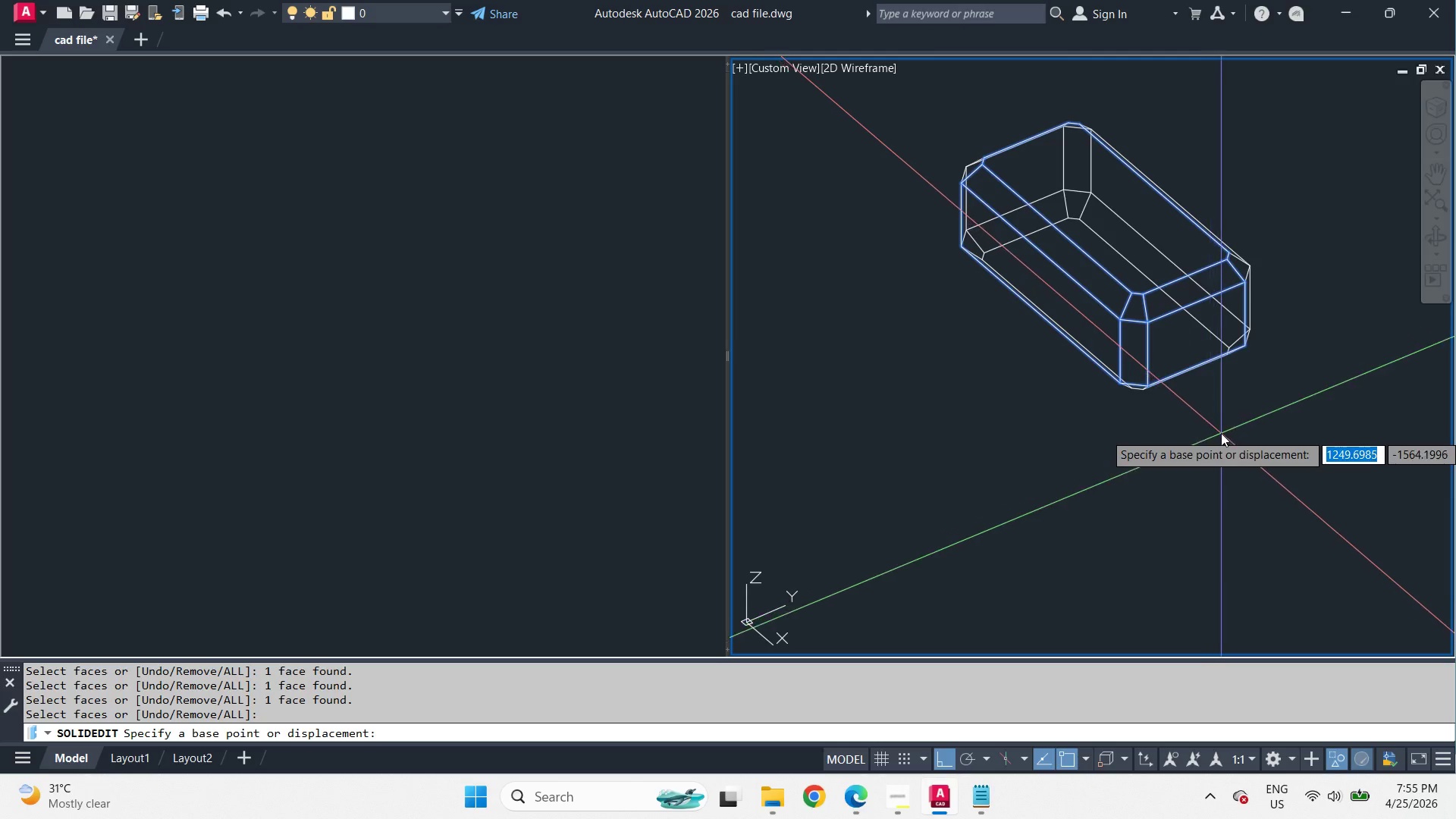 
left_click_drag(start_coordinate=[1222, 433], to_coordinate=[1203, 445])
 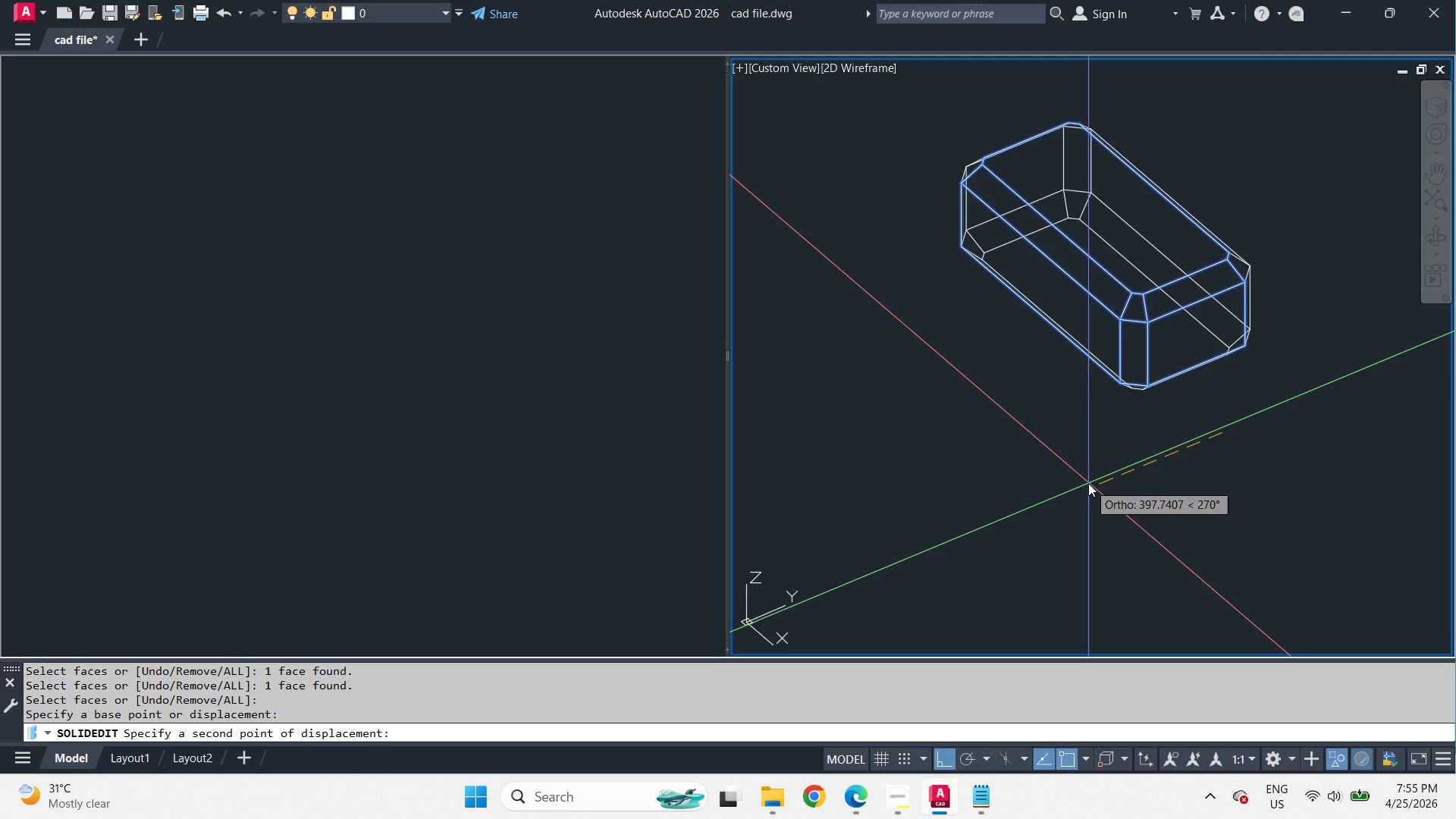 
key(Numpad1)
 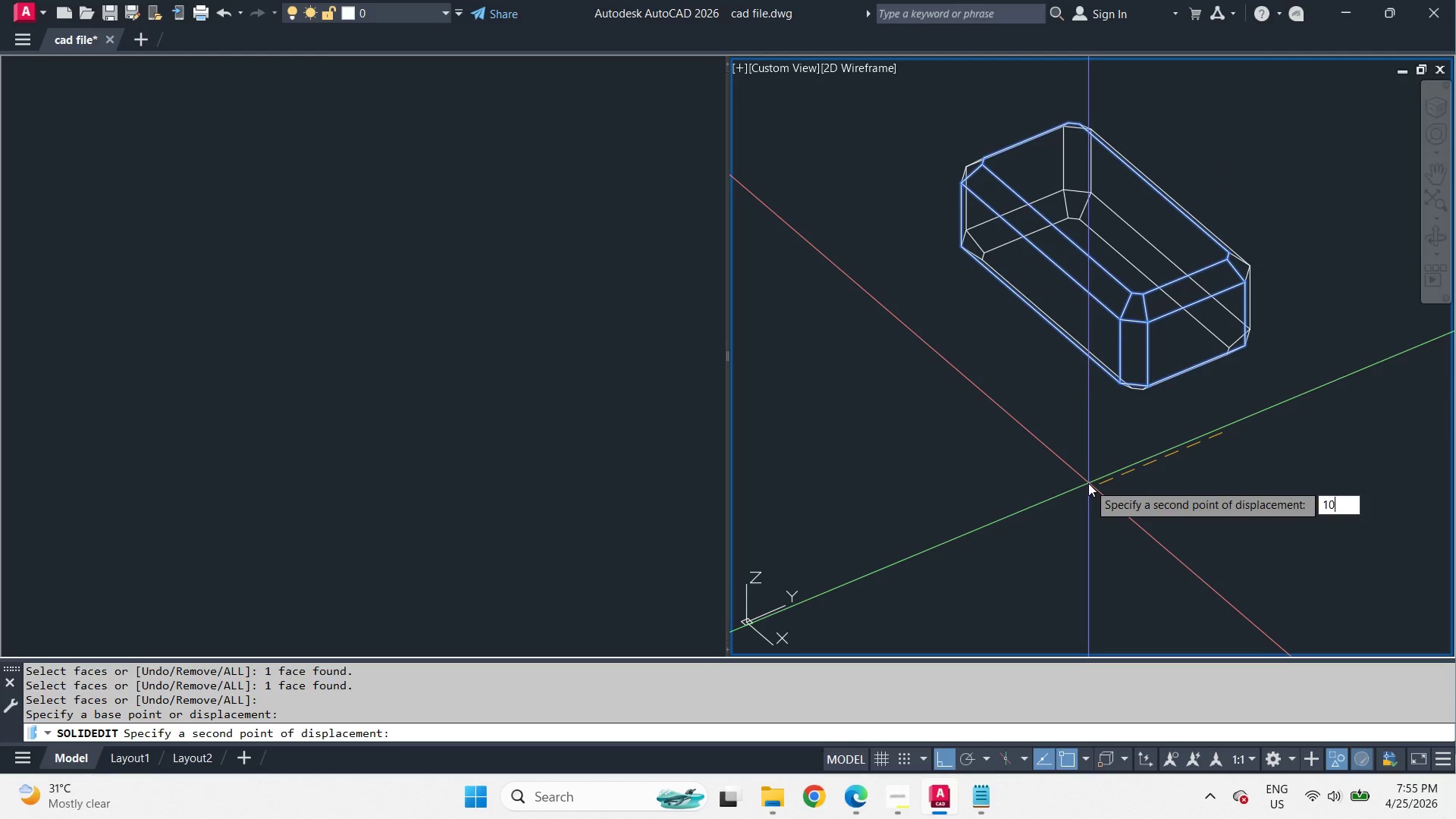 
key(Numpad0)
 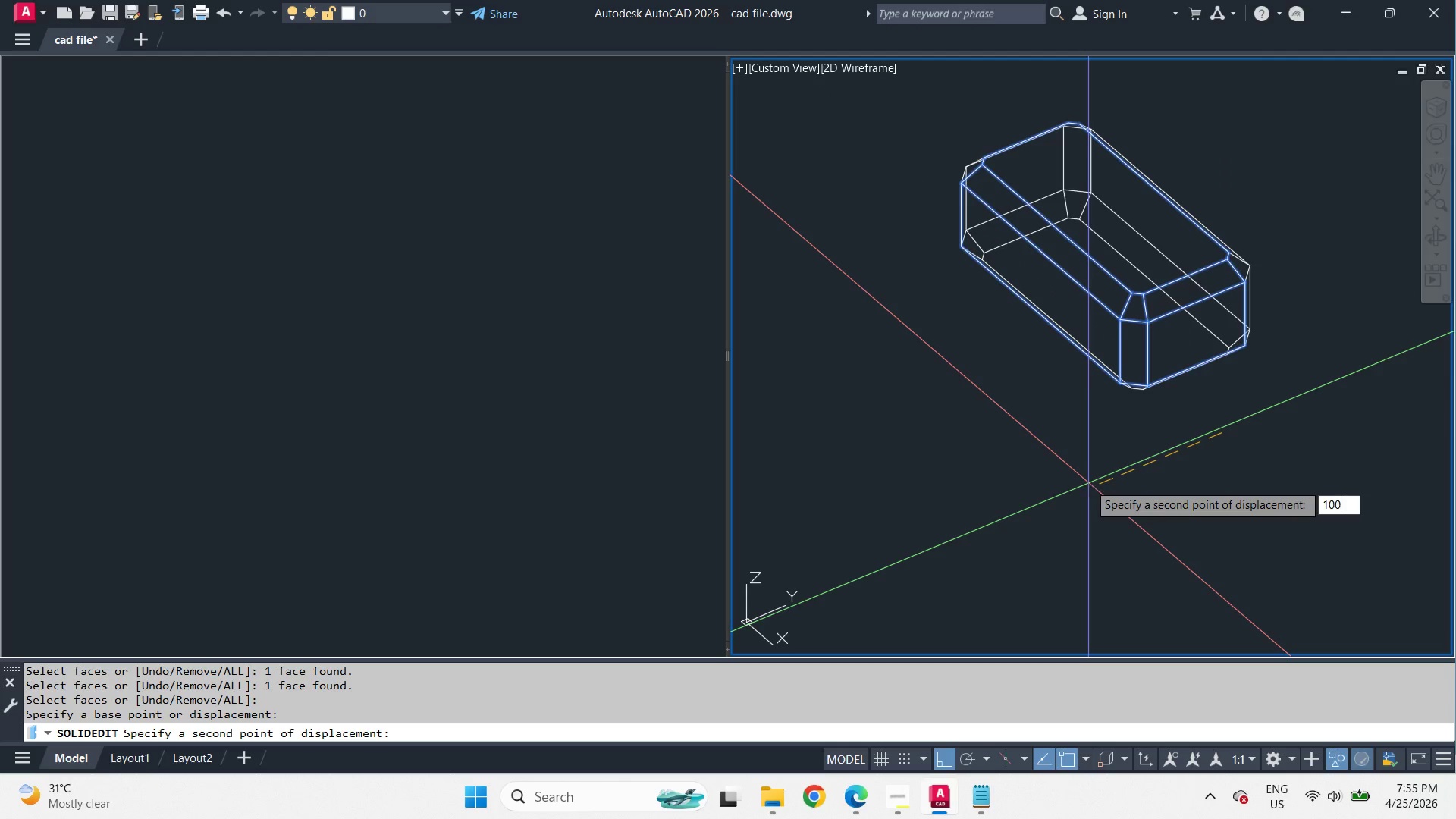 
key(Numpad0)
 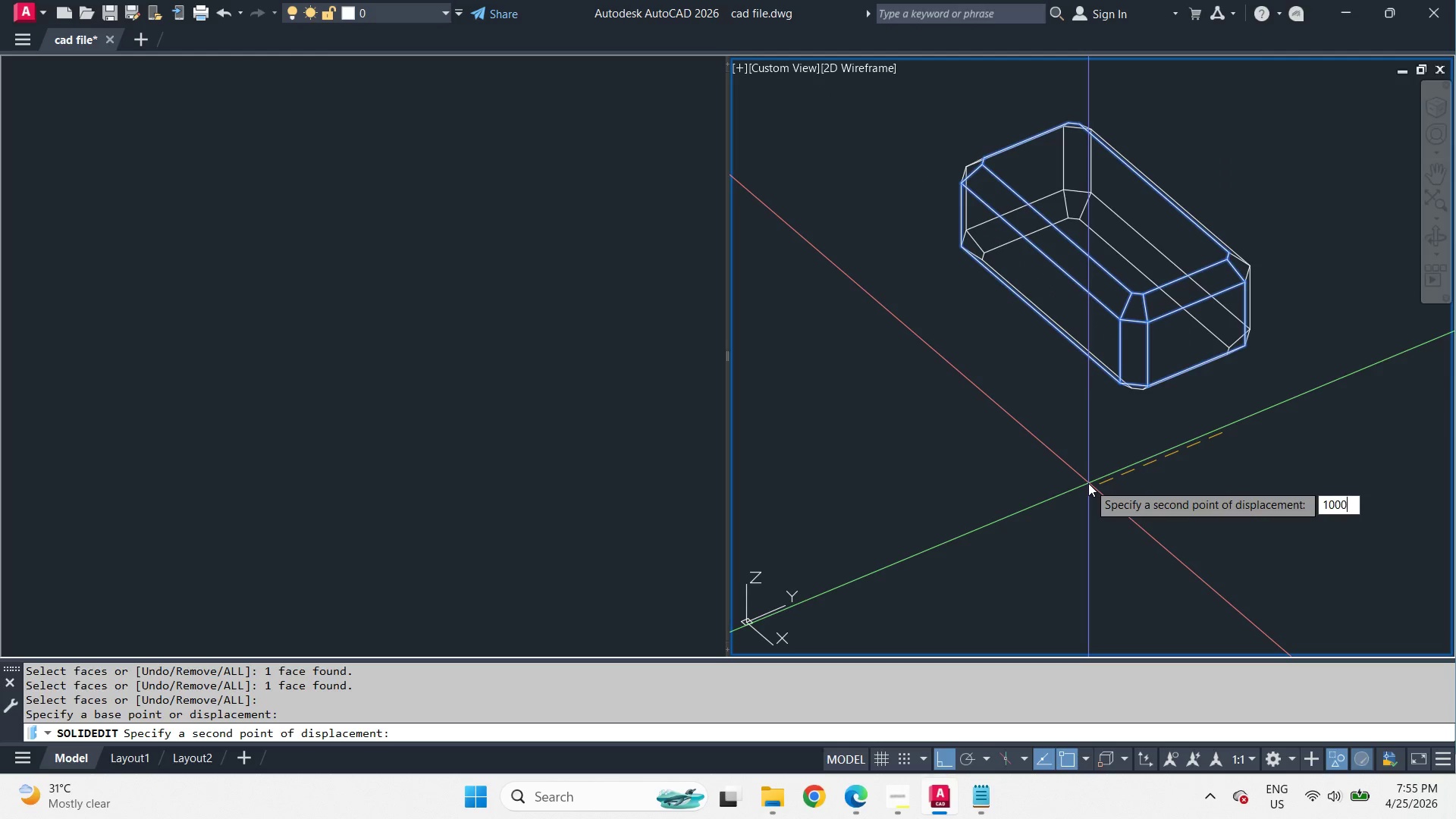 
key(Numpad0)
 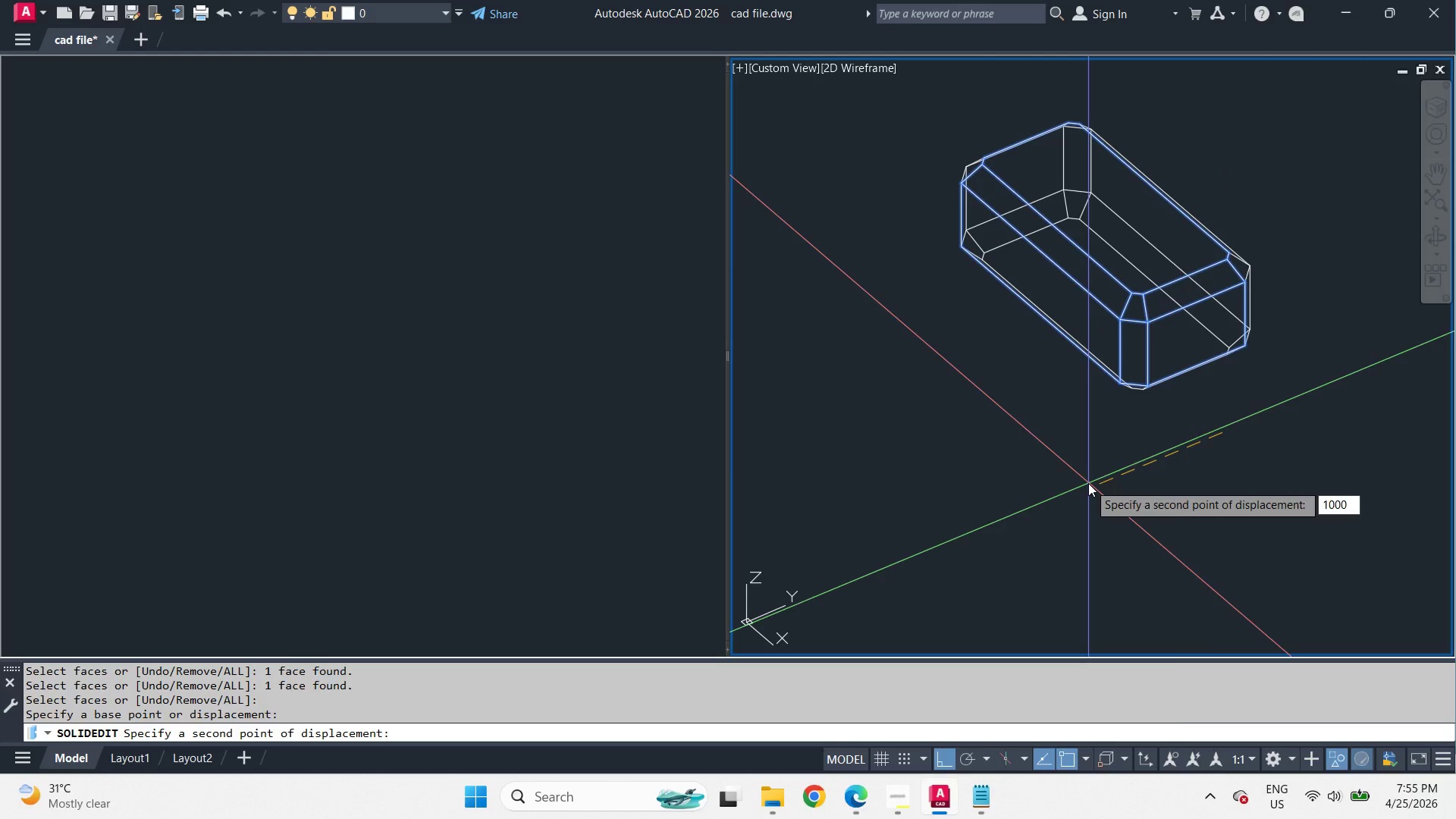 
key(Space)
 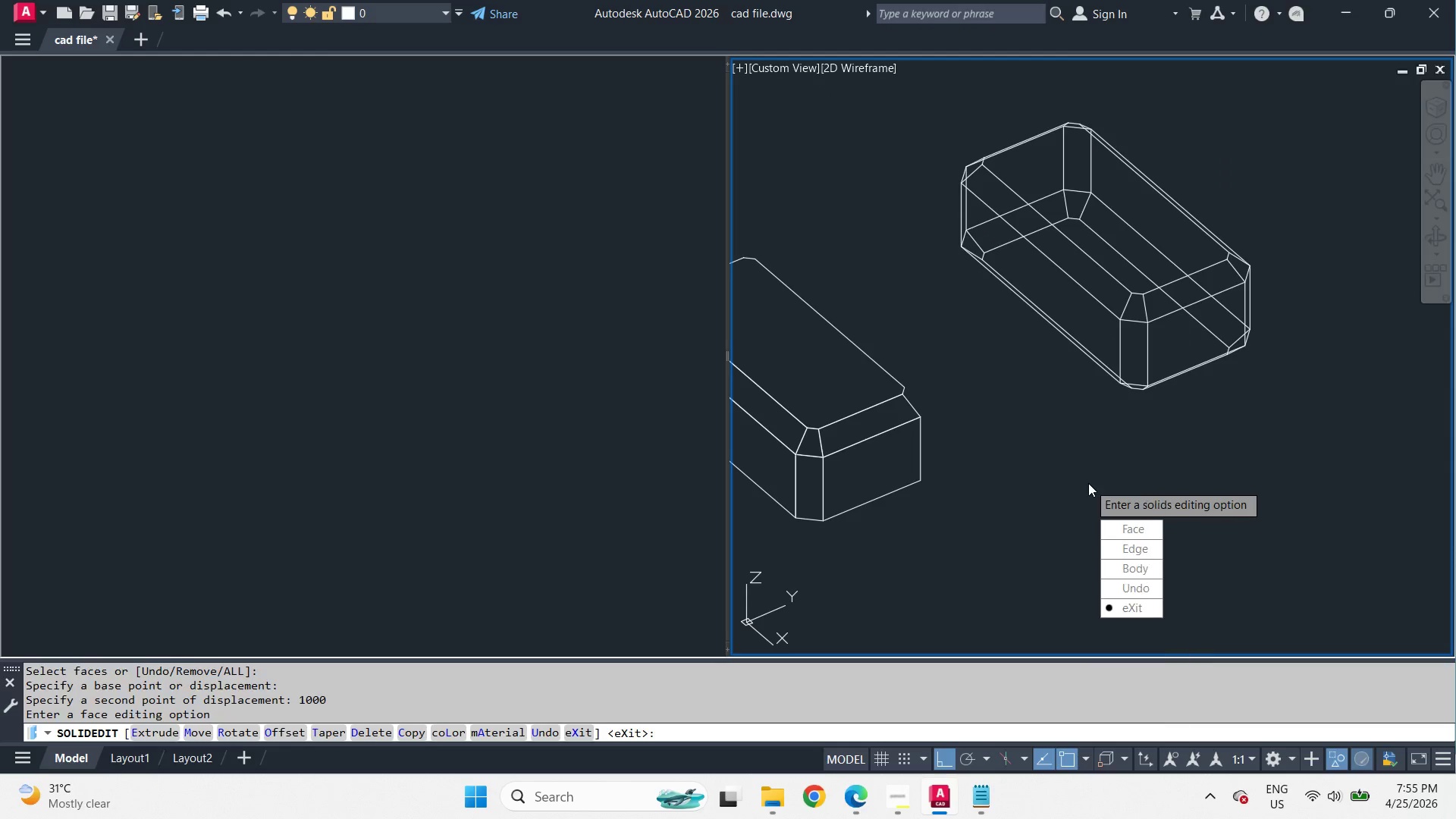 
key(Space)
 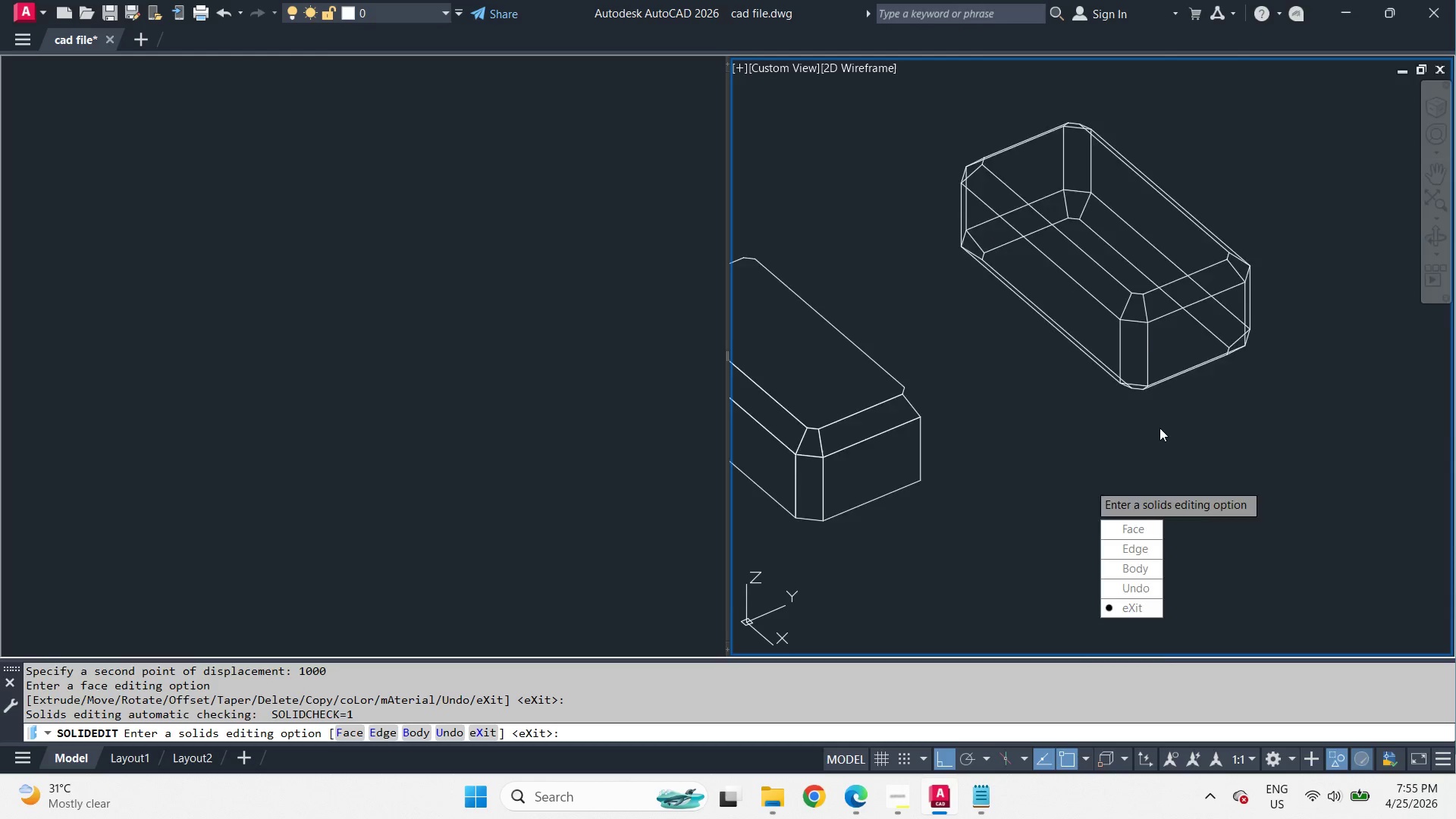 
key(Space)
 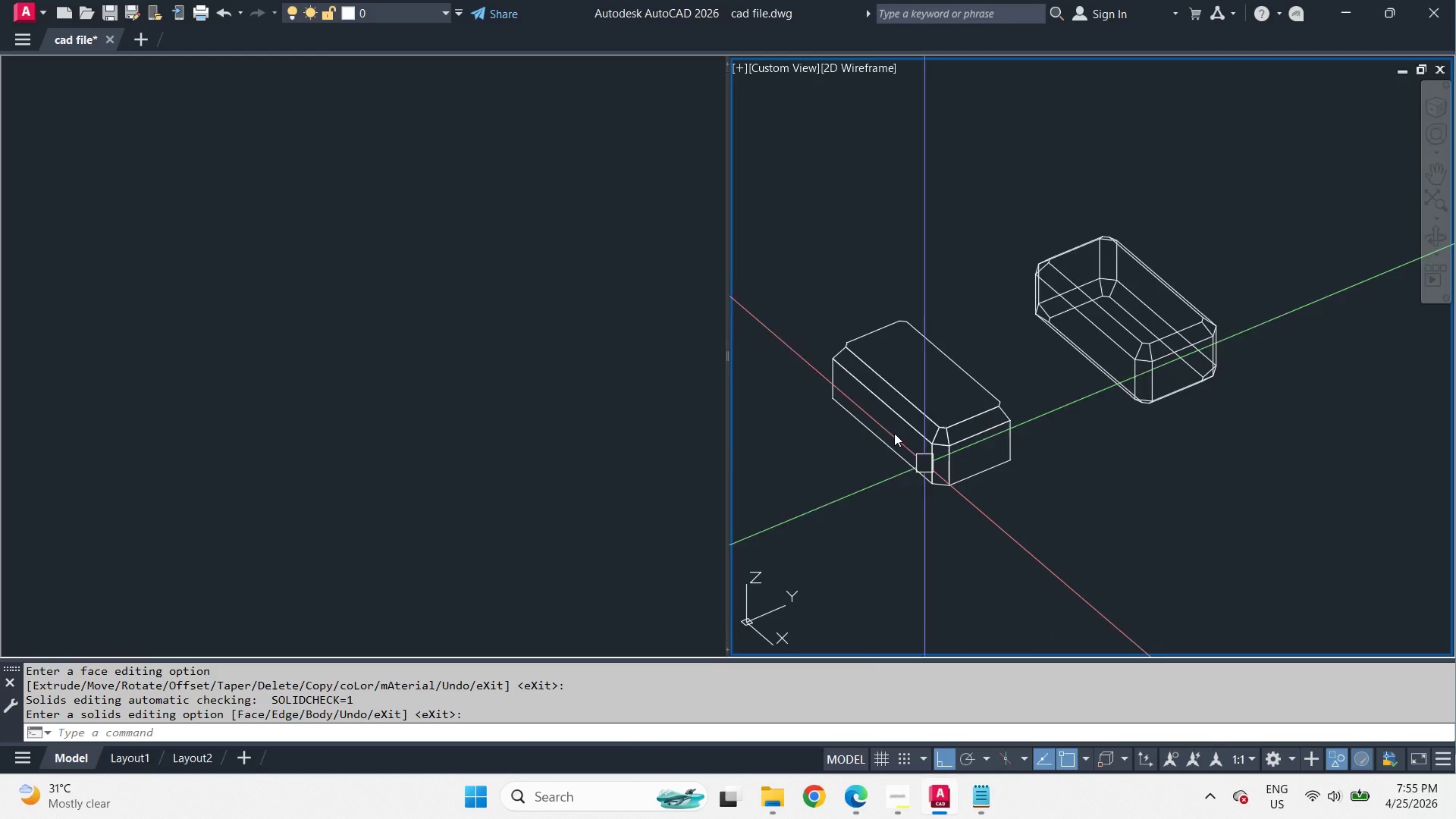 
scroll: coordinate [1159, 428], scroll_direction: down, amount: 1.0
 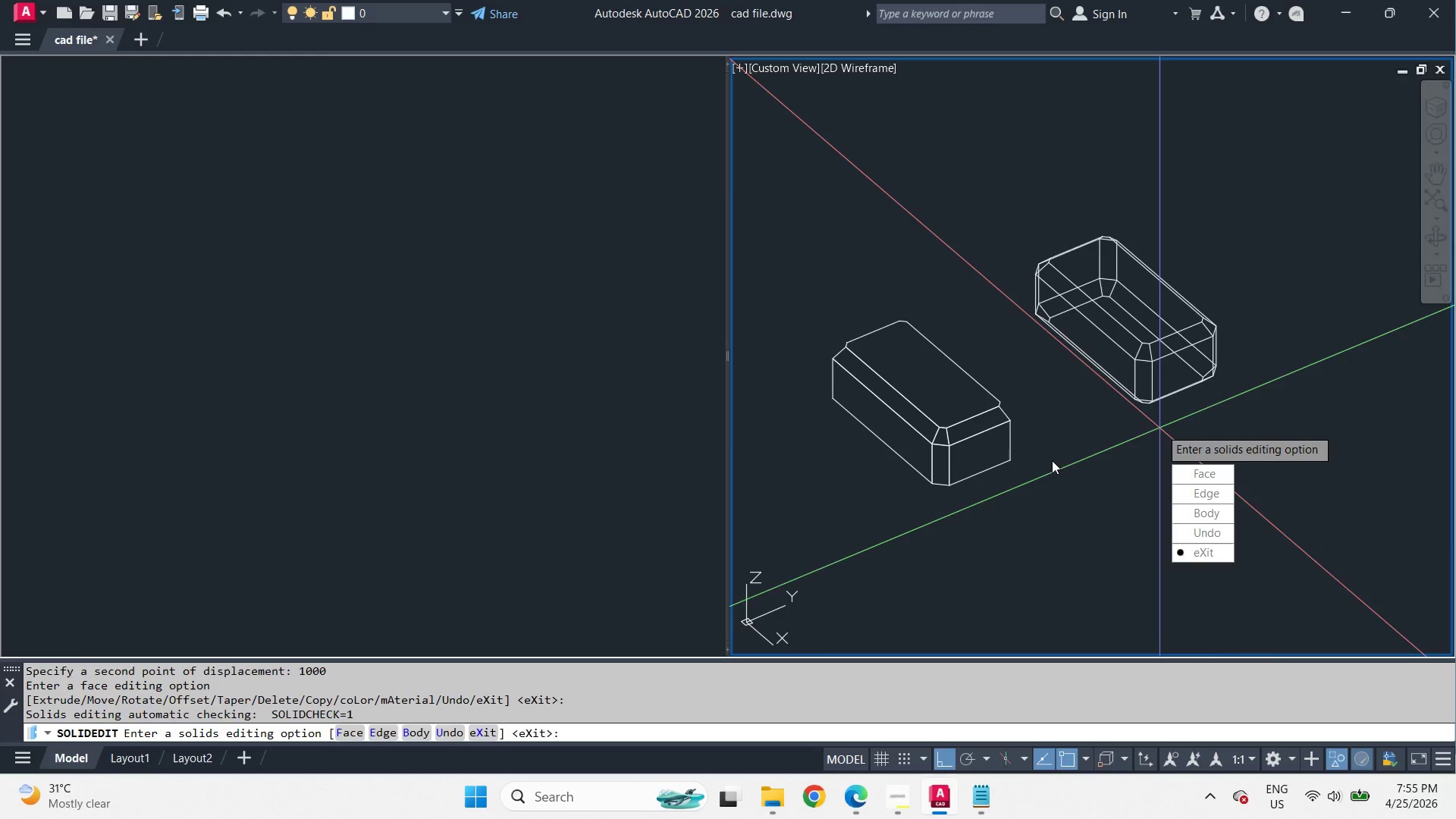 
left_click([1026, 265])
 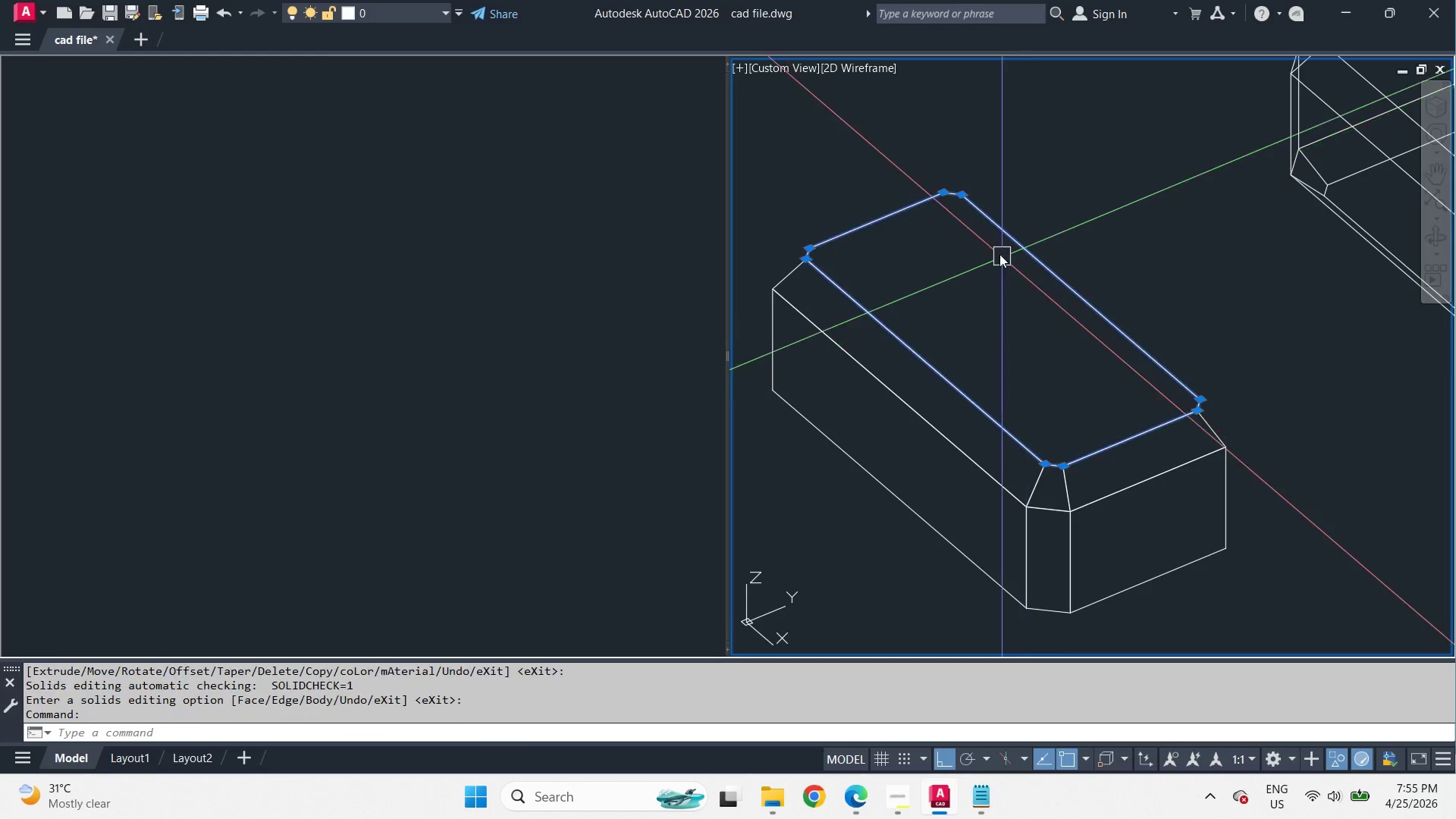 
key(X)
 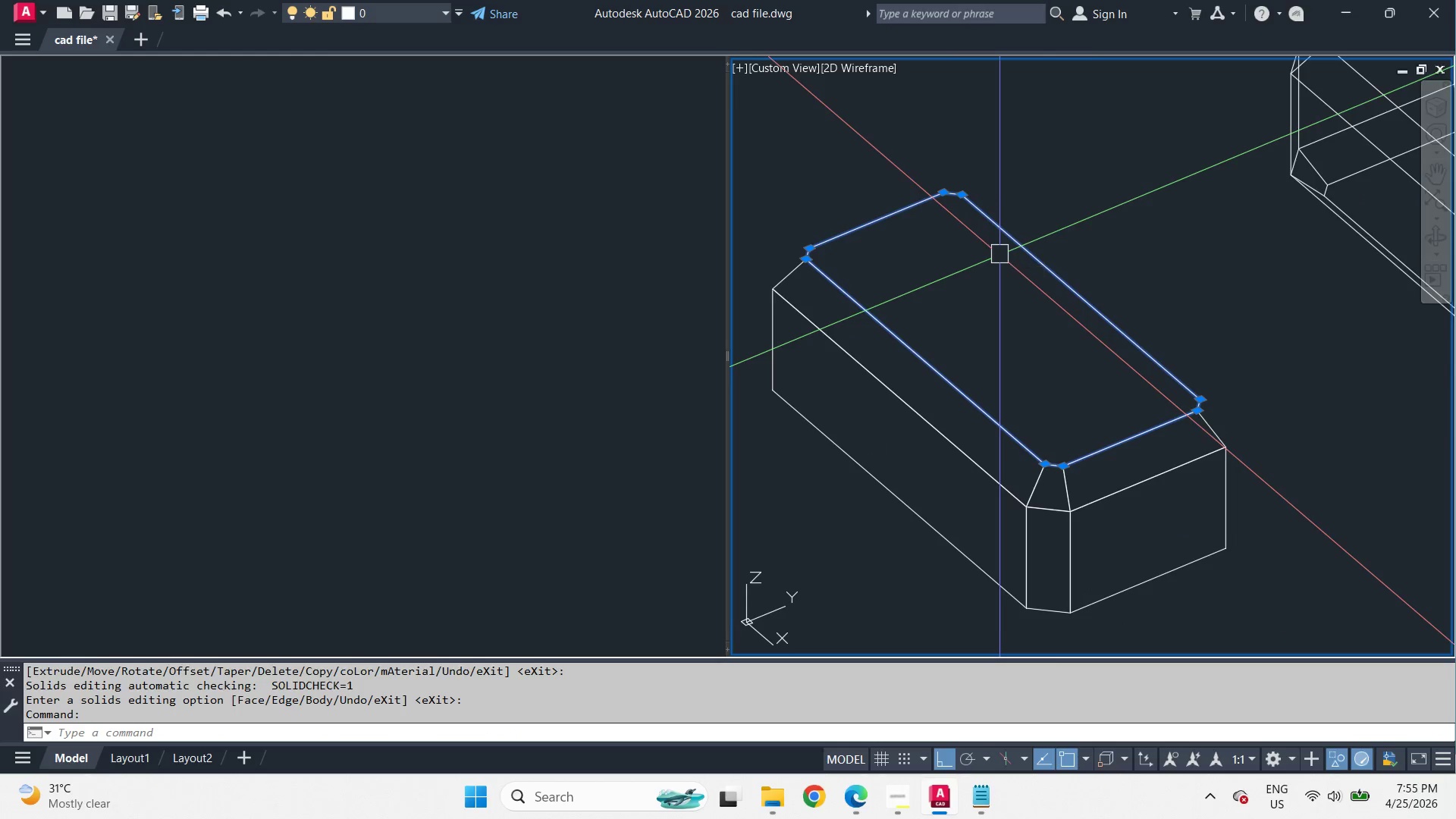 
key(Space)
 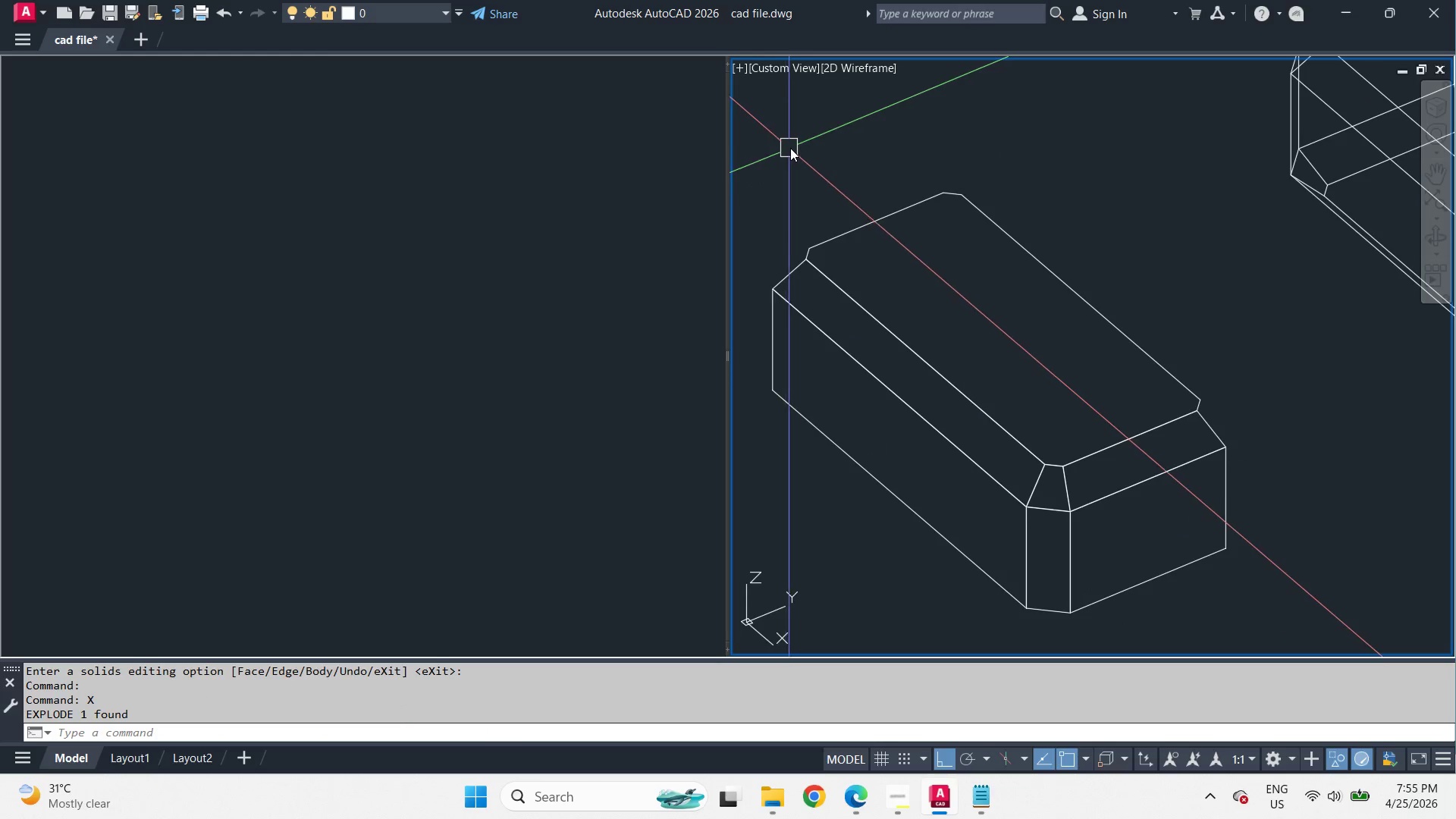 
scroll: coordinate [871, 404], scroll_direction: up, amount: 2.0
 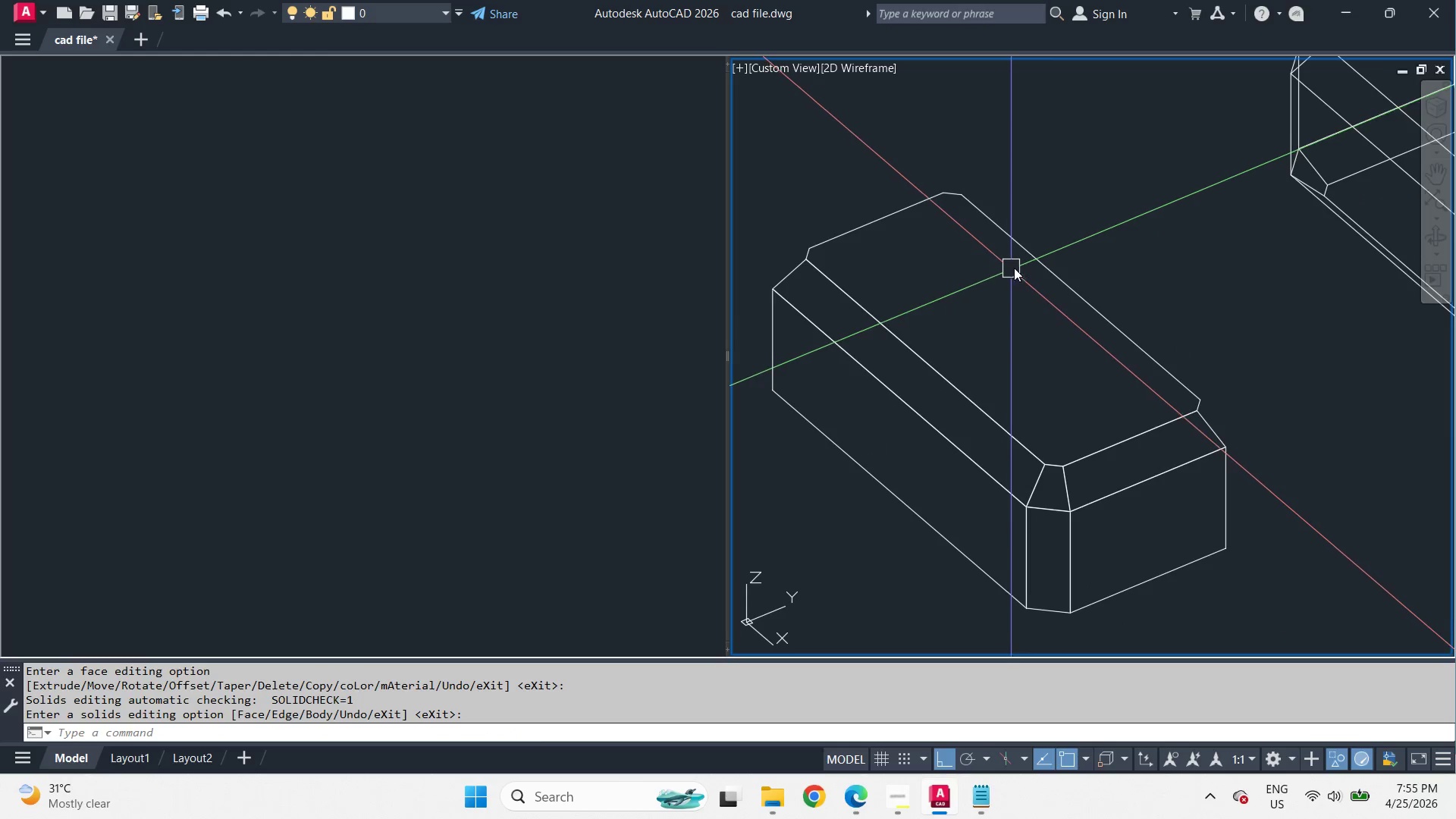 
left_click_drag(start_coordinate=[791, 148], to_coordinate=[899, 240])
 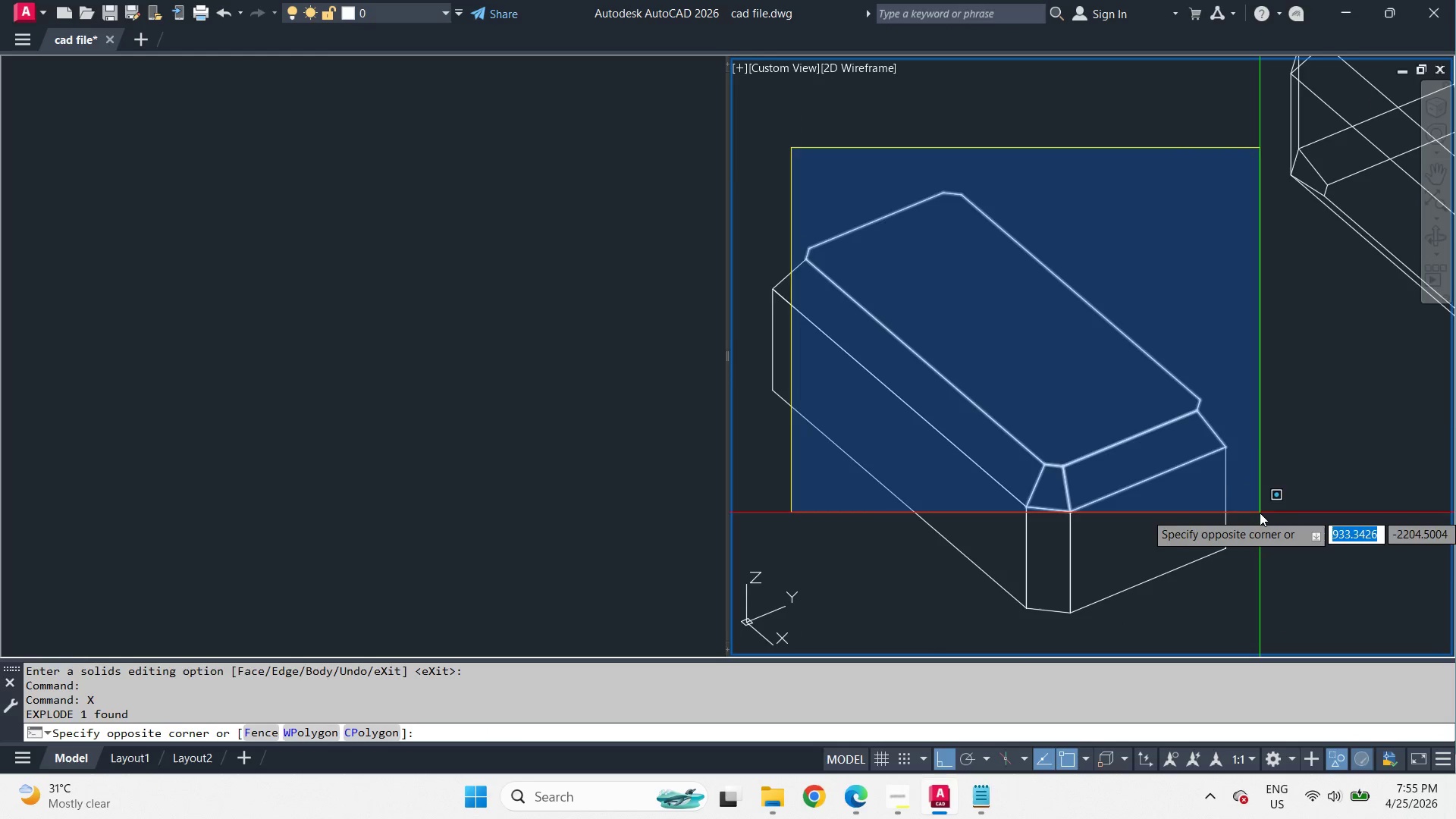 
left_click([1260, 513])
 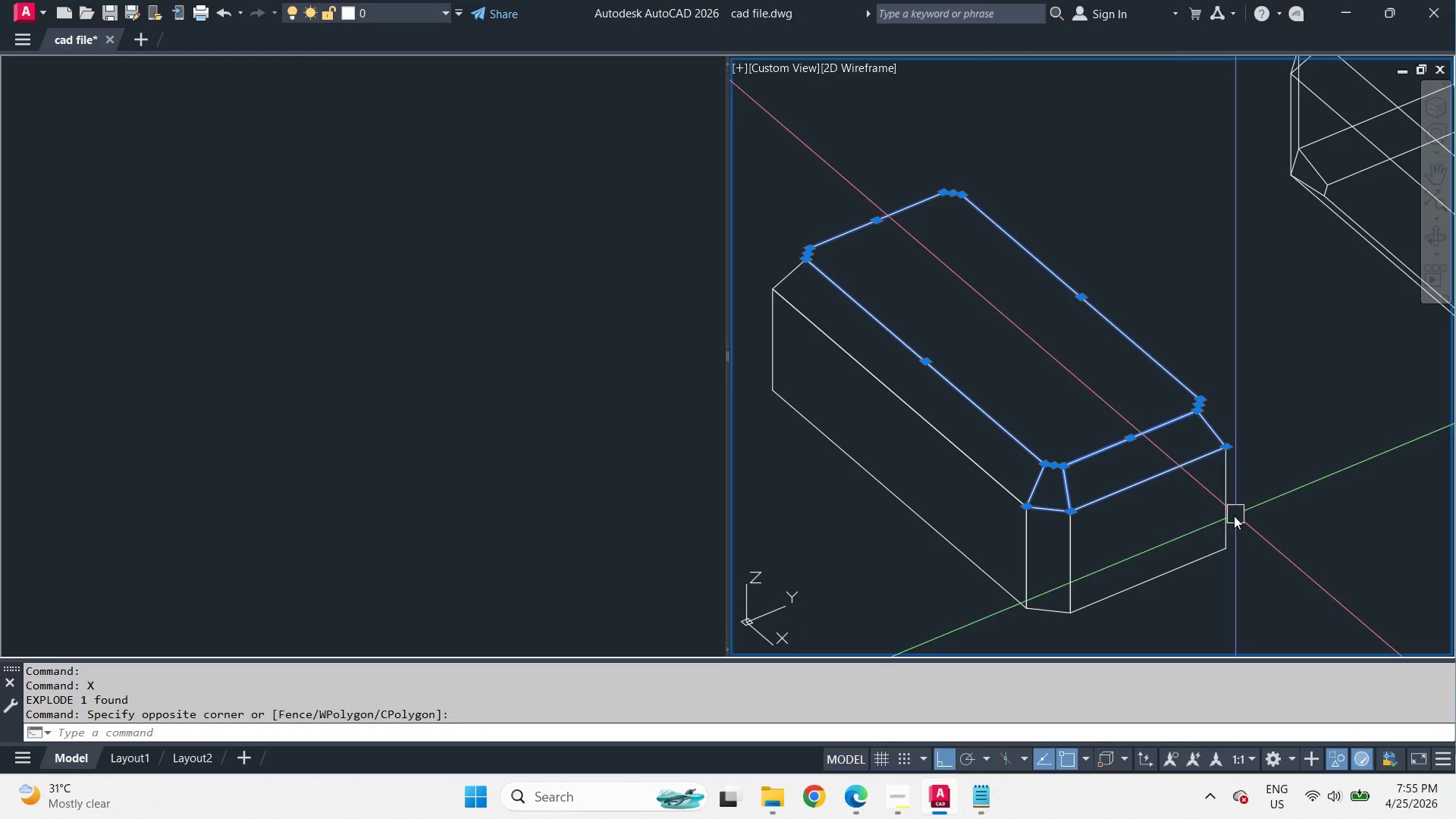 
hold_key(key=ShiftLeft, duration=0.89)
left_click_drag(start_coordinate=[1162, 542], to_coordinate=[1056, 487])
 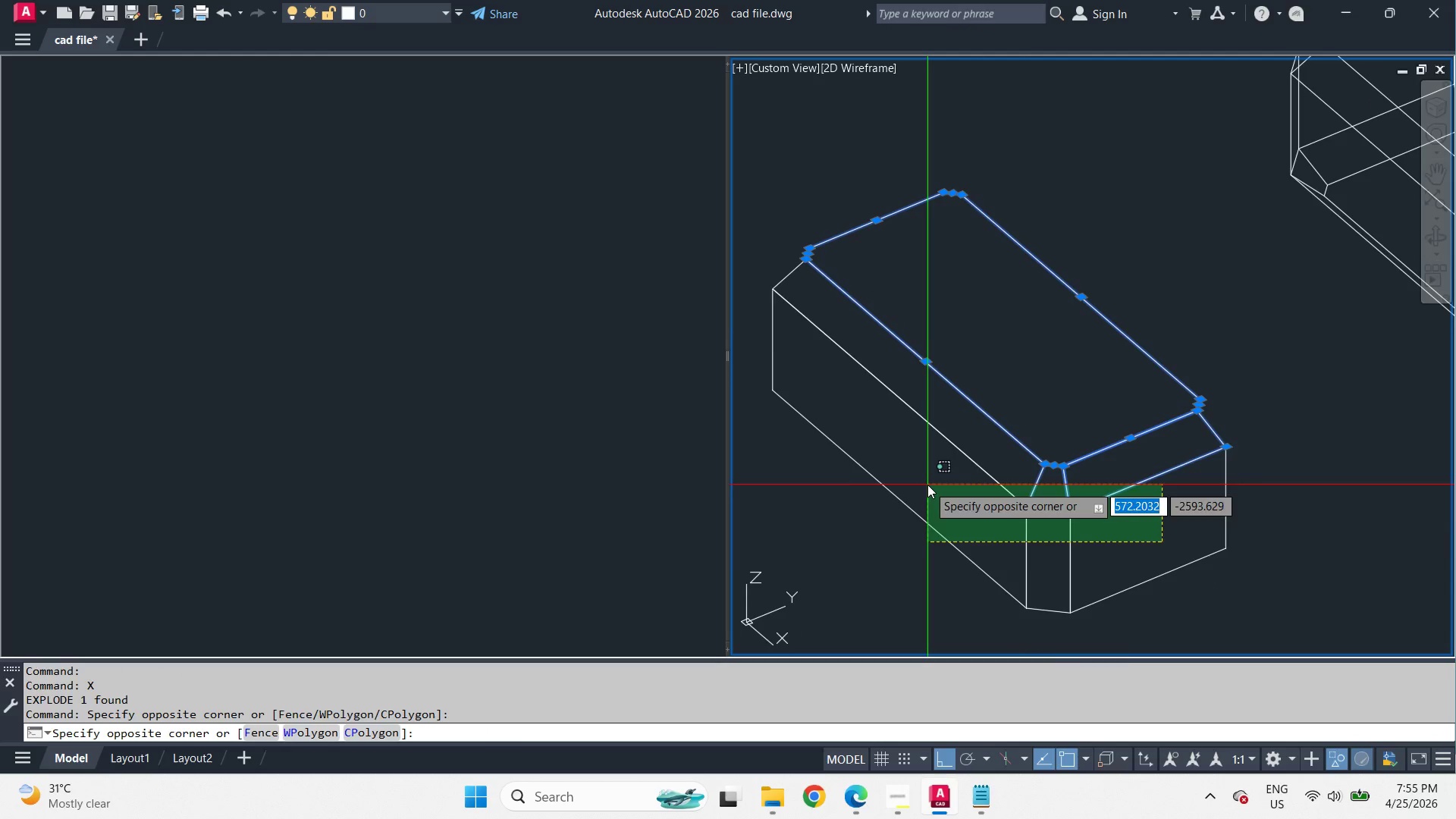 
left_click_drag(start_coordinate=[927, 485], to_coordinate=[927, 488])
 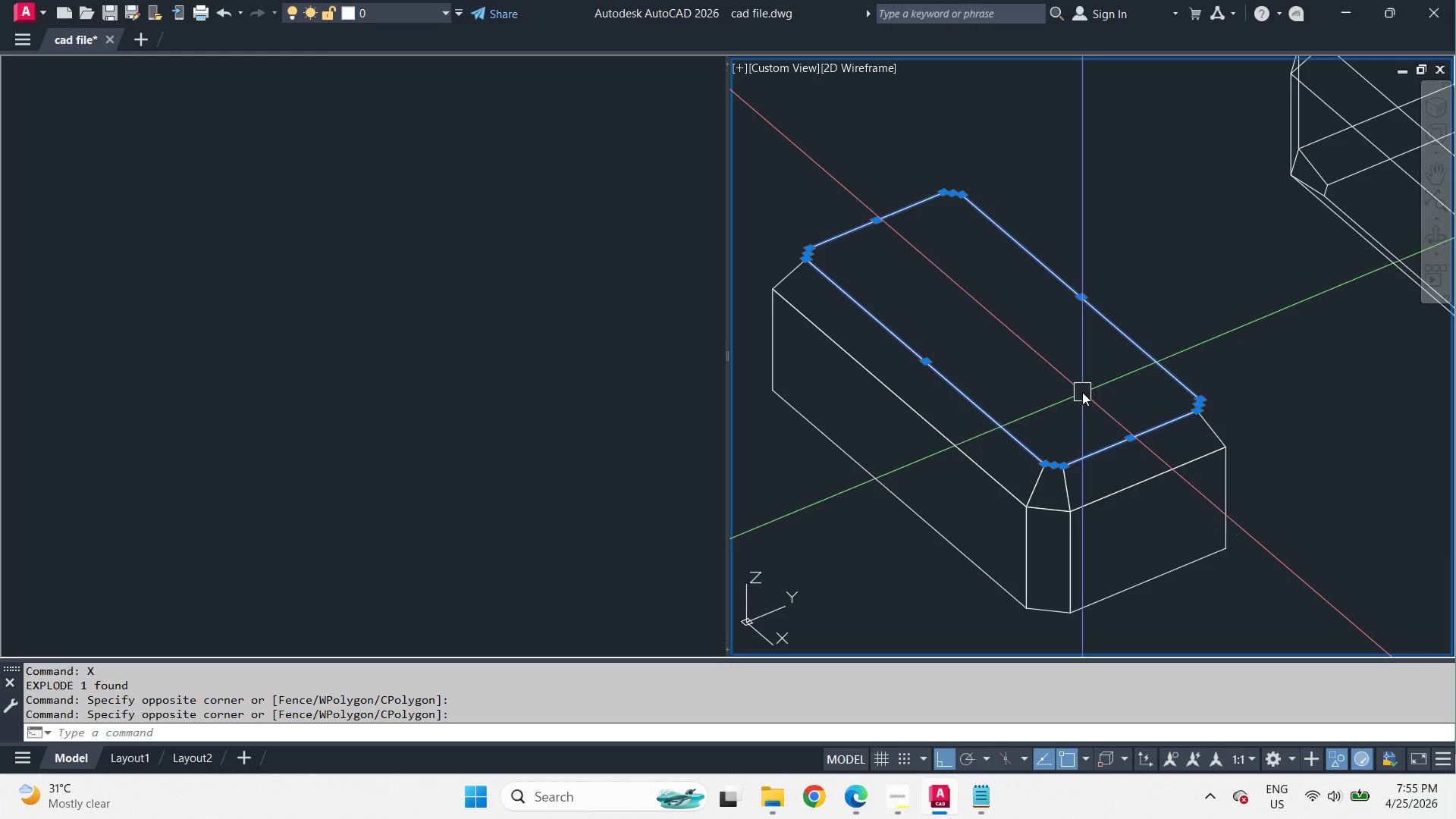 
key(J)
 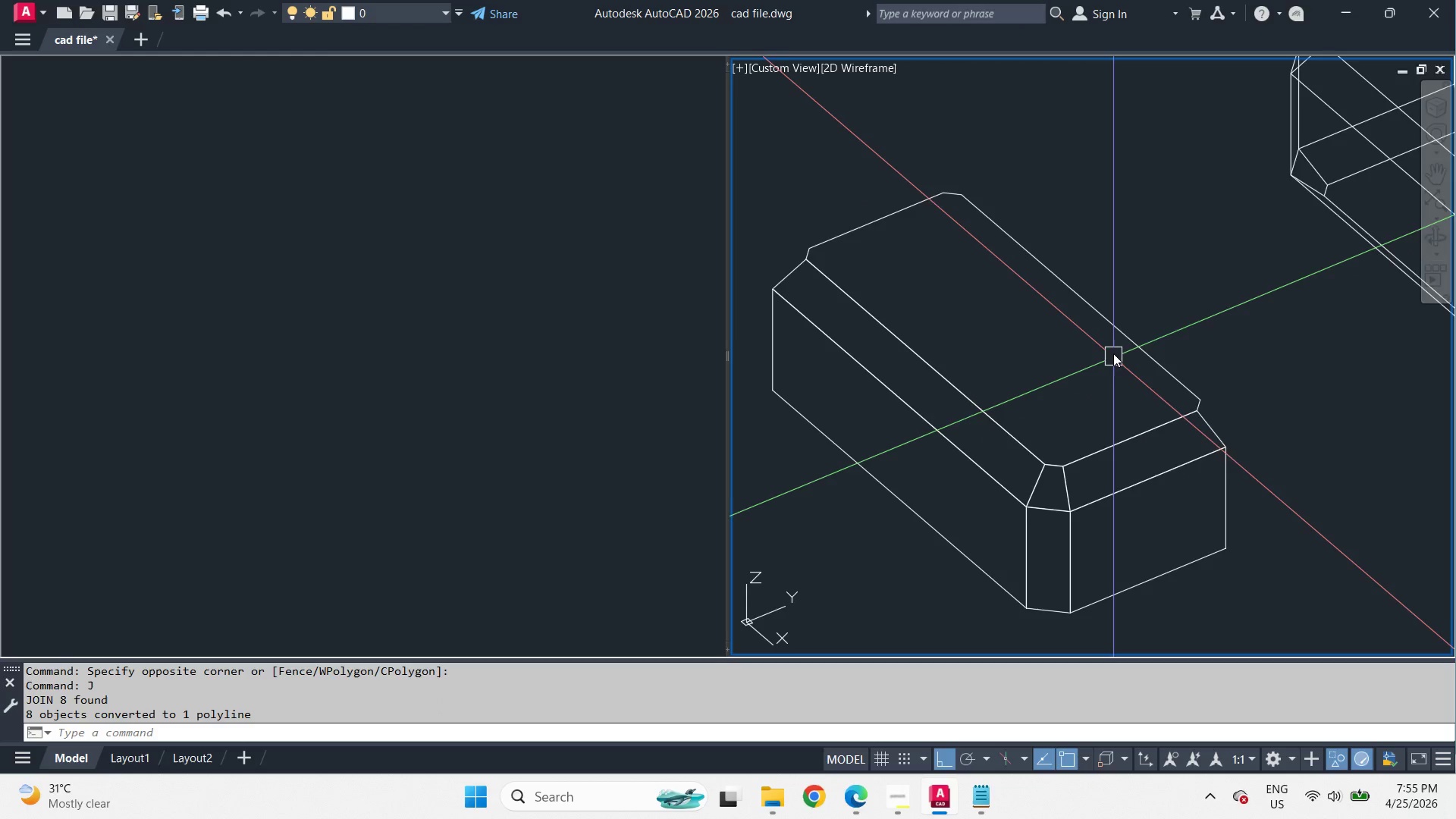 
key(Space)
 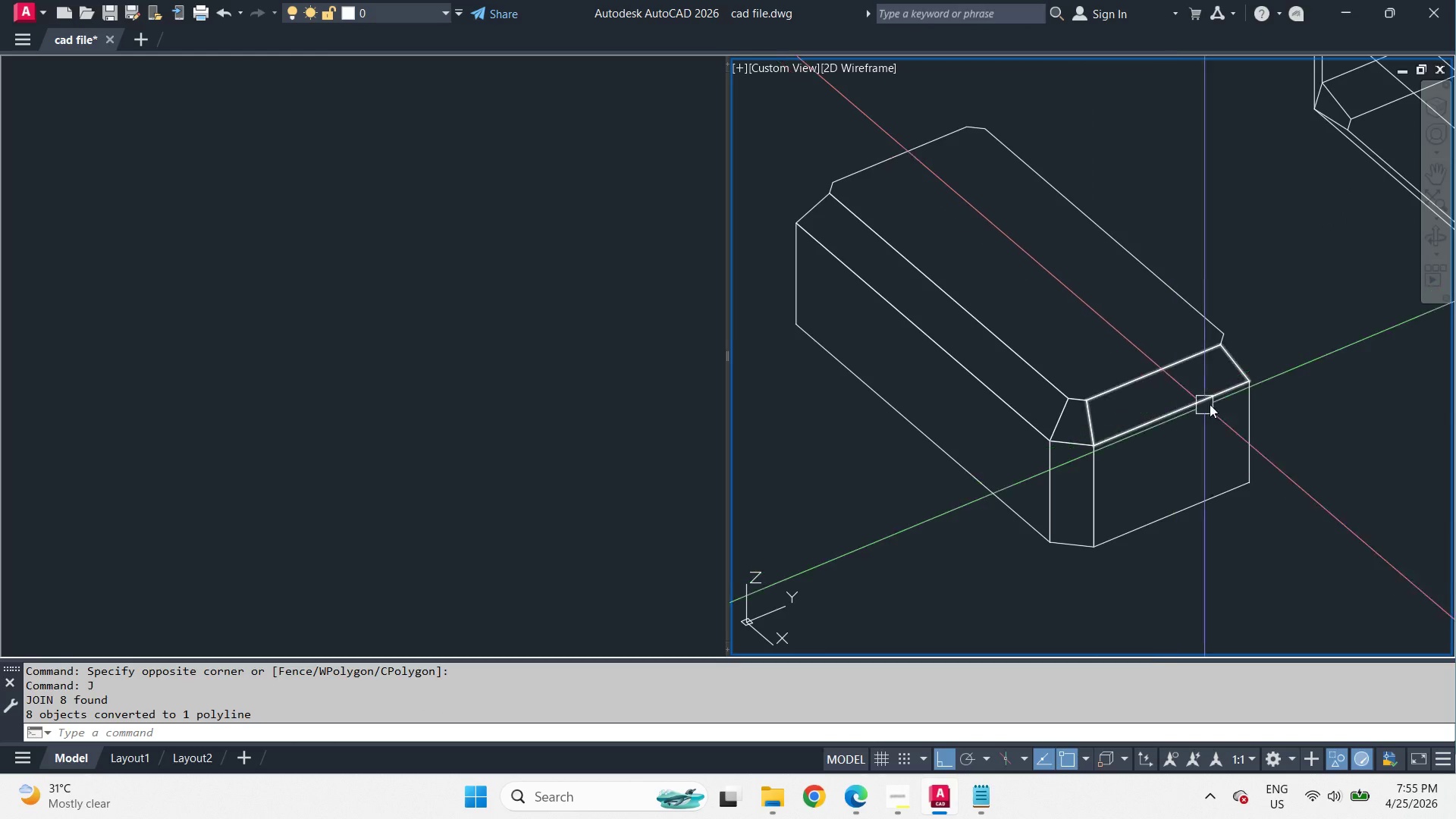 
left_click([1232, 366])
 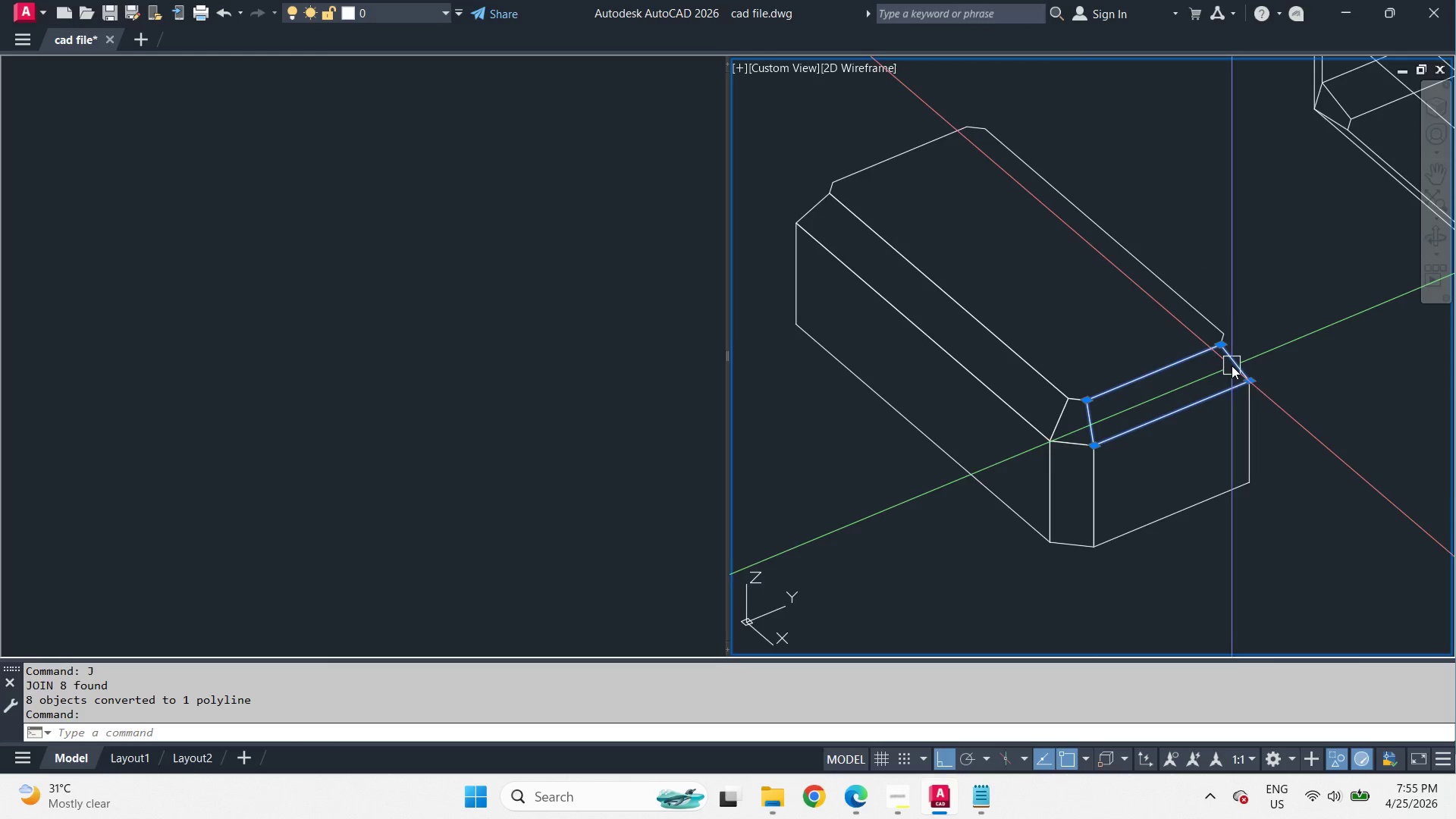 
key(X)
 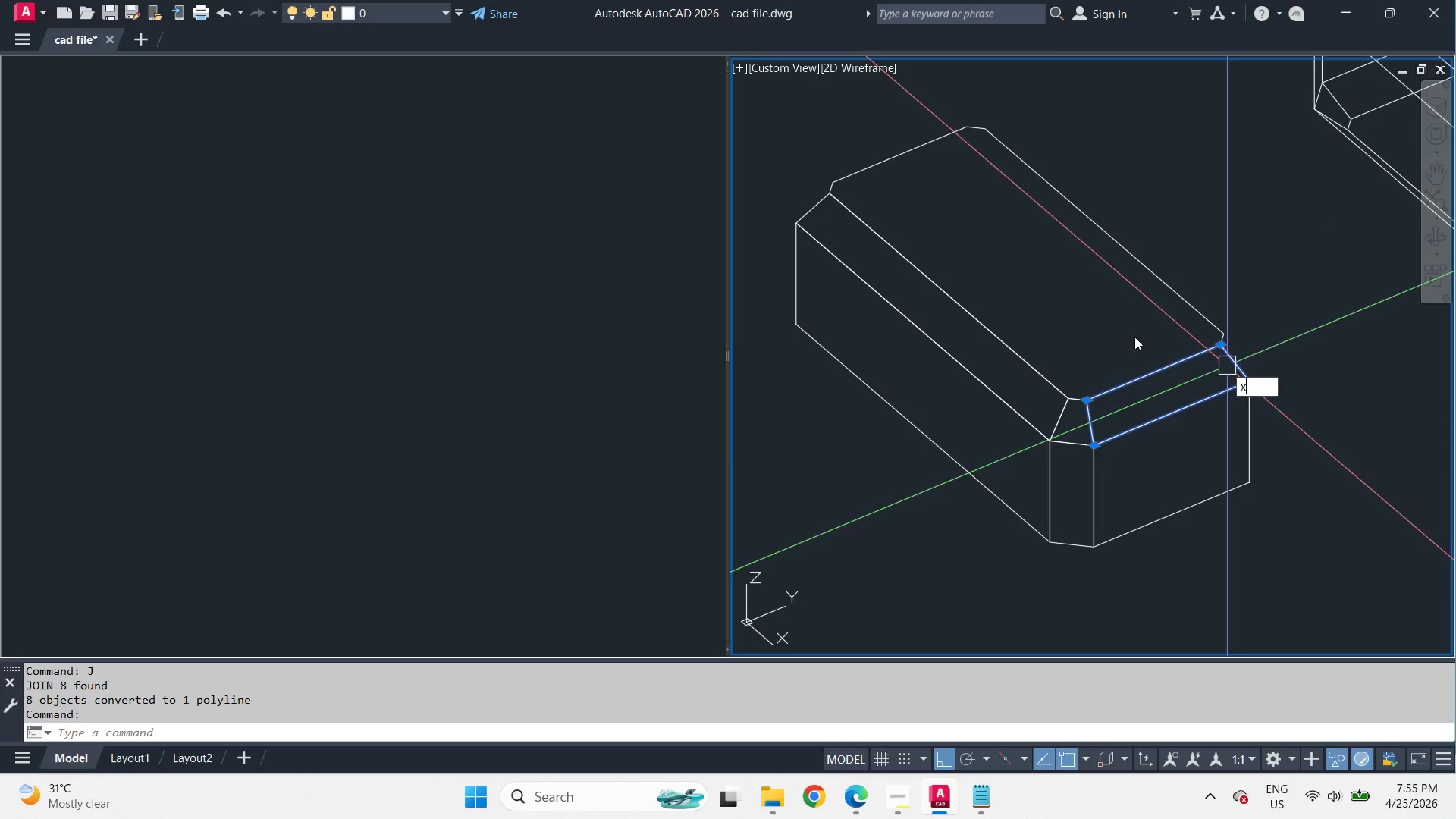 
key(Space)
 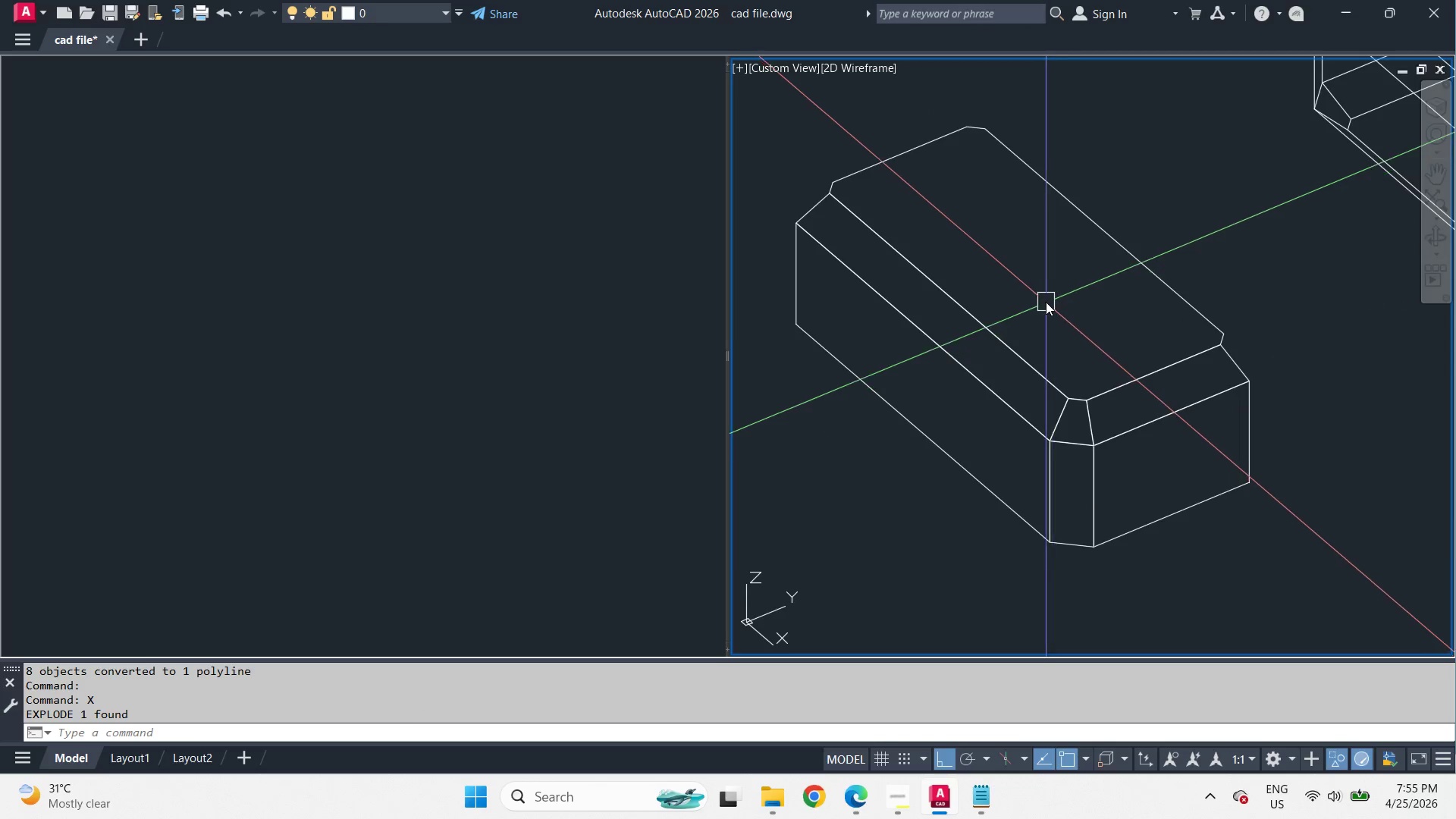 
left_click_drag(start_coordinate=[1046, 302], to_coordinate=[1174, 435])
 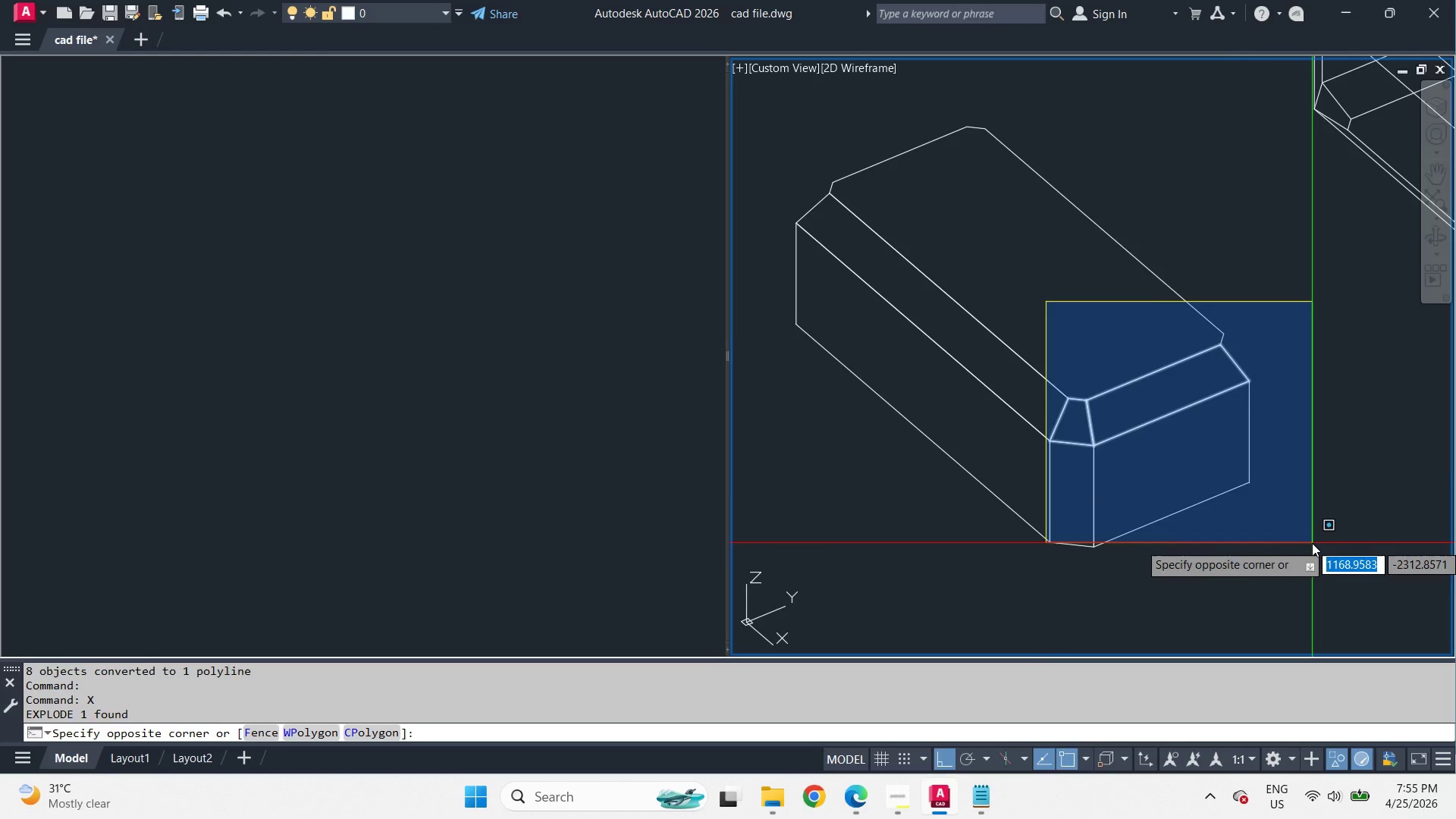 
double_click([1312, 543])
 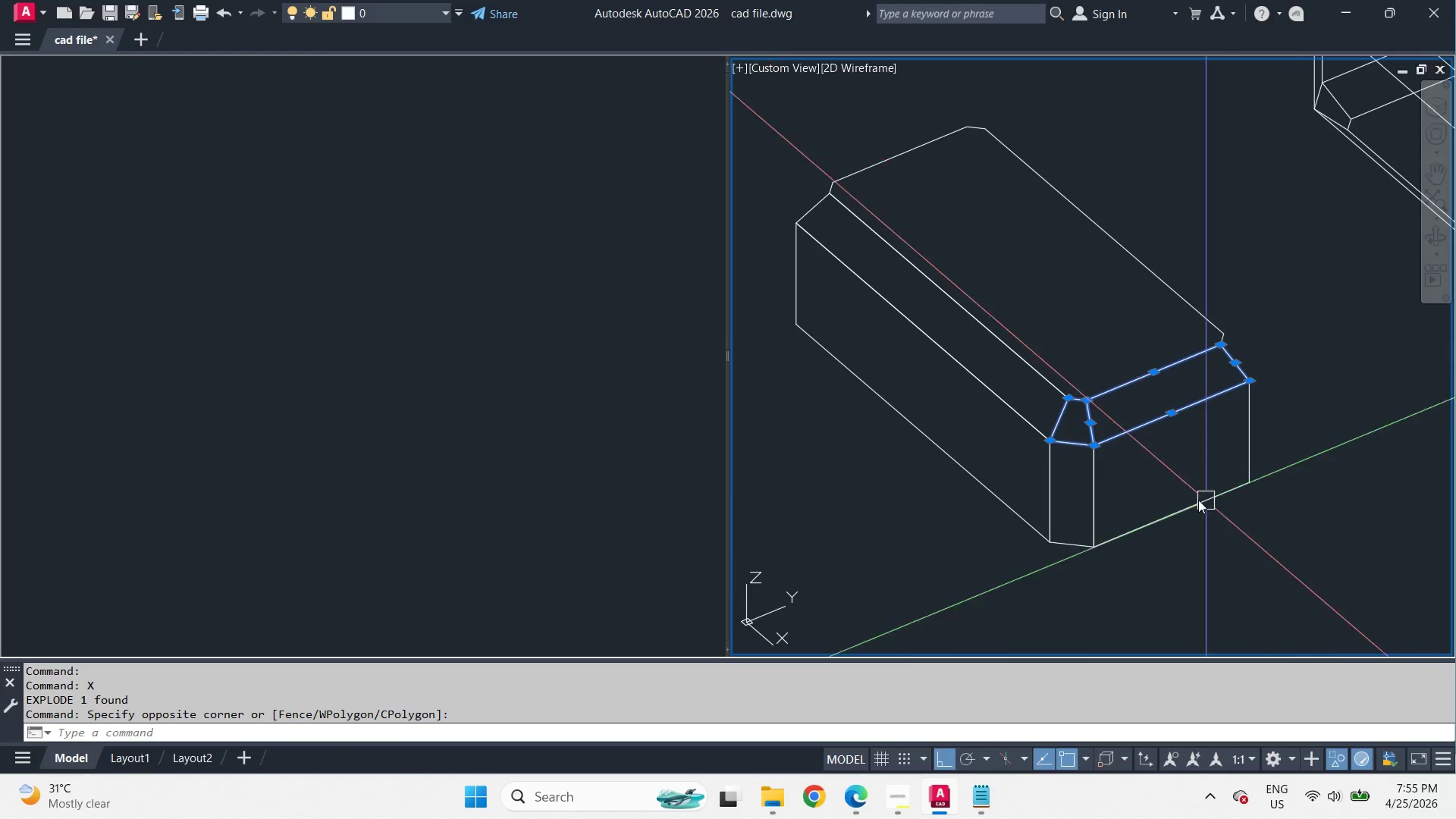 
hold_key(key=ShiftLeft, duration=0.73)
left_click_drag(start_coordinate=[1073, 496], to_coordinate=[1060, 479])
 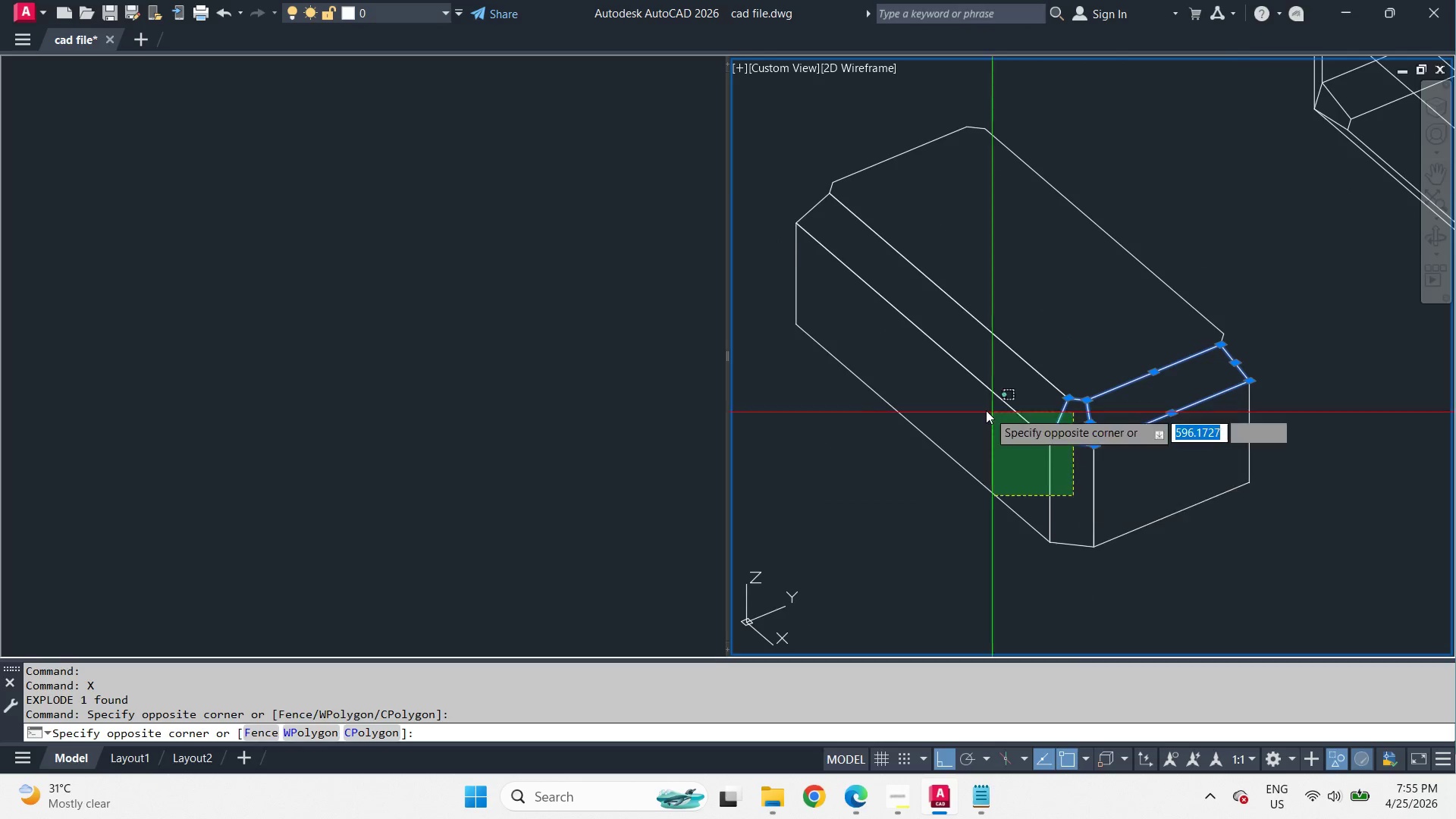 
double_click([984, 410])
 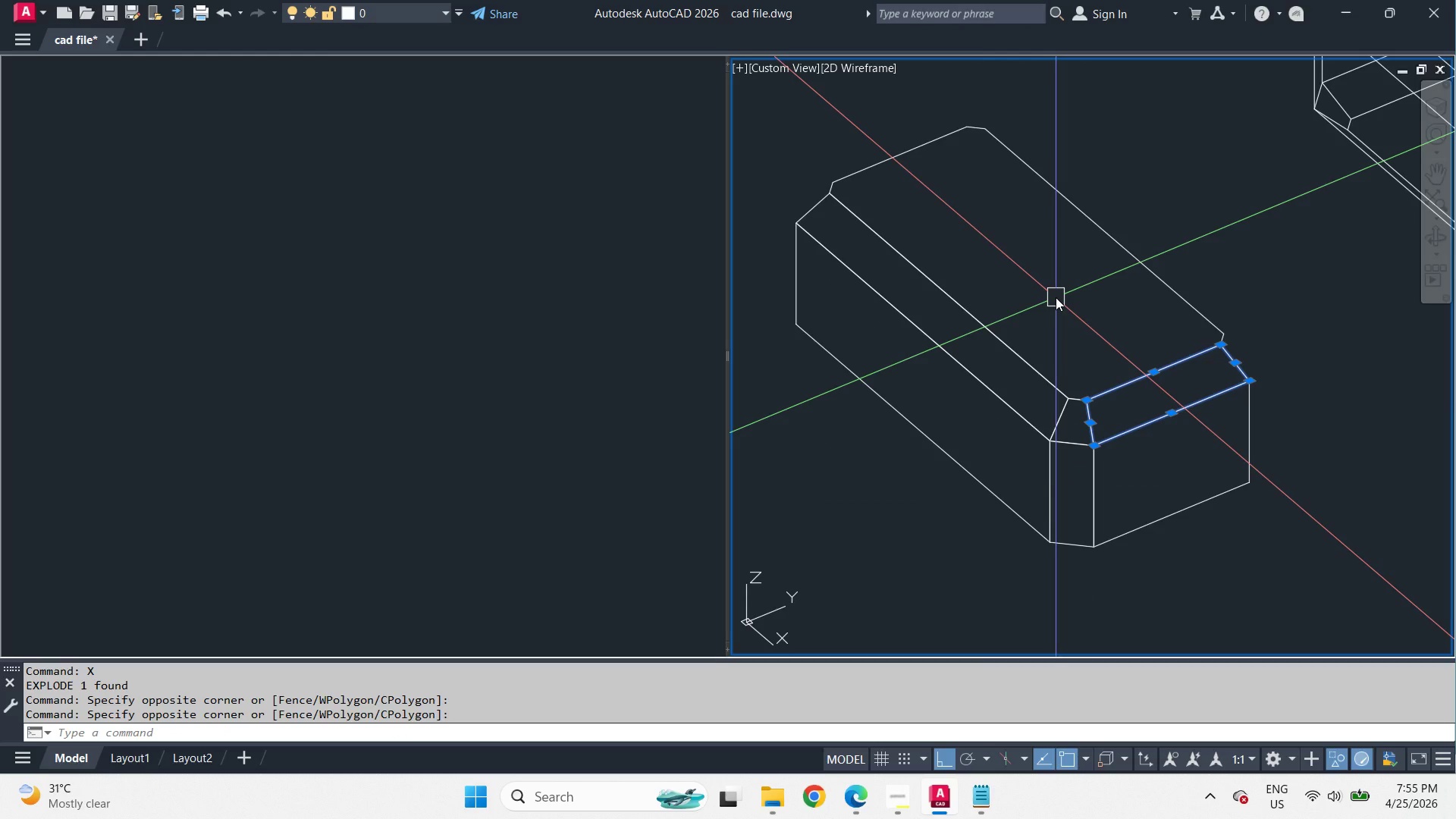 
key(J)
 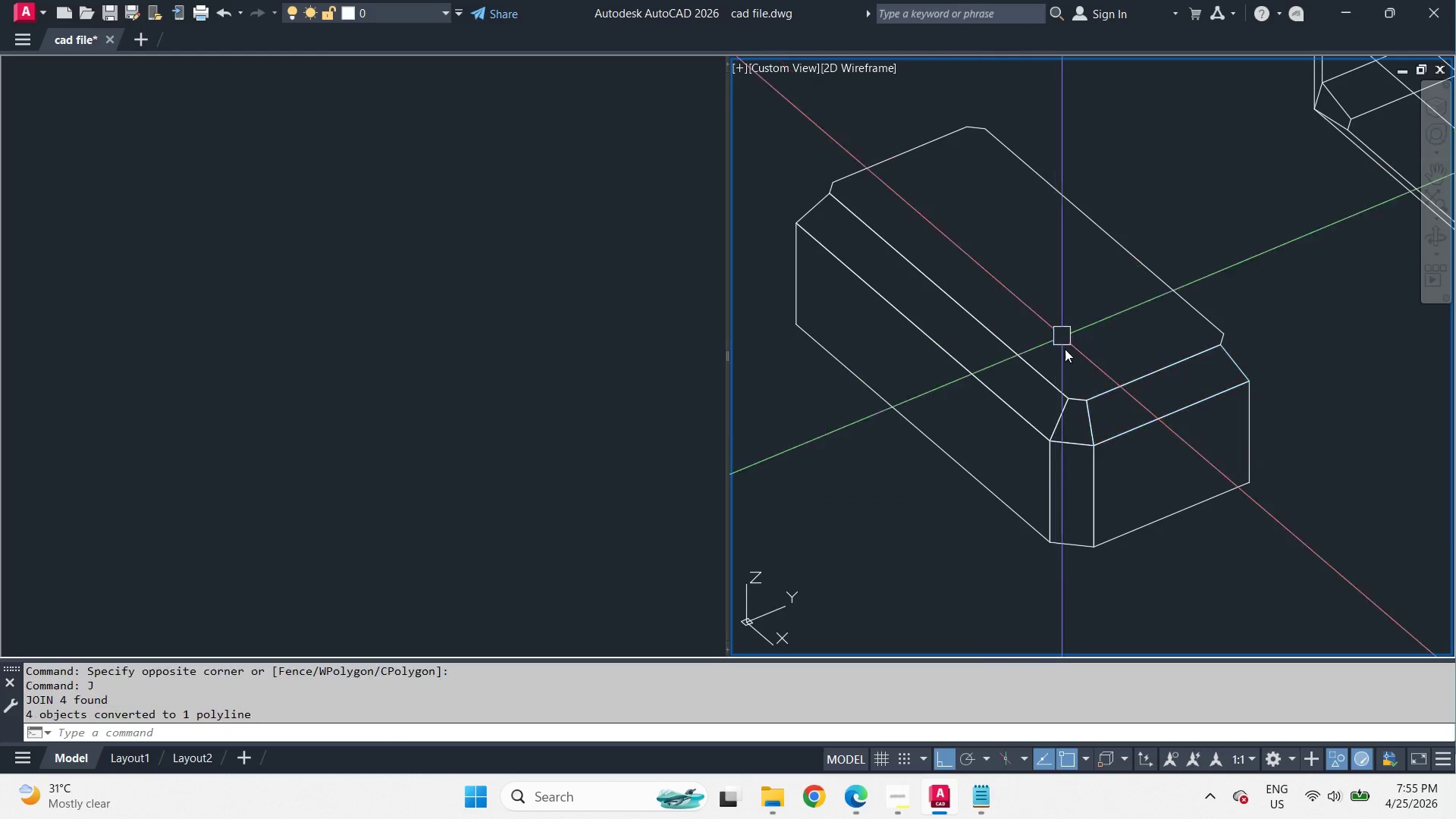 
key(Space)
 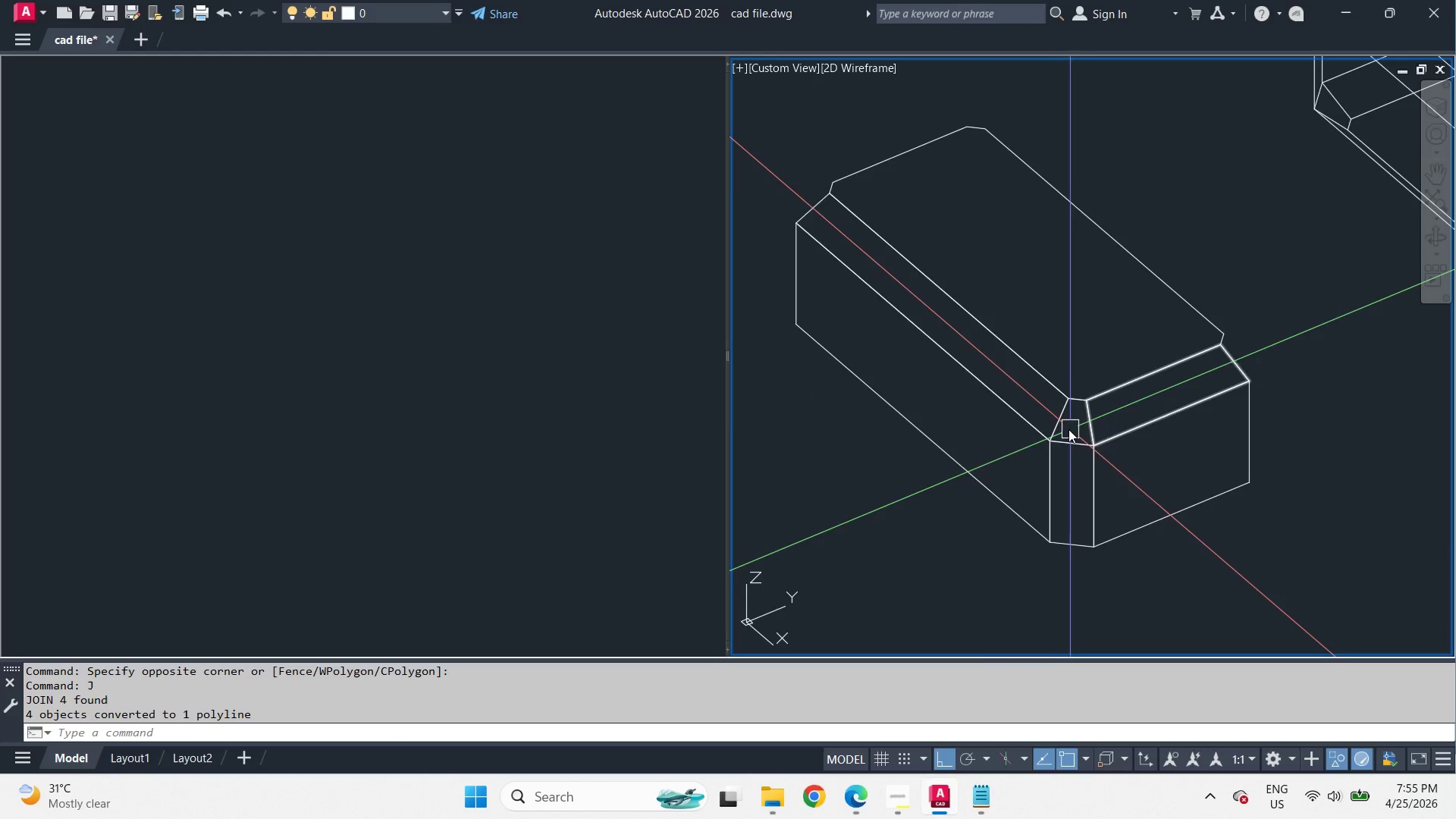 
left_click([1075, 453])
 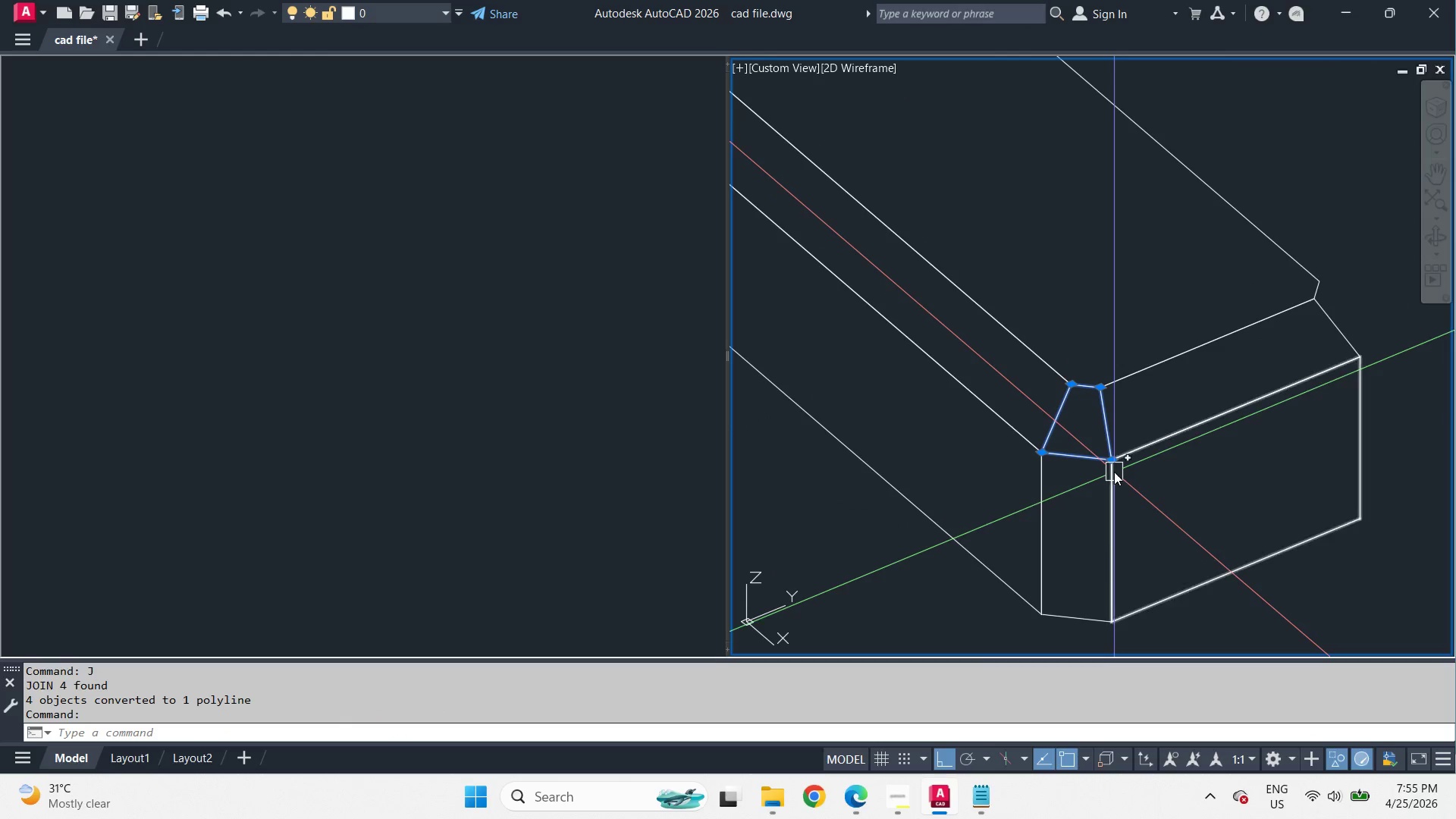 
key(X)
 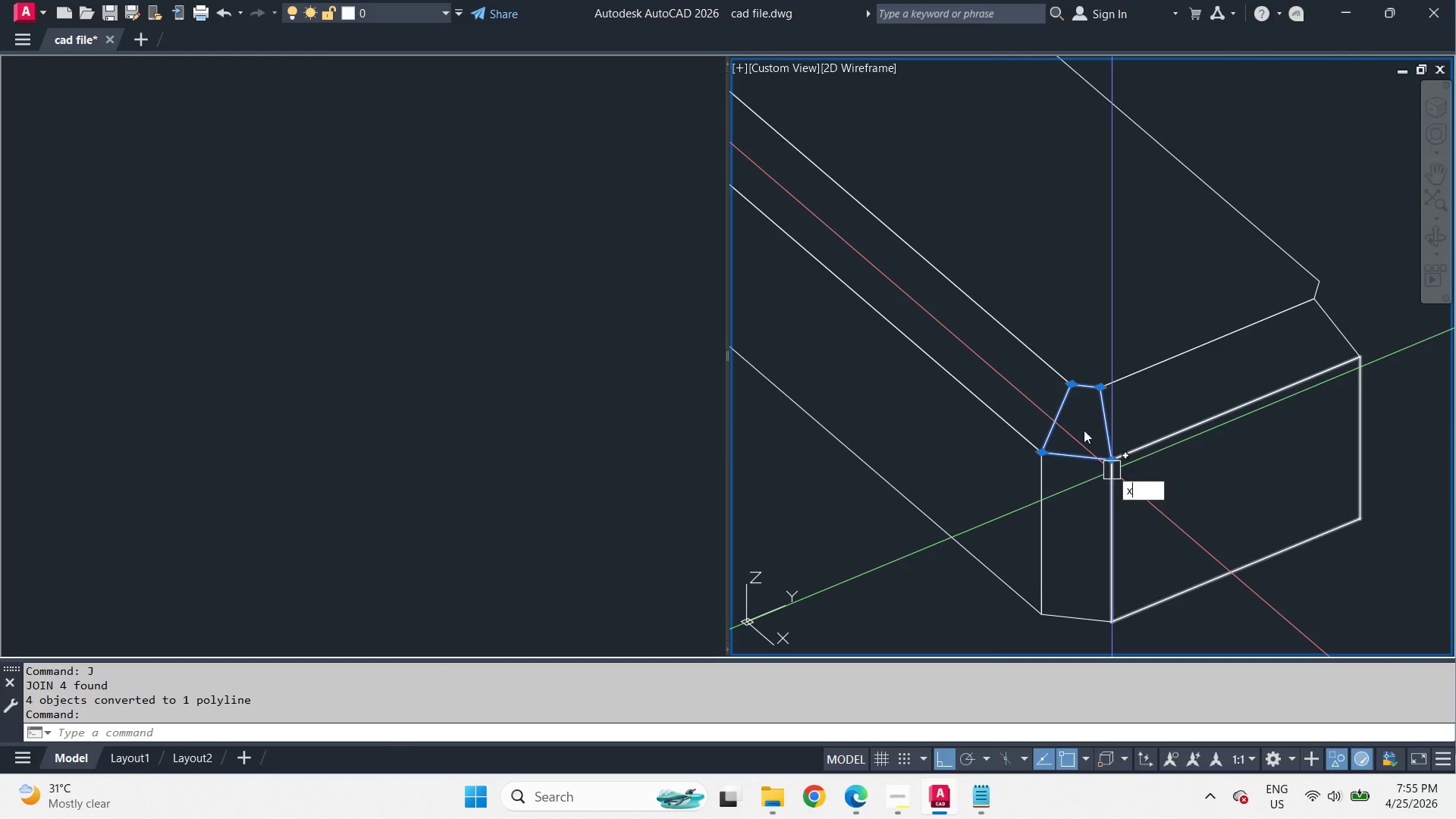 
scroll: coordinate [1062, 423], scroll_direction: up, amount: 1.0
 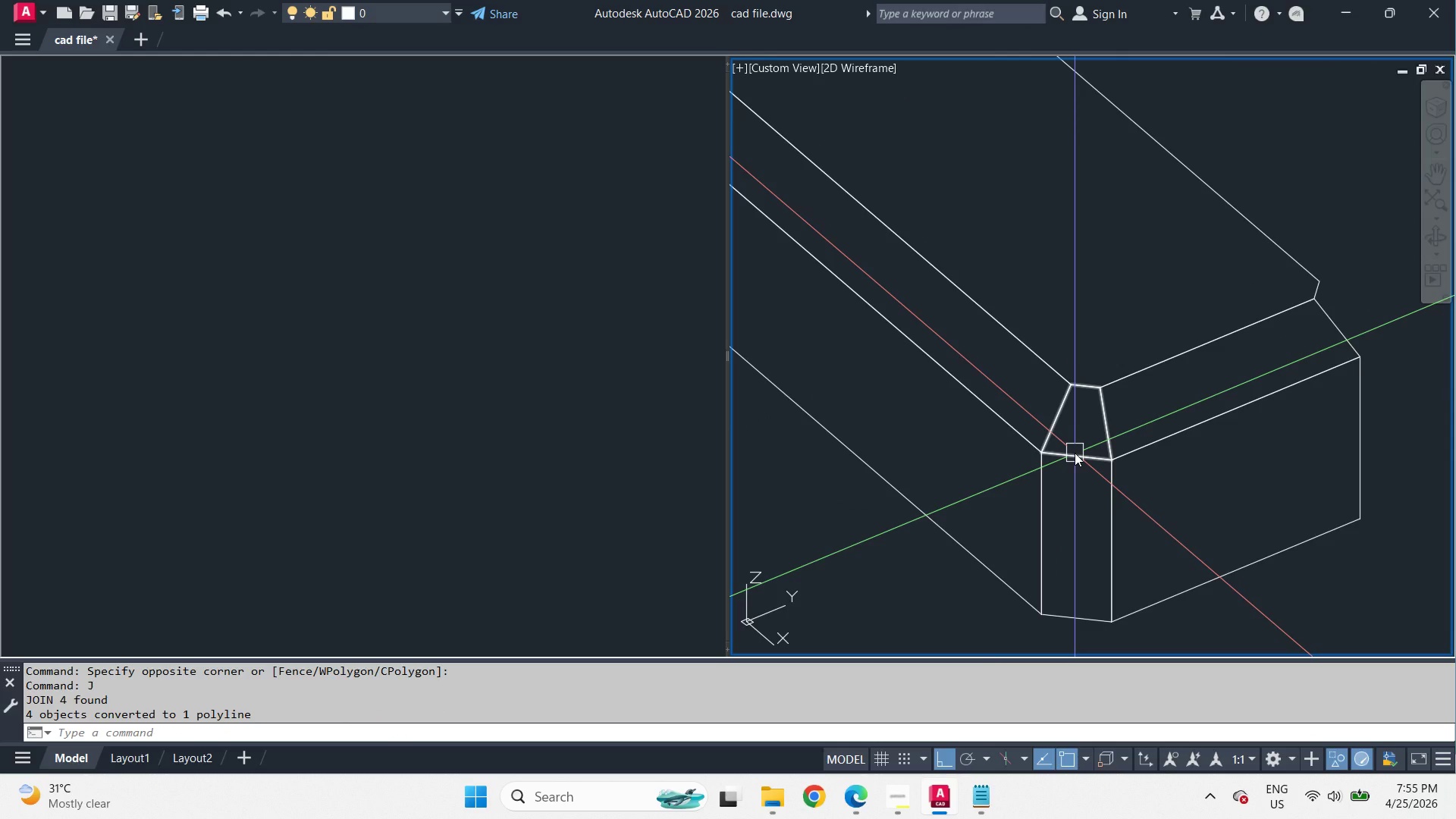 
key(Space)
 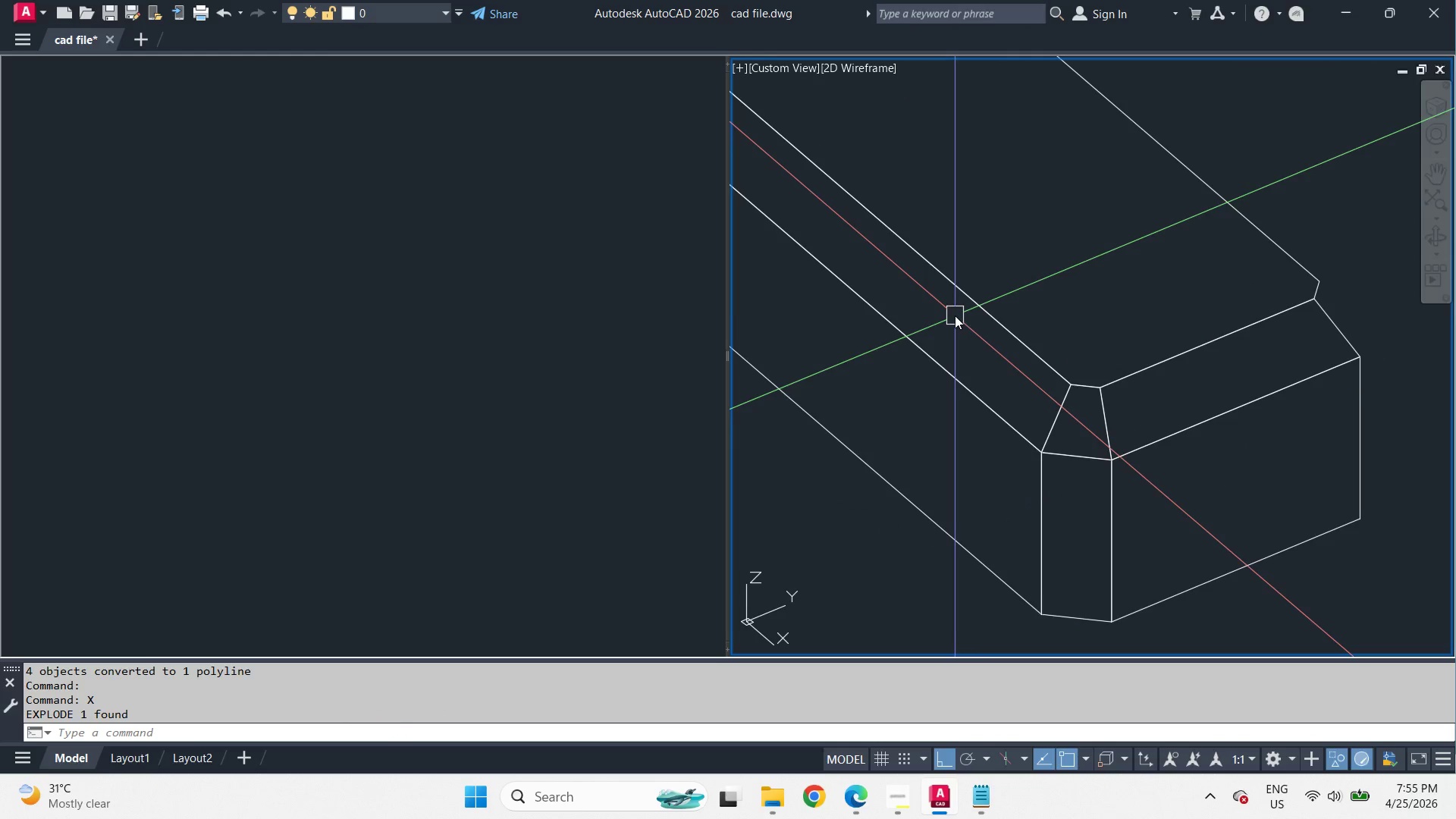 
left_click_drag(start_coordinate=[955, 315], to_coordinate=[995, 386])
 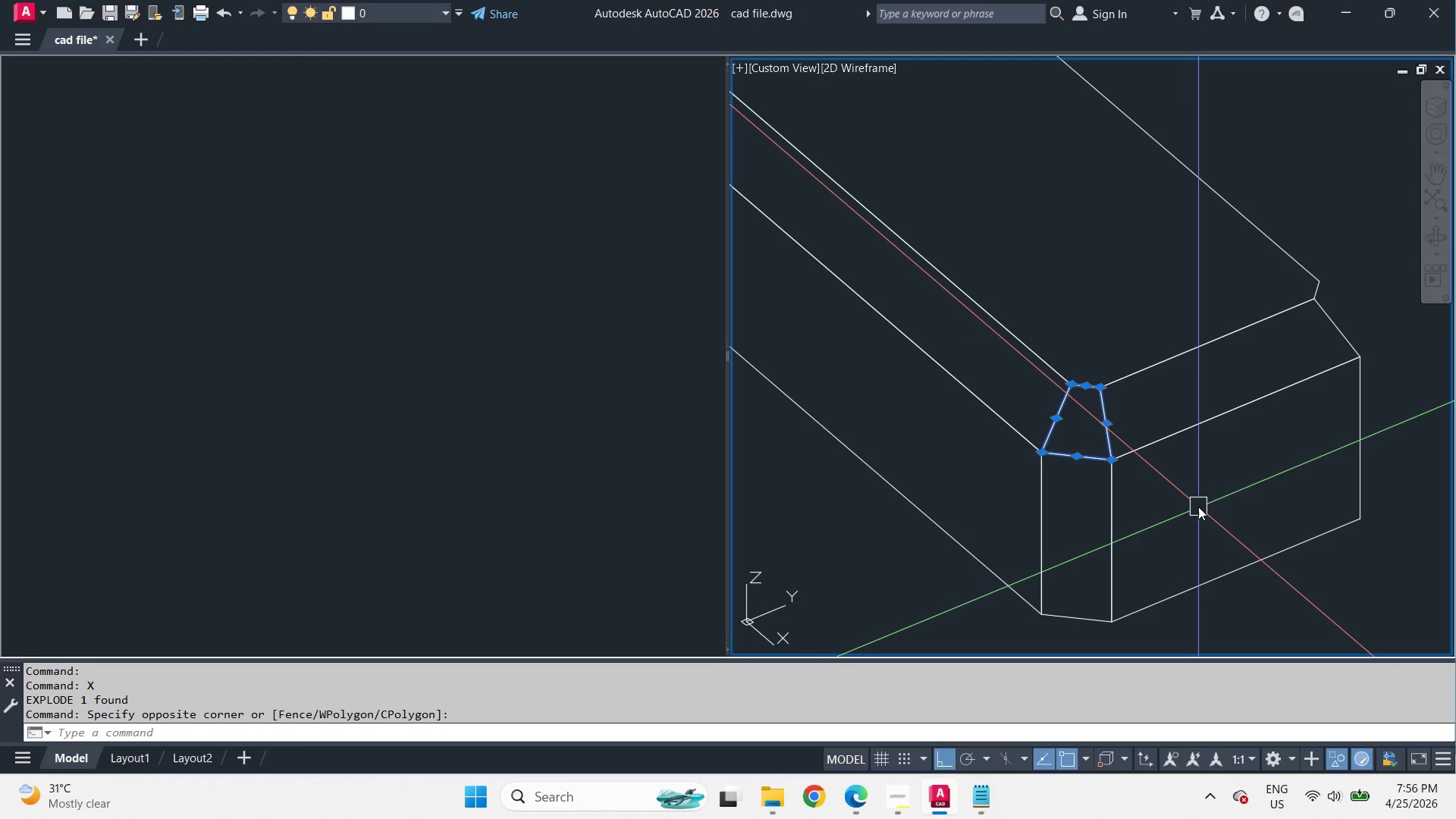 
key(J)
 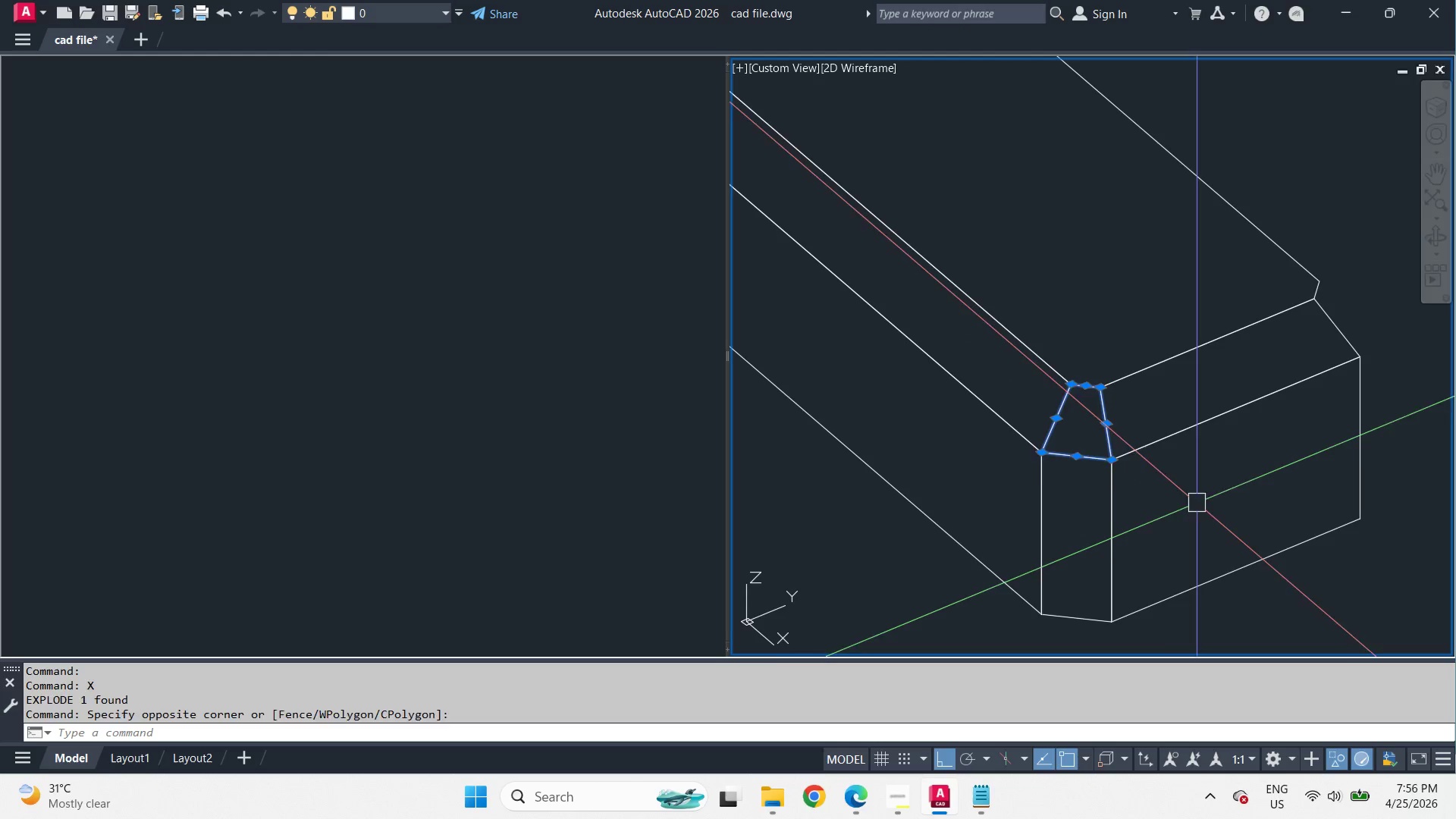 
key(Space)
 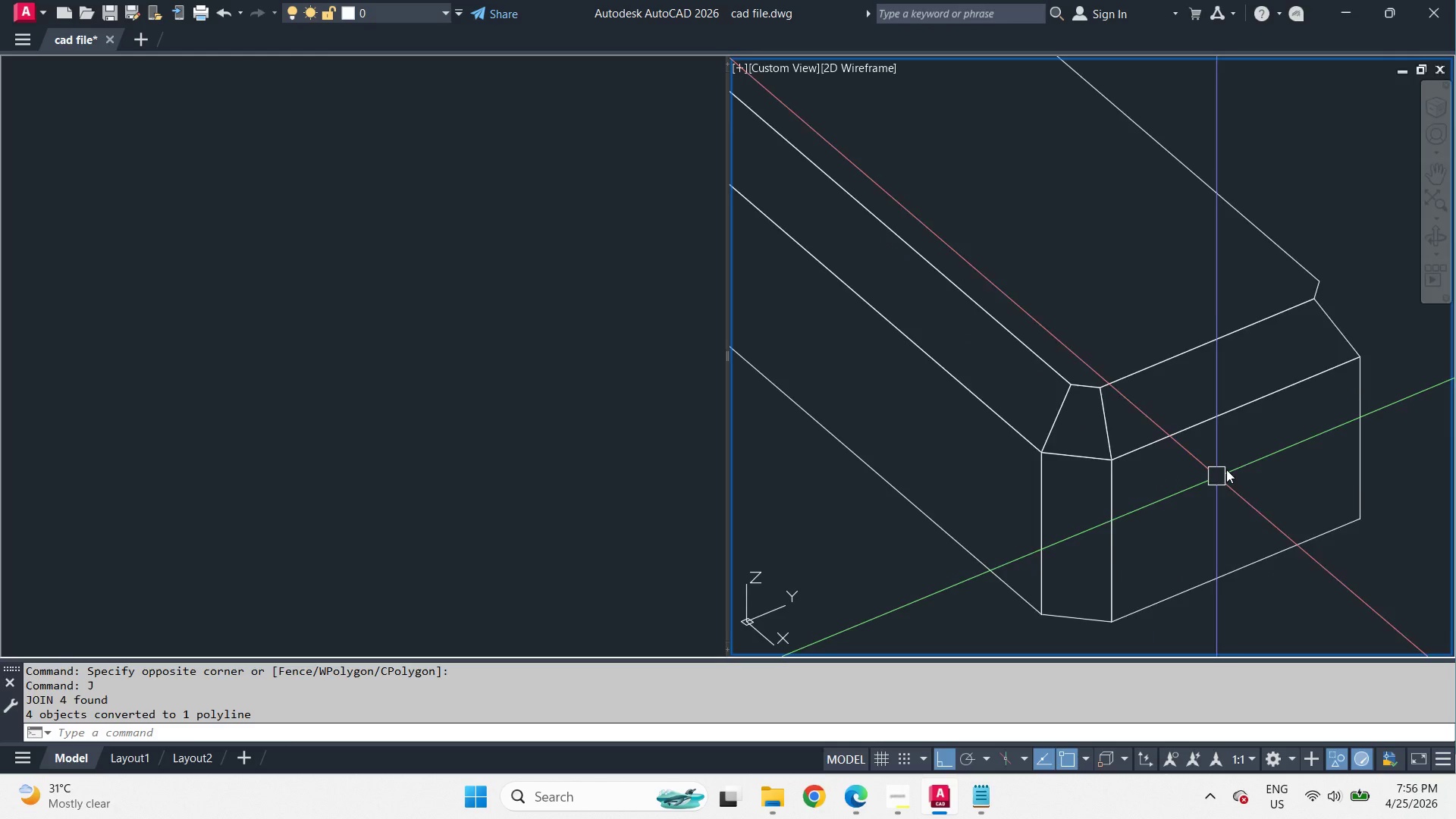 
left_click([1250, 523])
 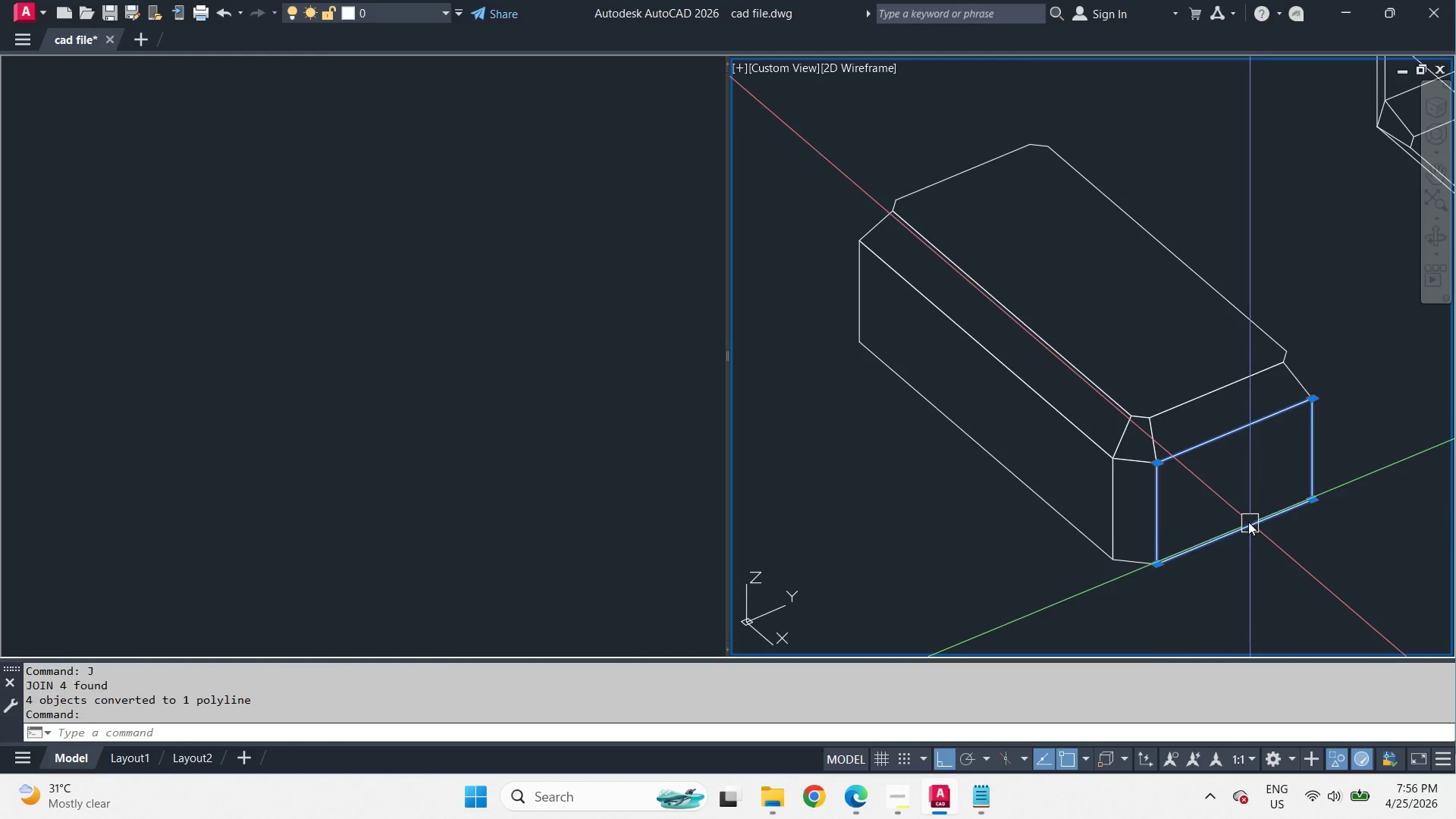 
key(X)
 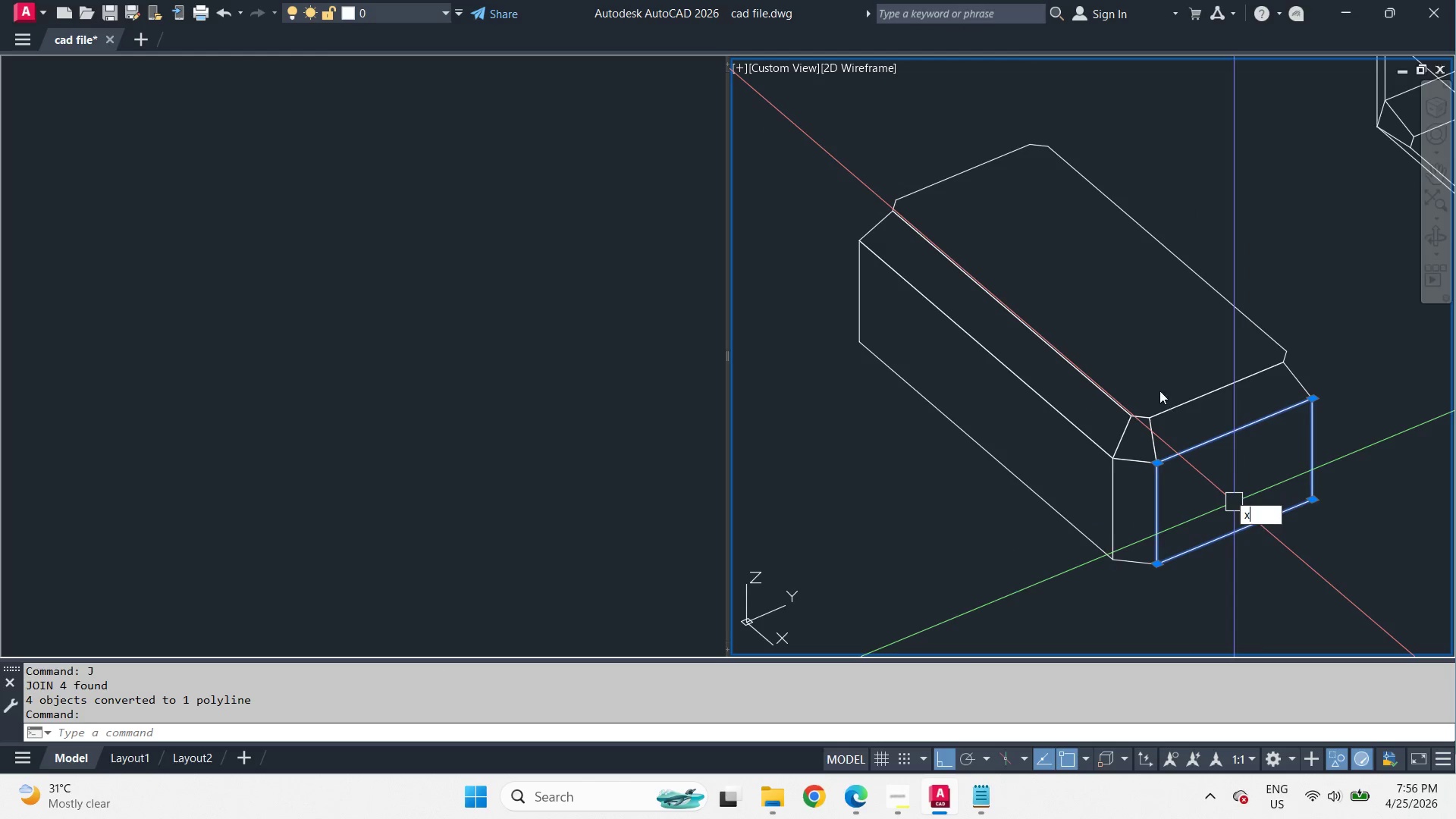 
key(Space)
 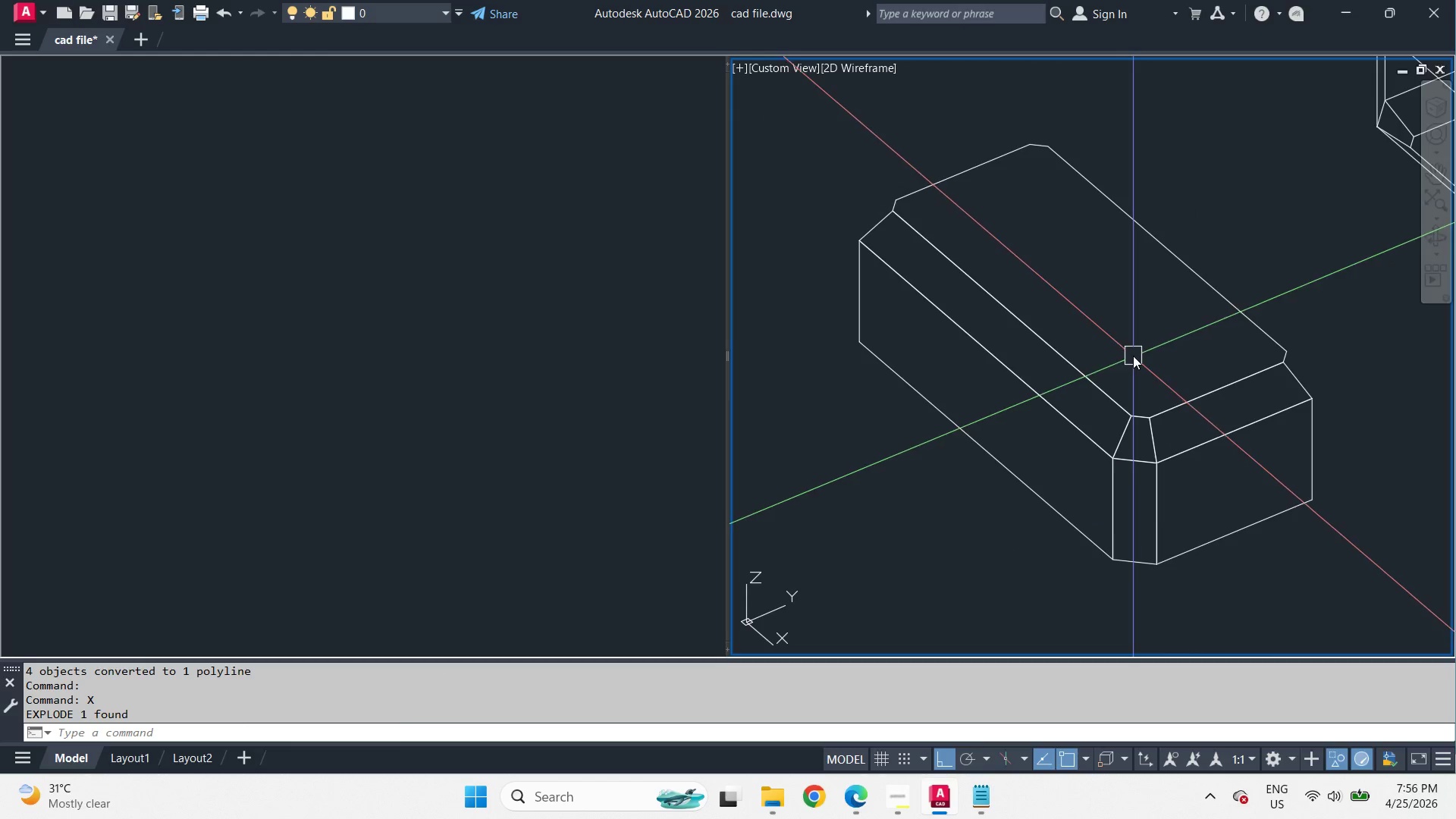 
left_click_drag(start_coordinate=[1133, 356], to_coordinate=[1173, 402])
 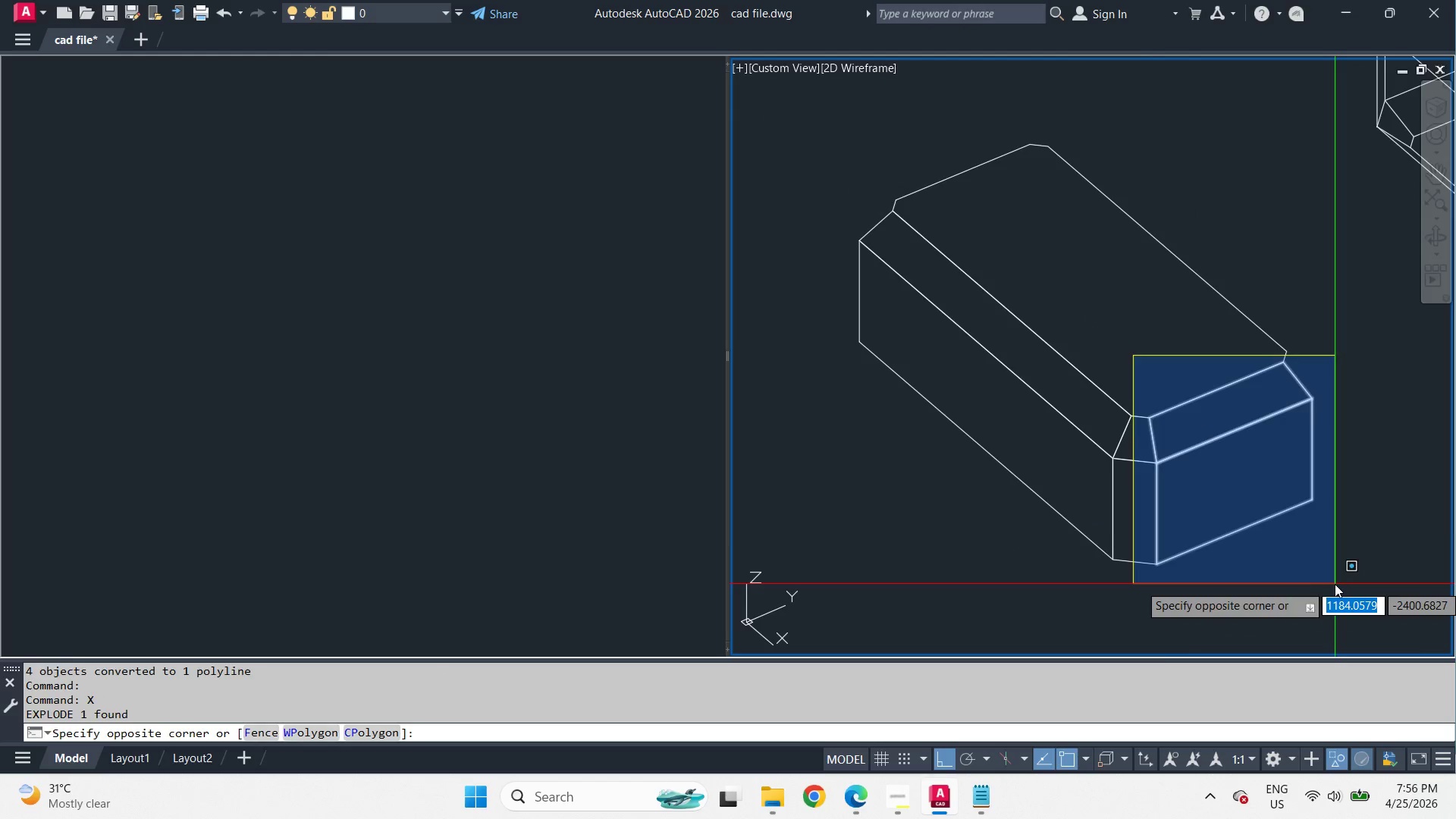 
scroll: coordinate [1232, 469], scroll_direction: down, amount: 1.0
 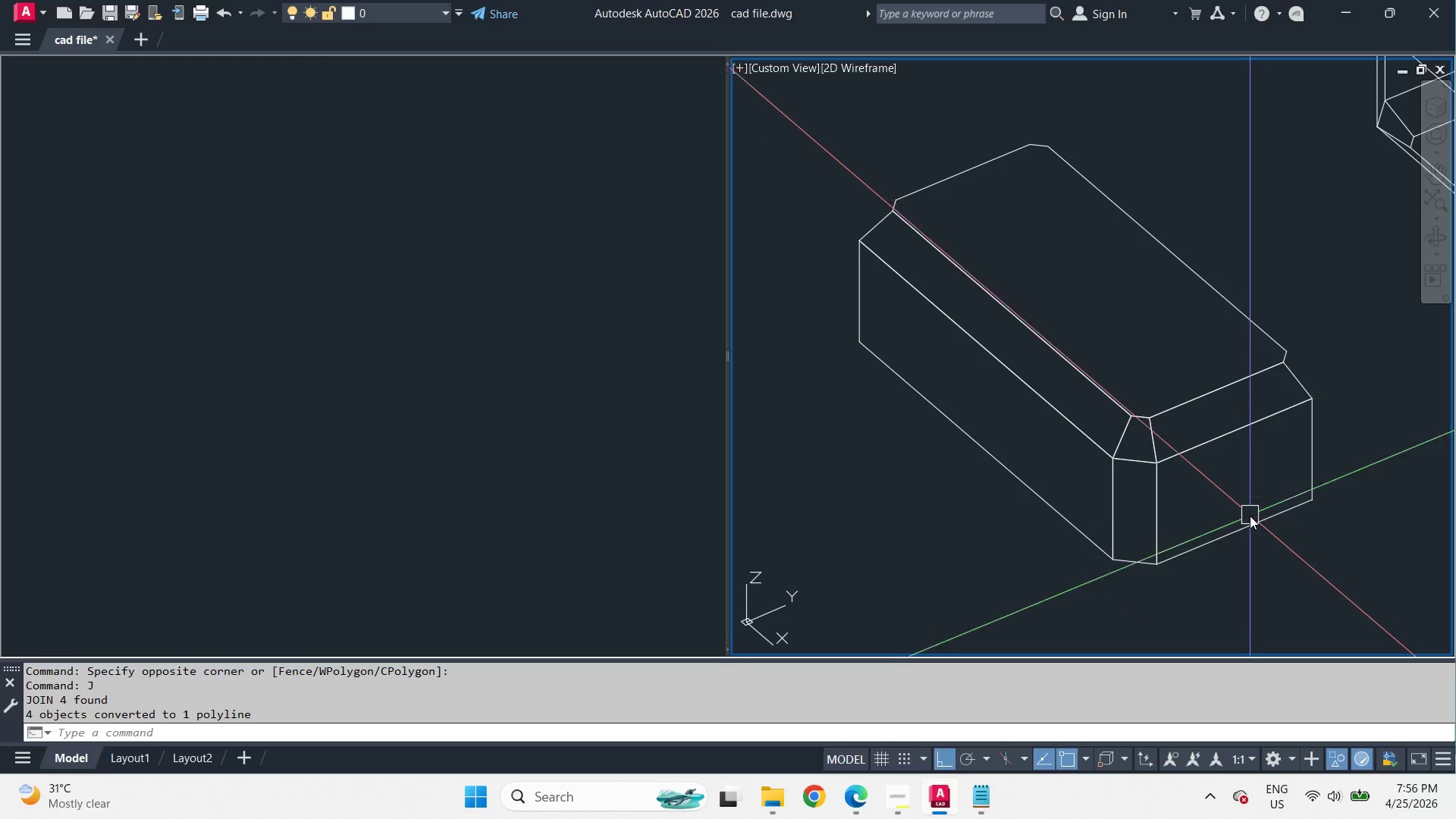 
hold_key(key=ShiftLeft, duration=1.0)
left_click_drag(start_coordinate=[1326, 351], to_coordinate=[1296, 369])
 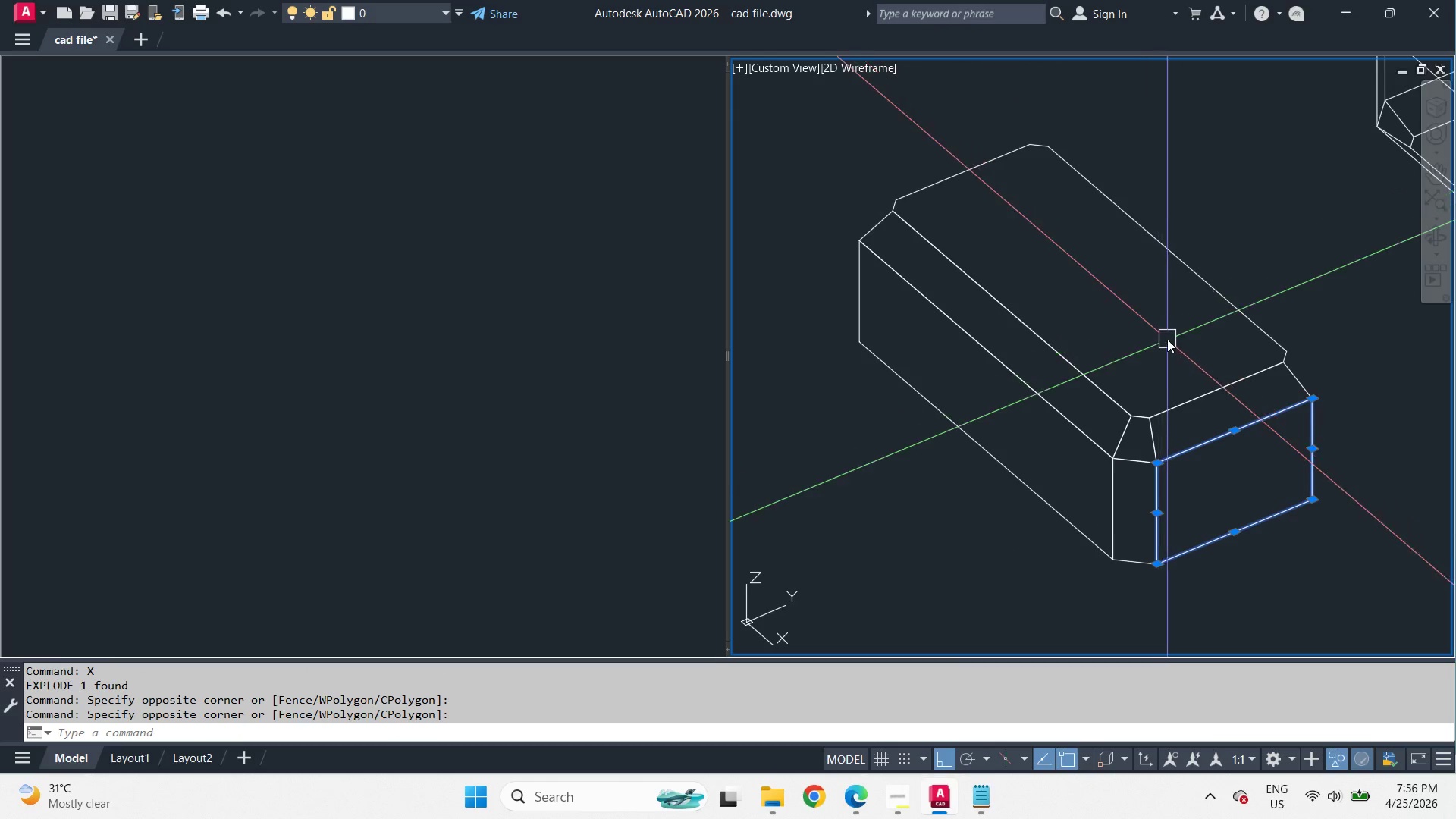 
key(J)
 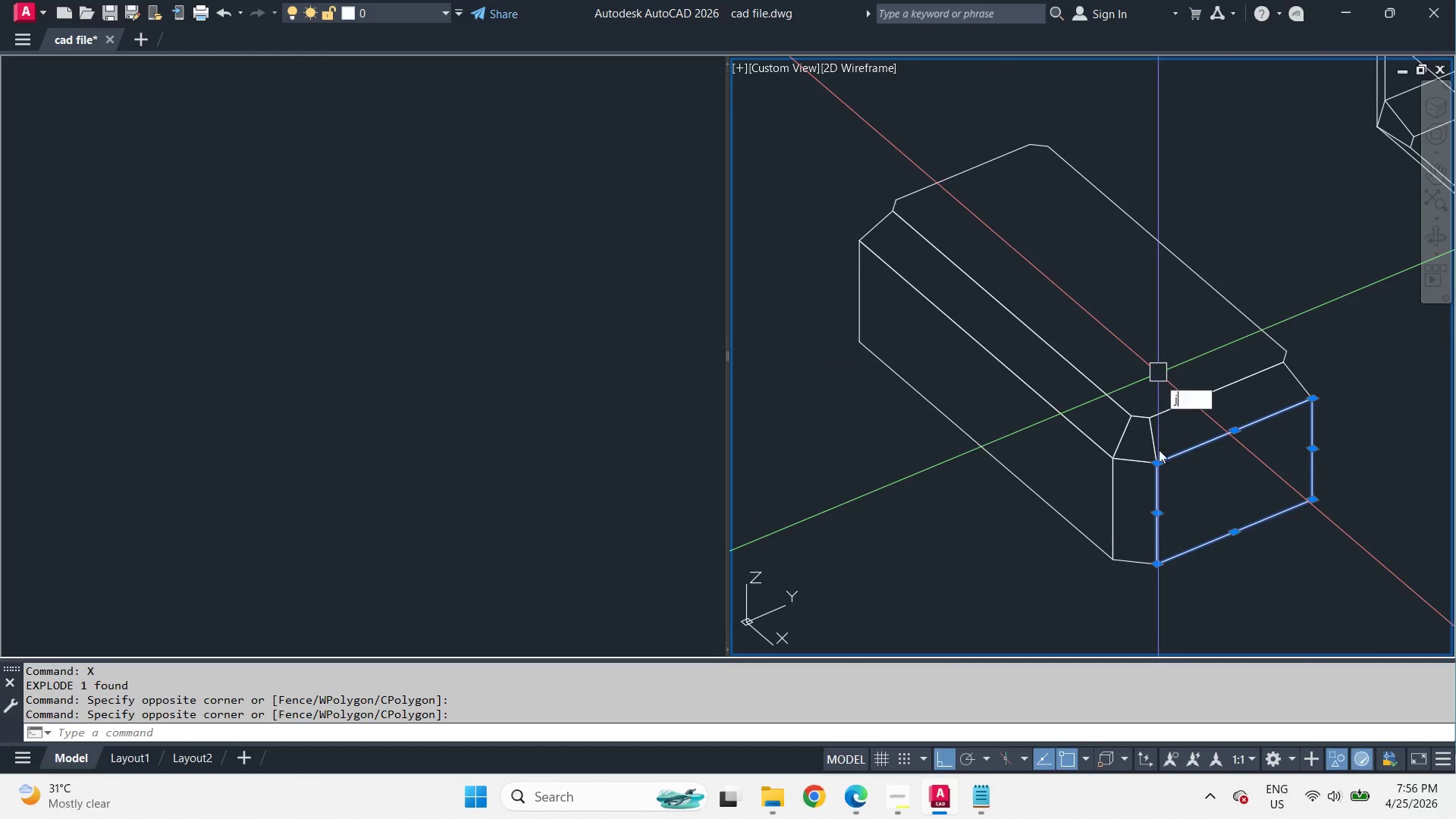 
key(Space)
 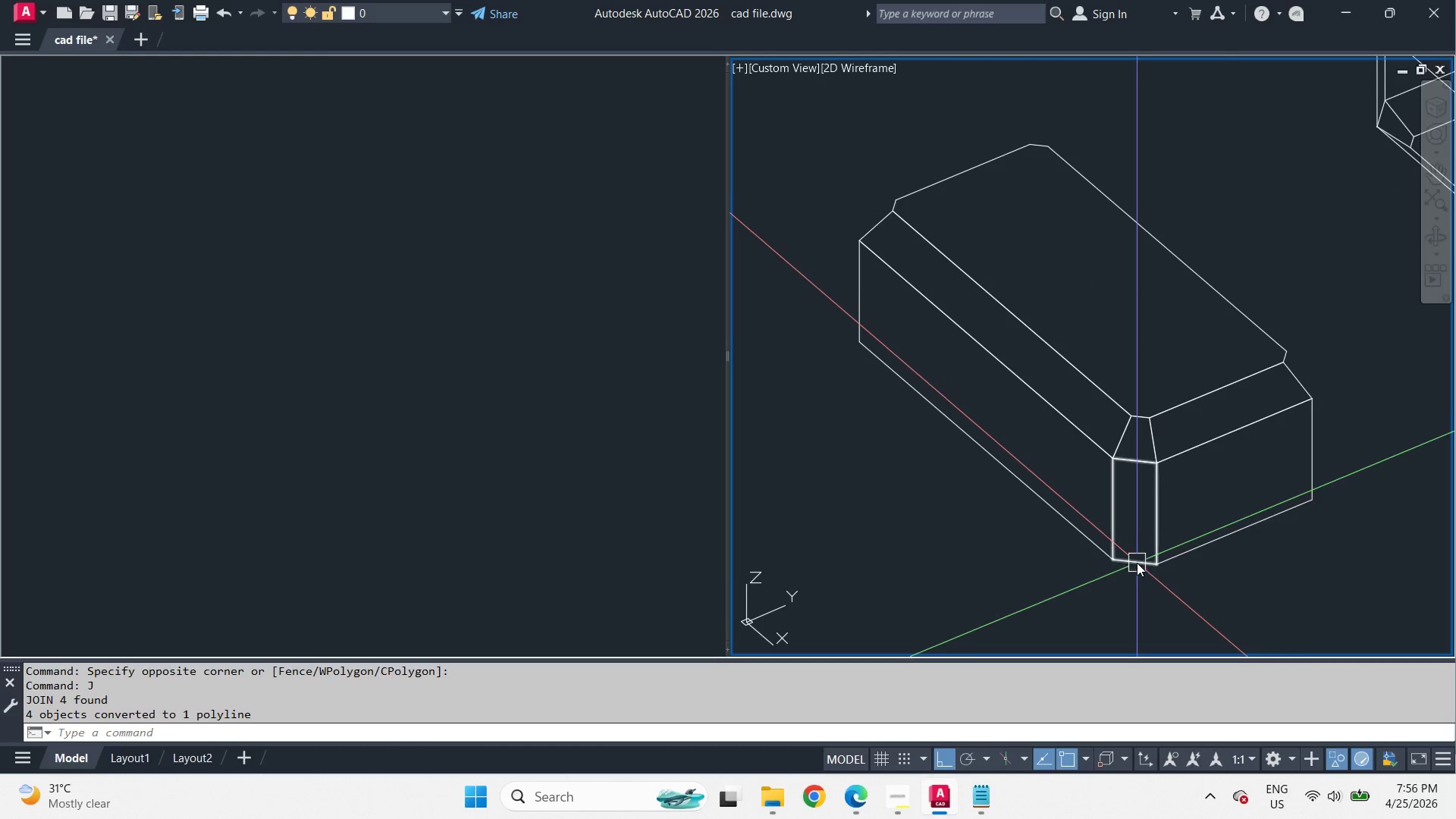 
left_click([1137, 563])
 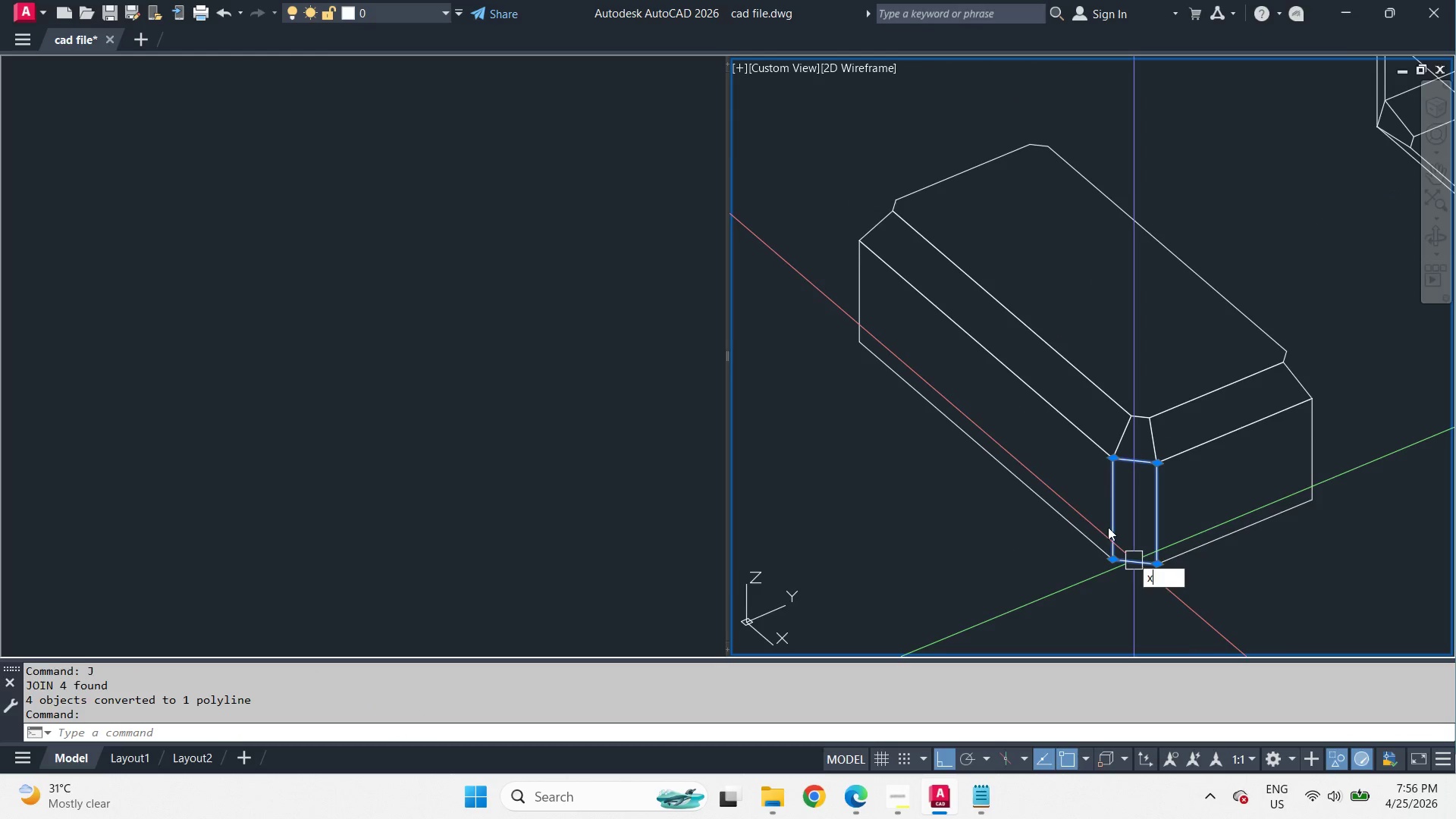 
key(X)
 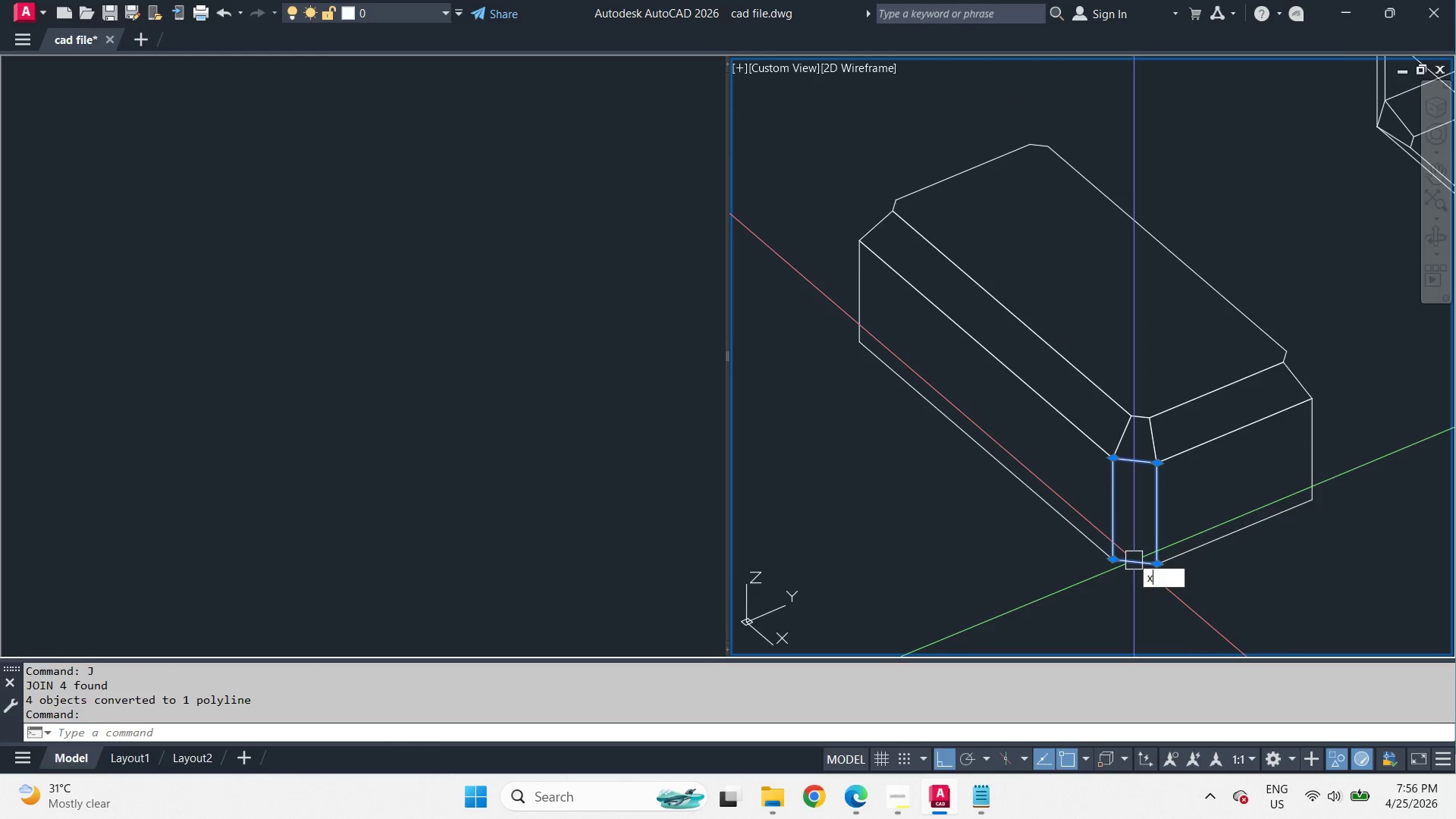 
key(Space)
 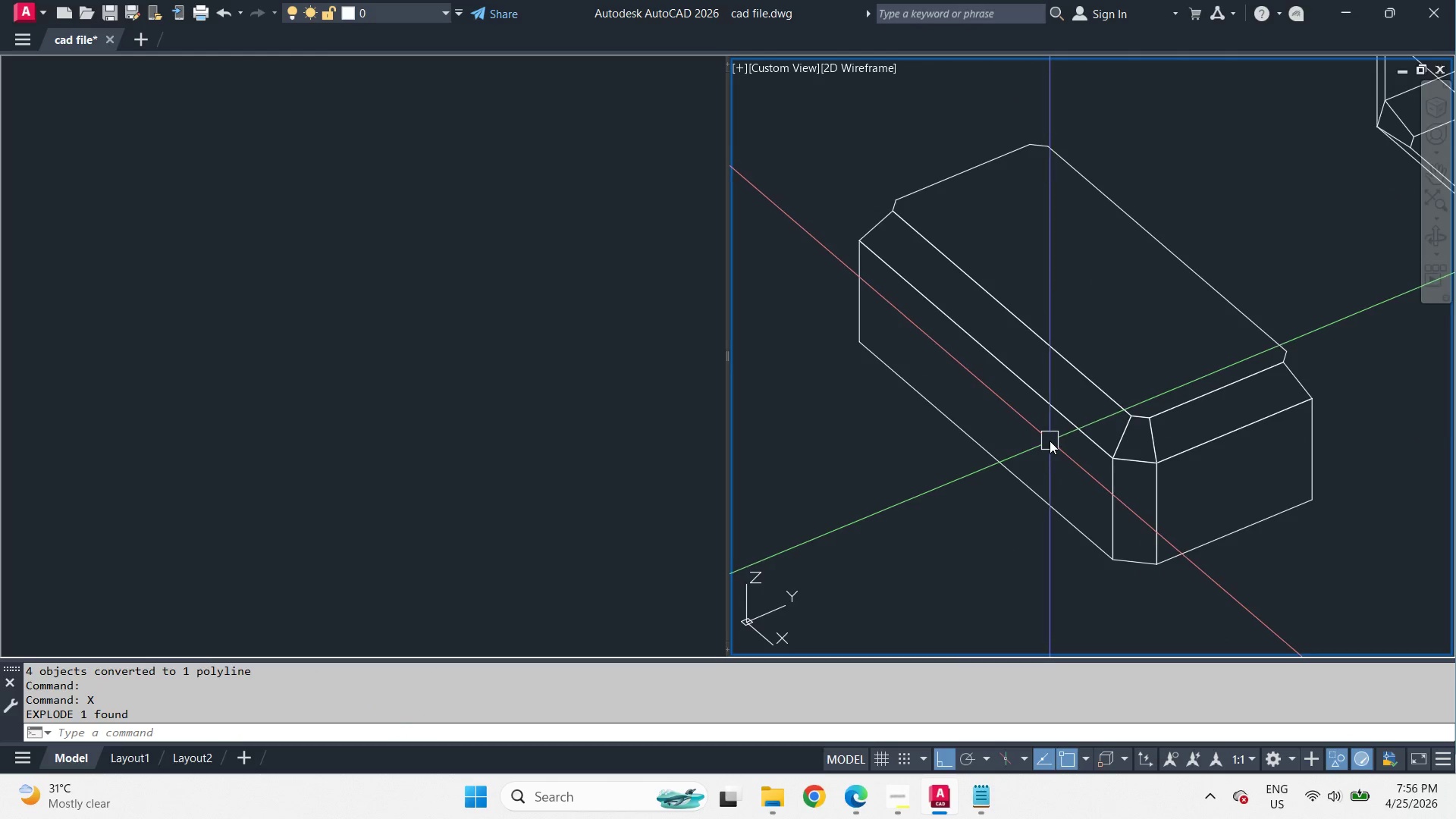 
left_click_drag(start_coordinate=[1050, 441], to_coordinate=[1103, 493])
 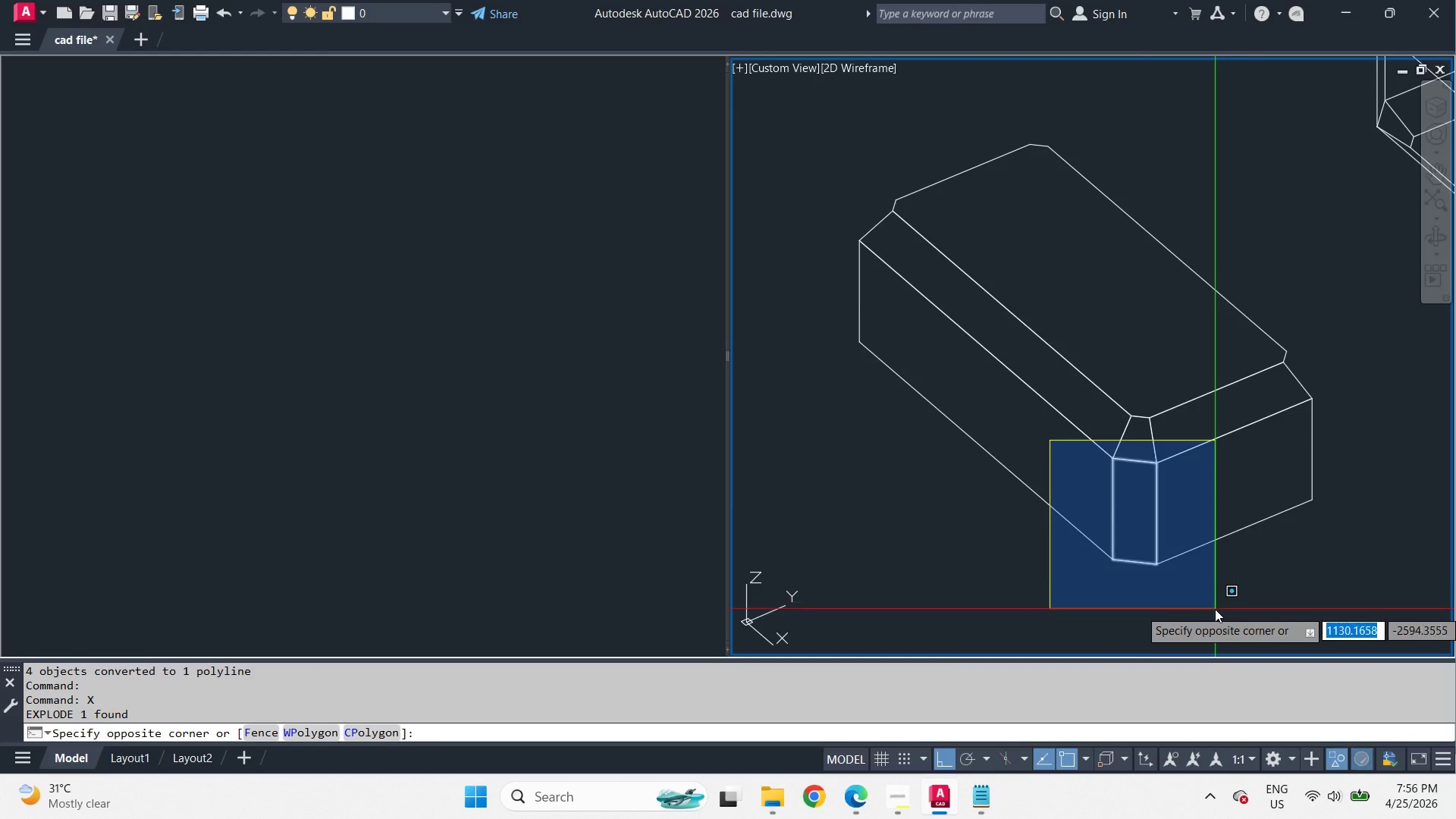 
double_click([1215, 609])
 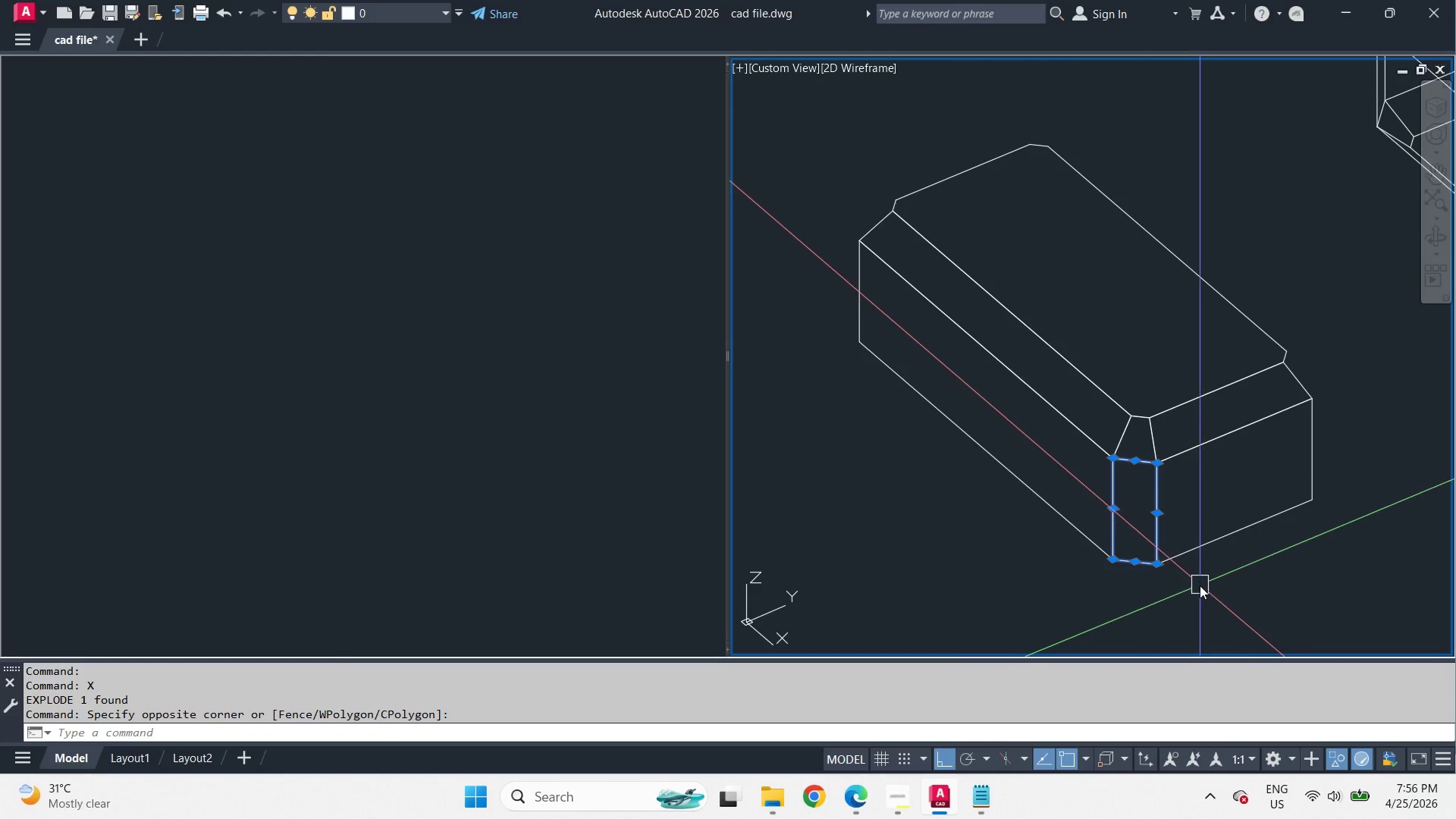 
key(J)
 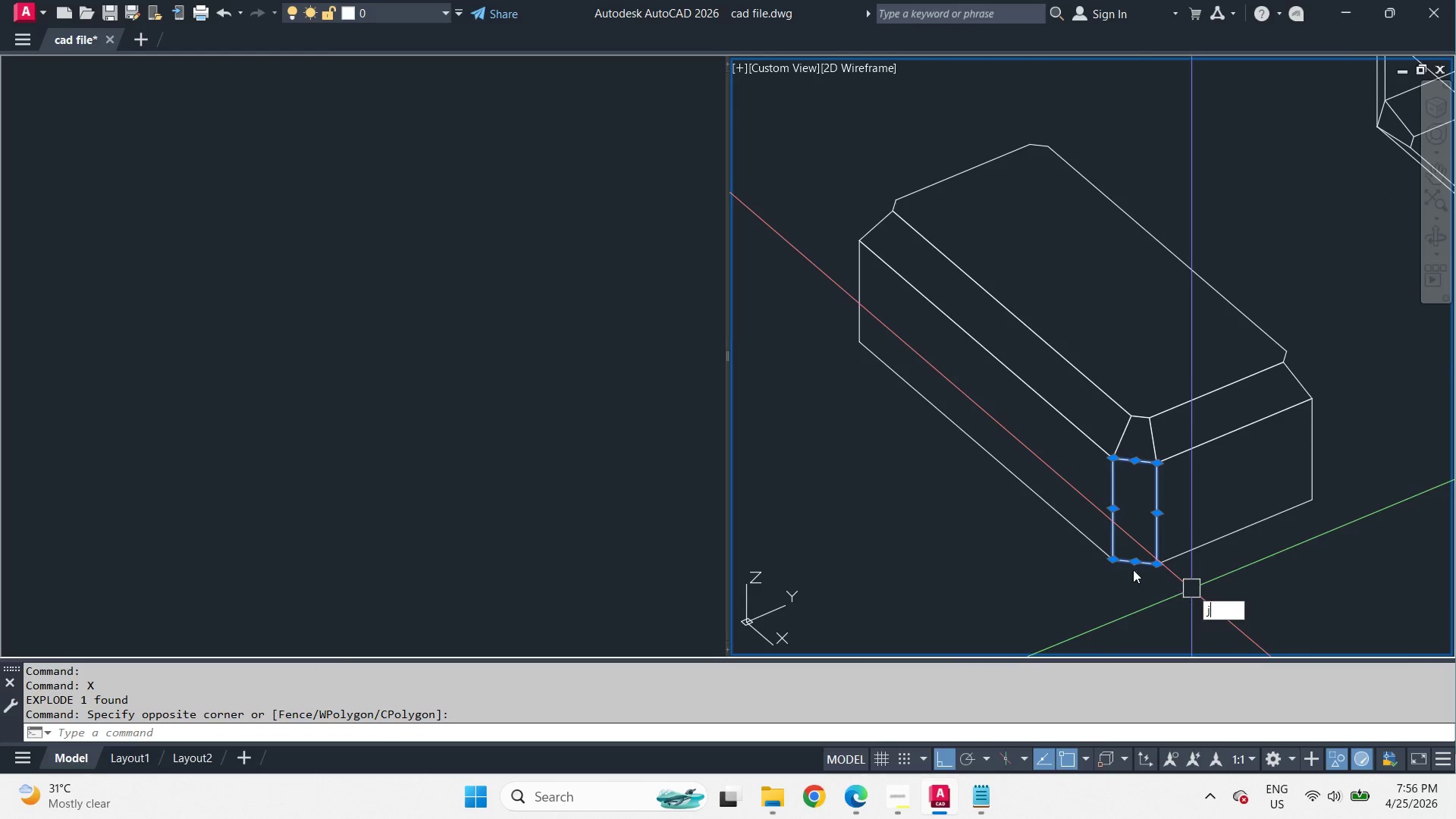 
key(Space)
 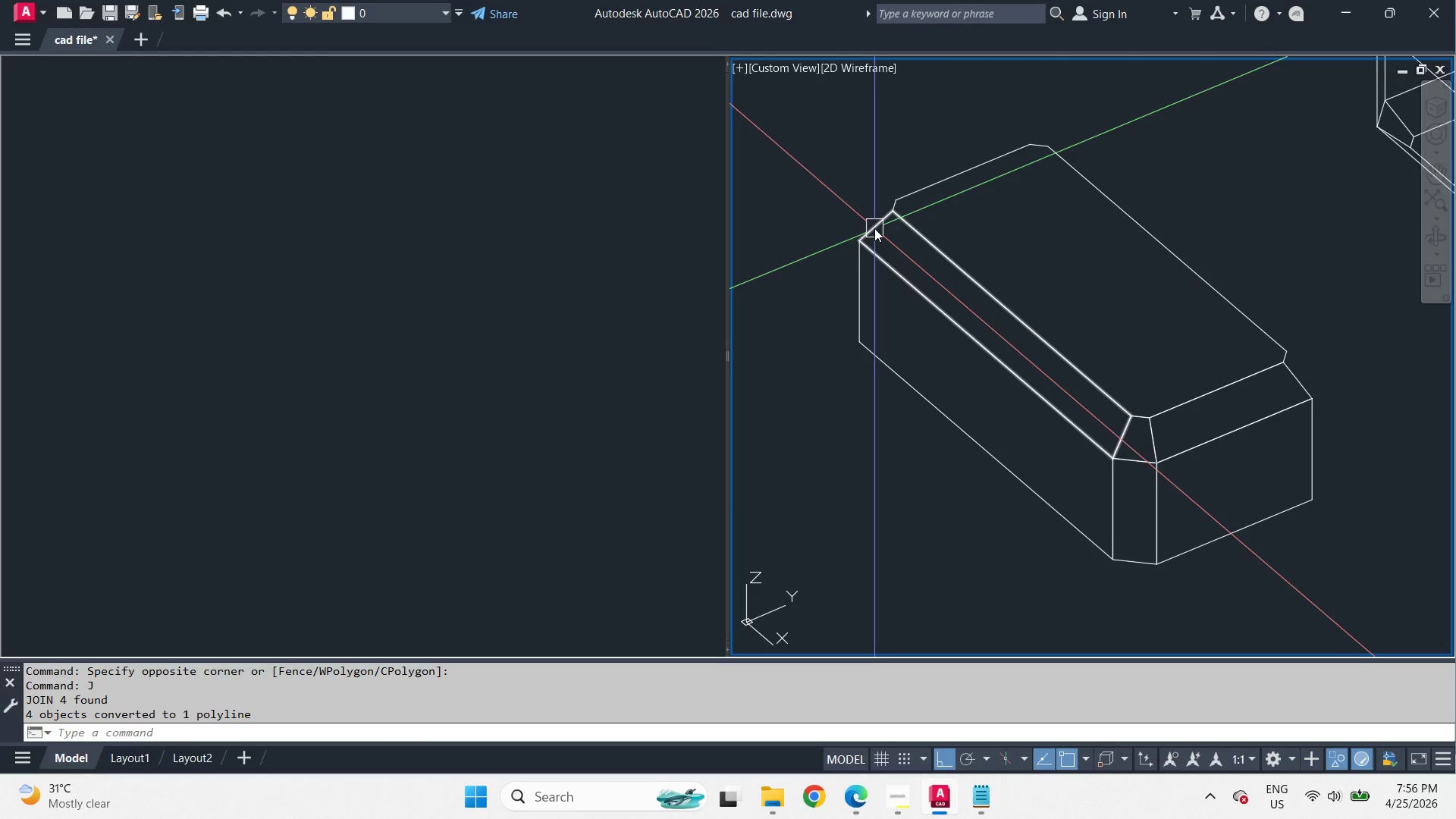 
left_click([874, 224])
 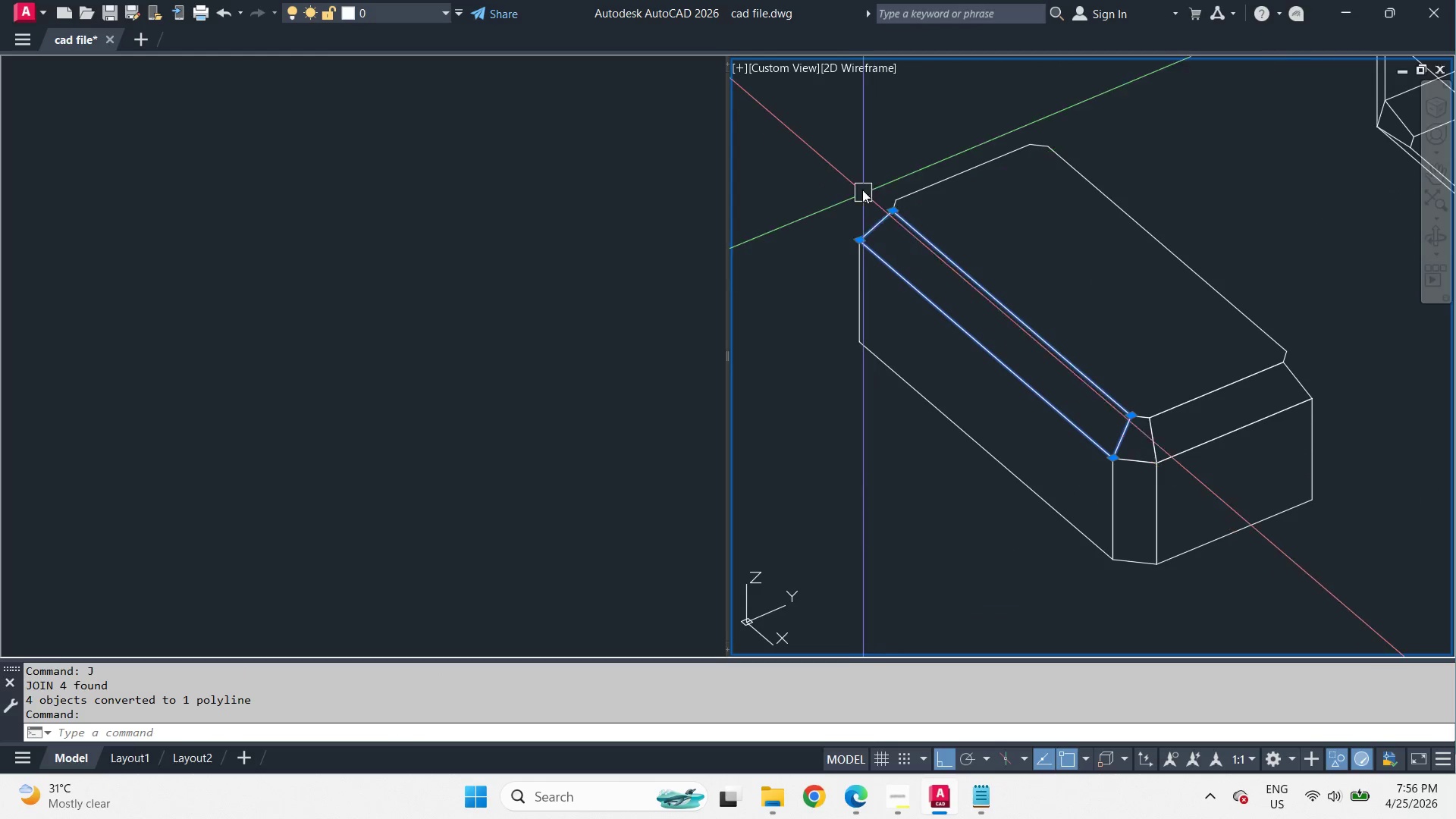 
key(X)
 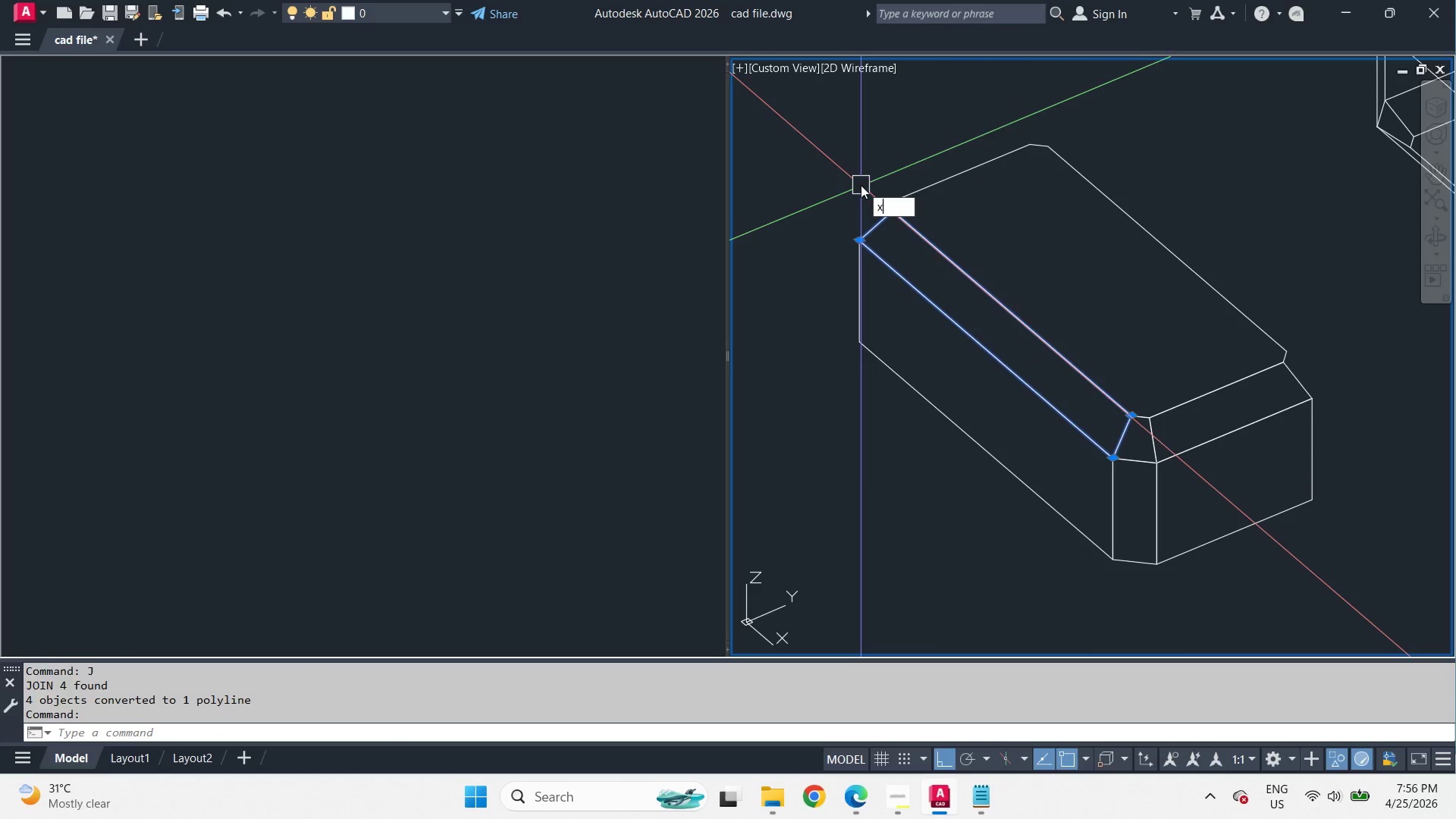 
key(Space)
 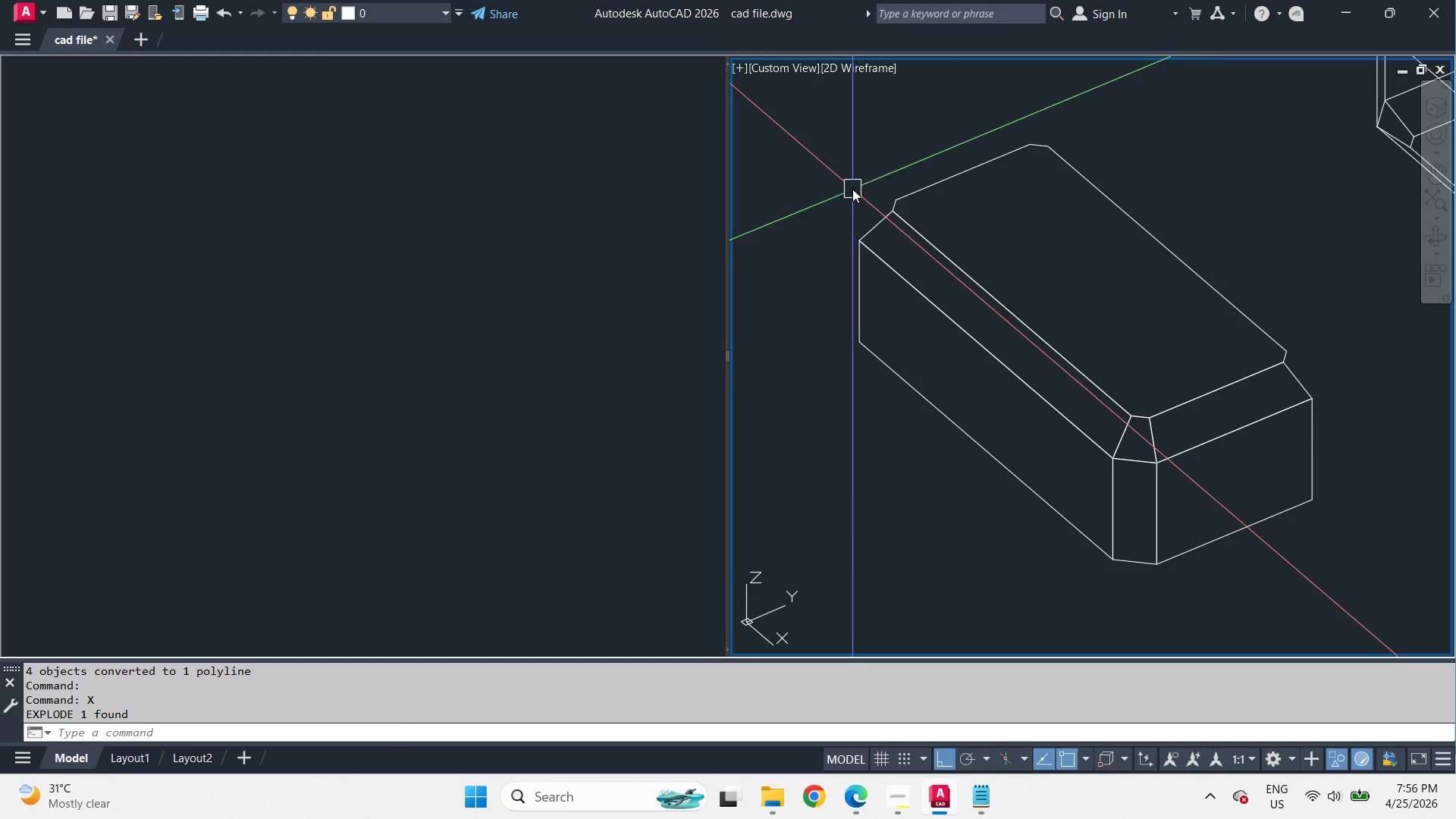 
left_click_drag(start_coordinate=[852, 189], to_coordinate=[930, 265])
 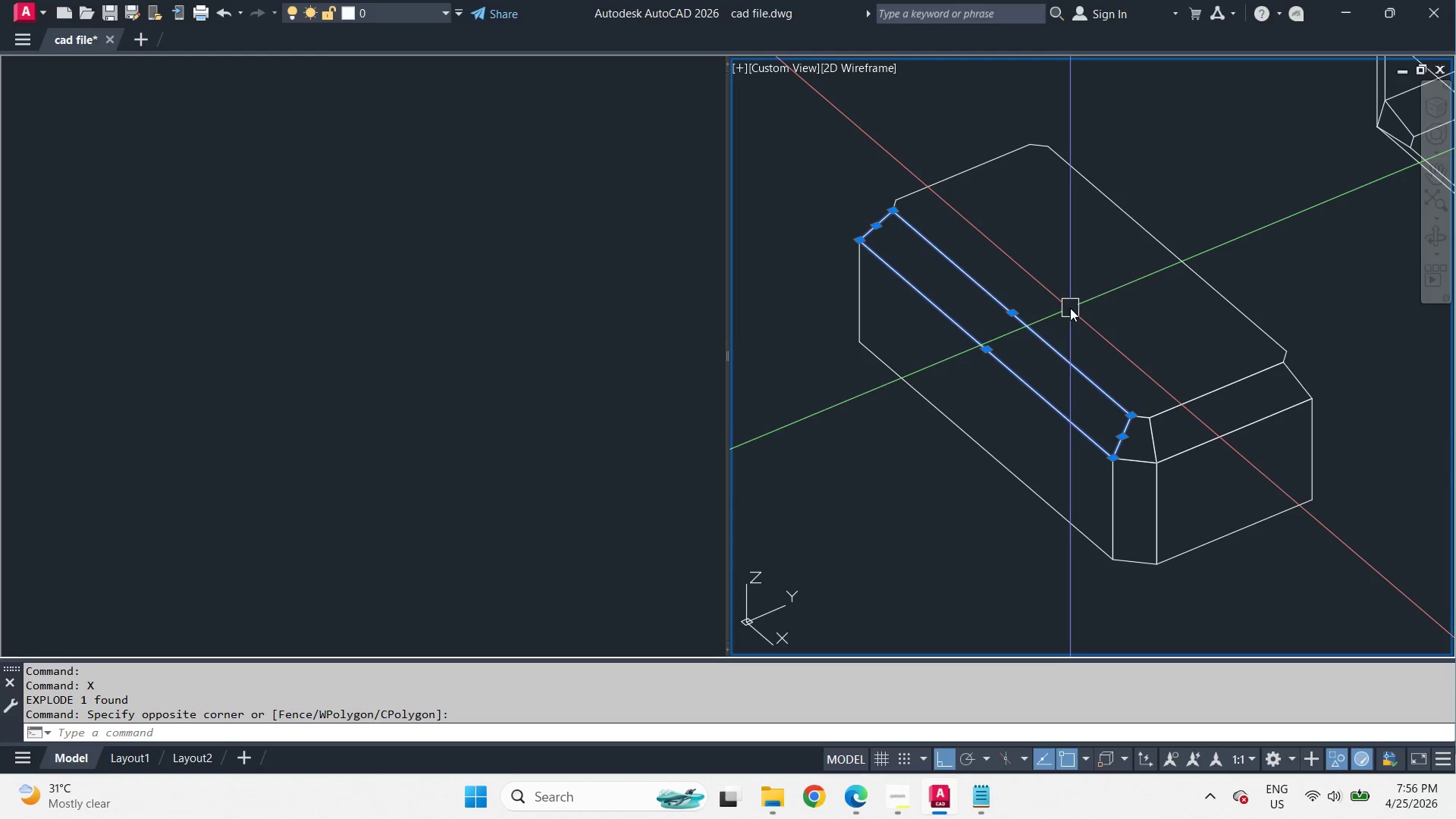 
key(J)
 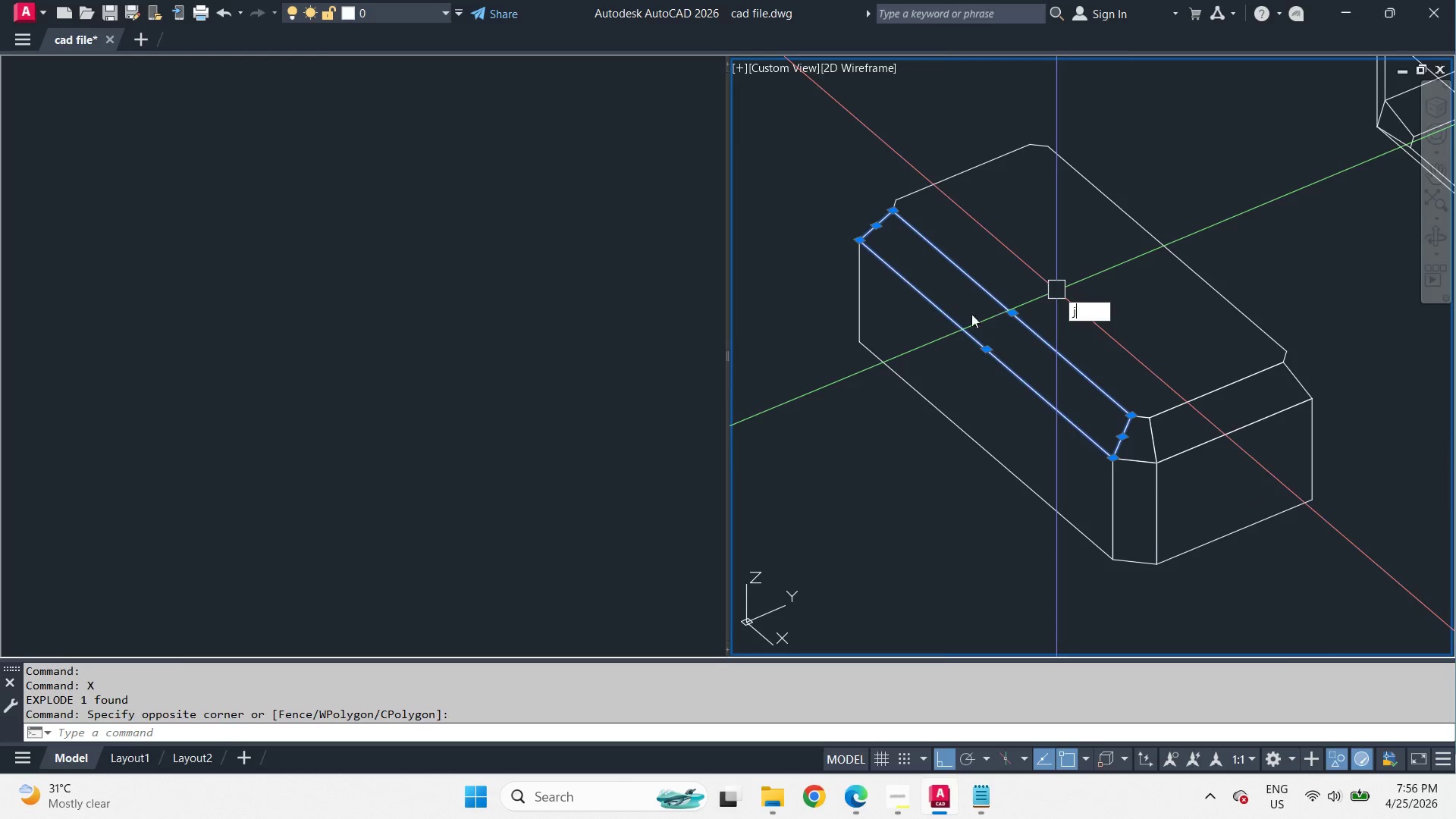 
key(Space)
 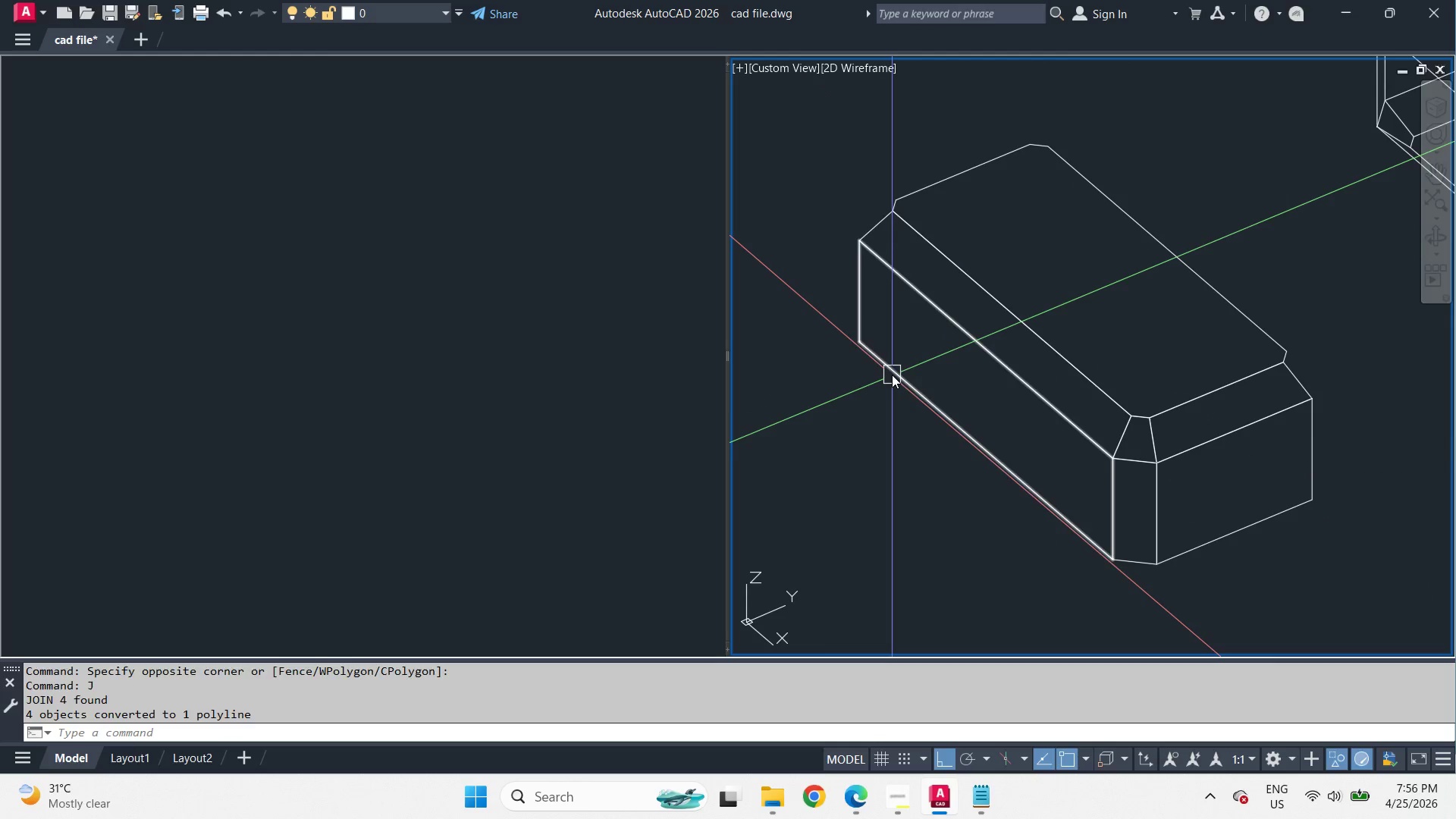 
left_click([892, 375])
 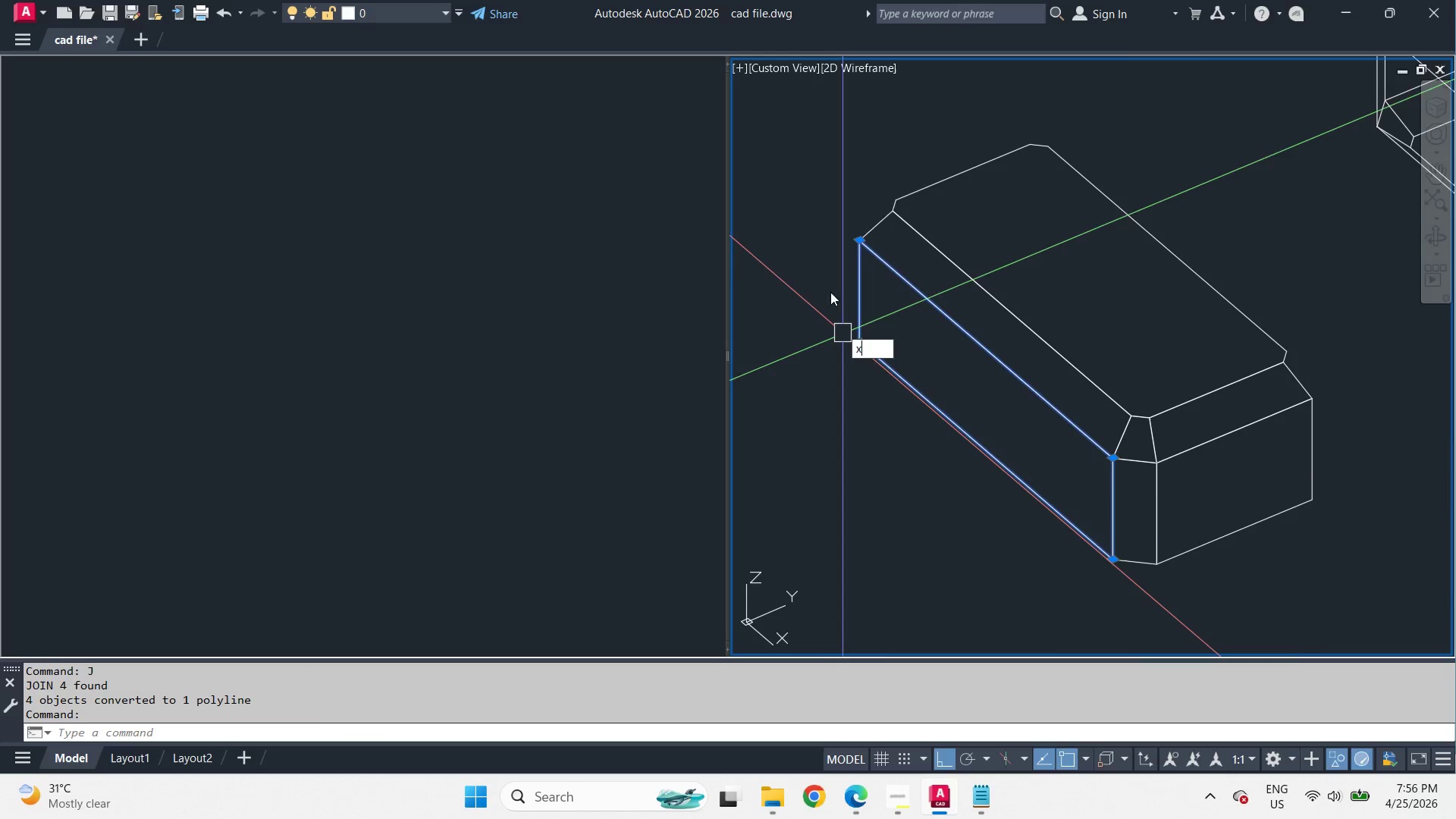 
key(X)
 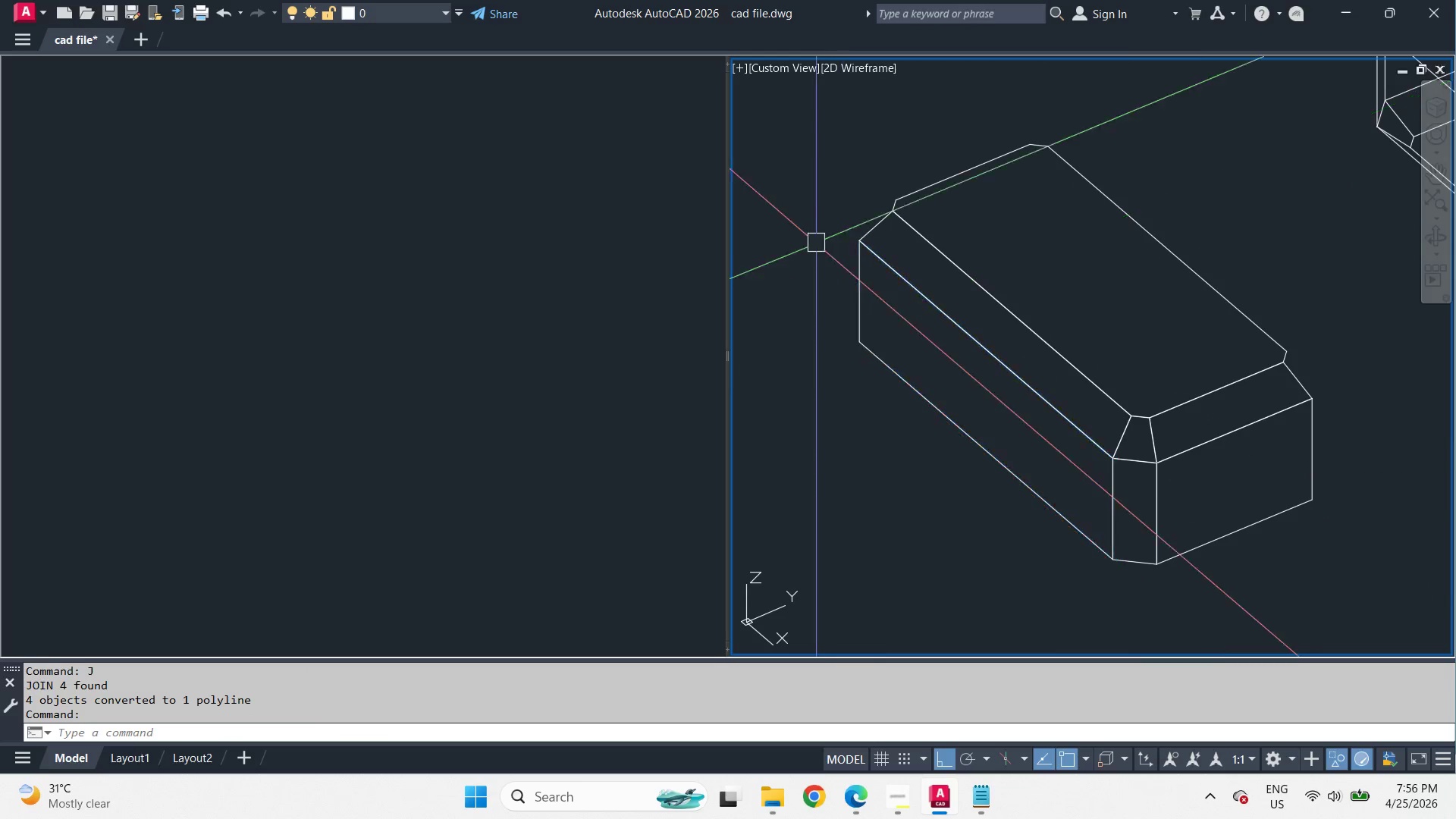 
key(Space)
 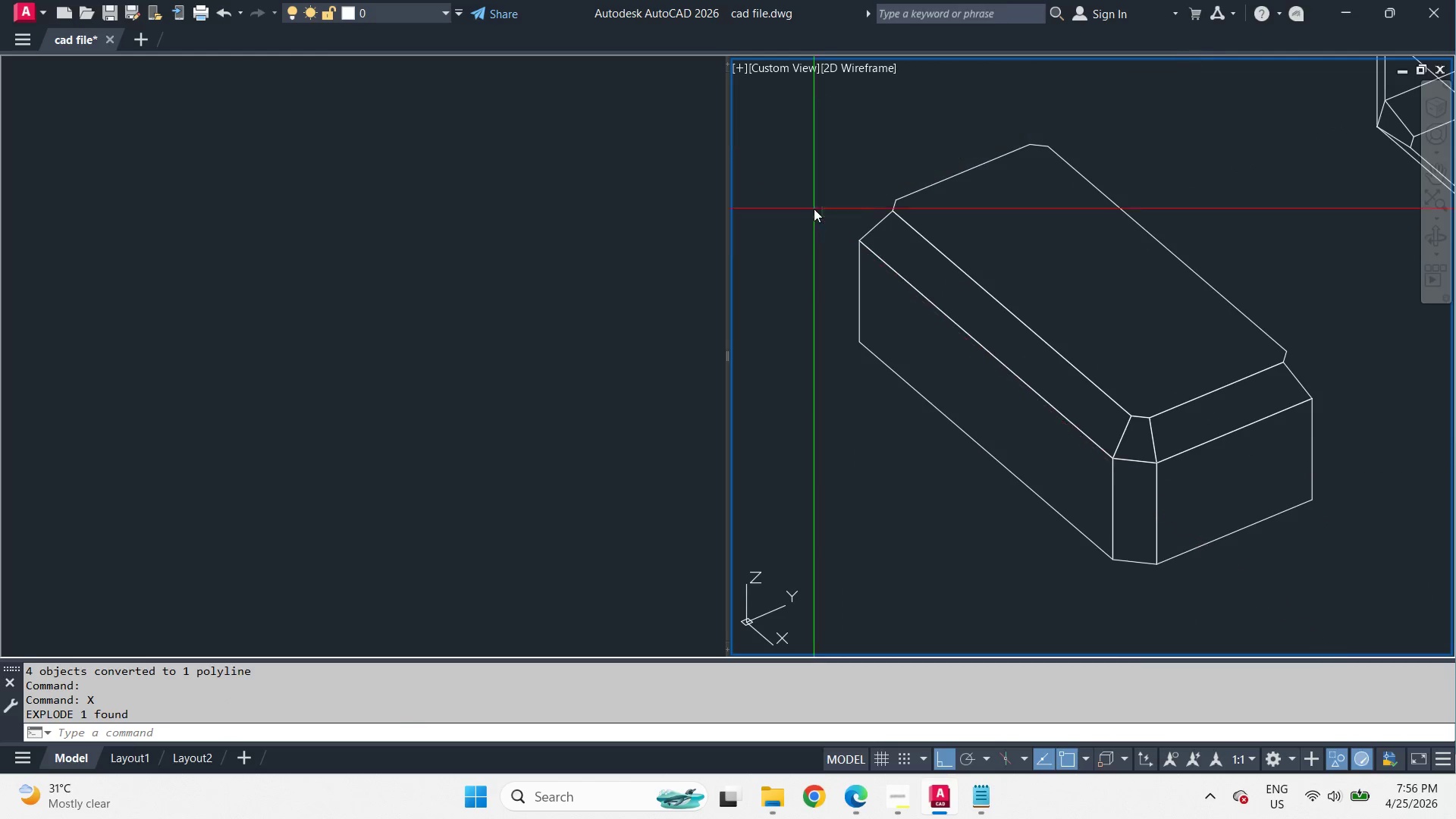 
left_click_drag(start_coordinate=[814, 209], to_coordinate=[957, 406])
 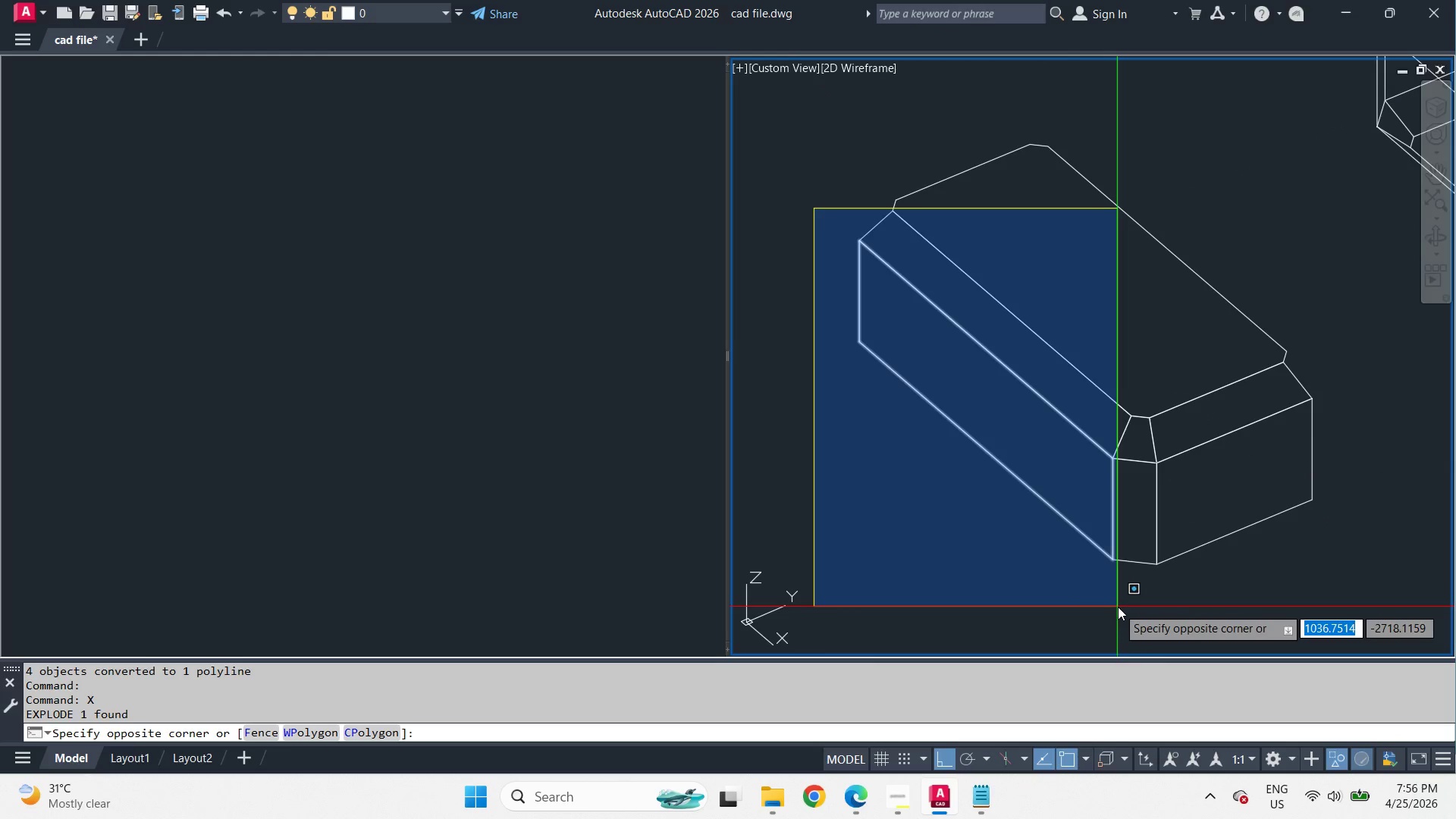 
left_click([1118, 607])
 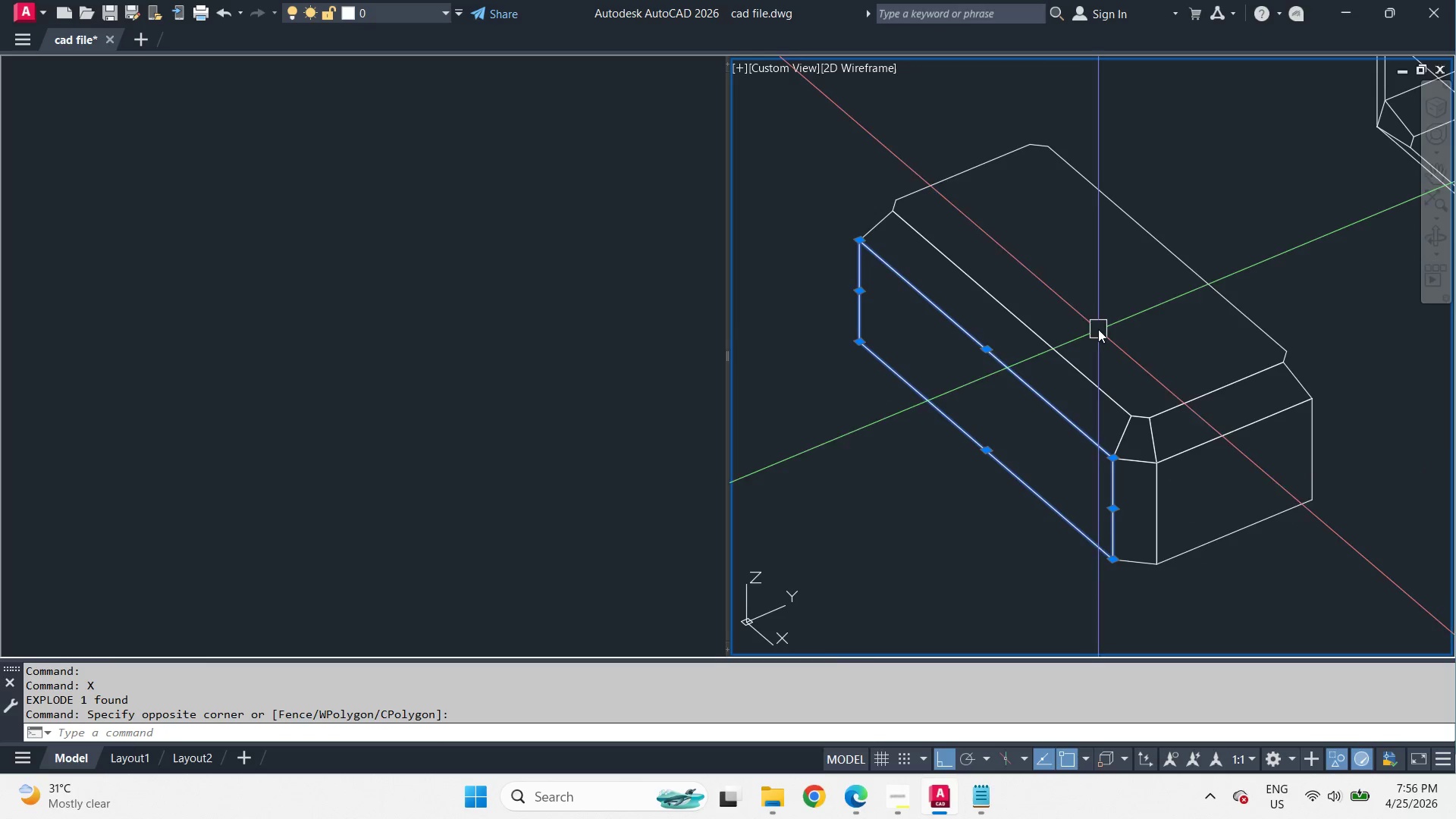 
type(j vs s vs )
key(Escape)
type(vs 2 re o )
 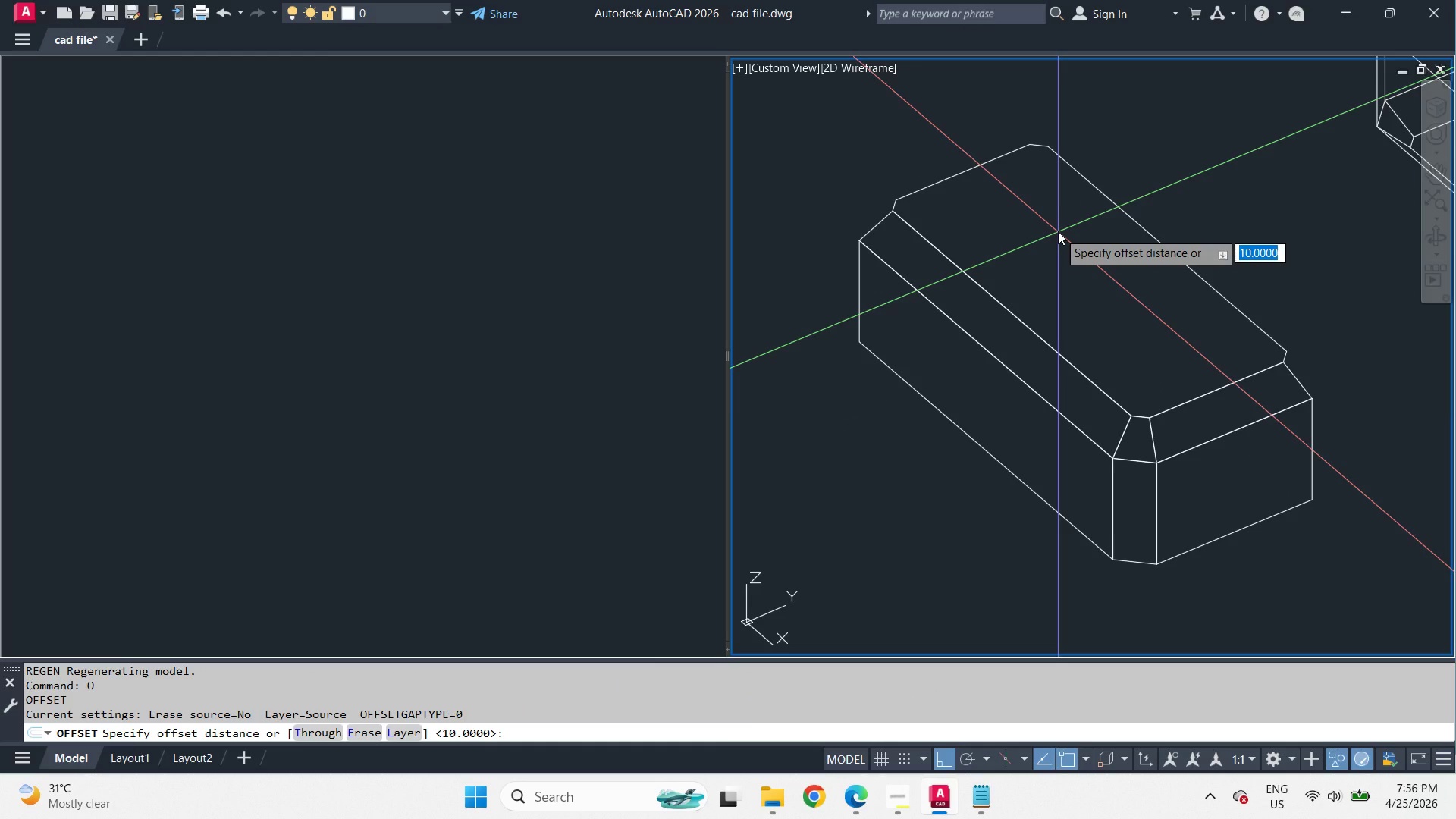 
key(Numpad1)
 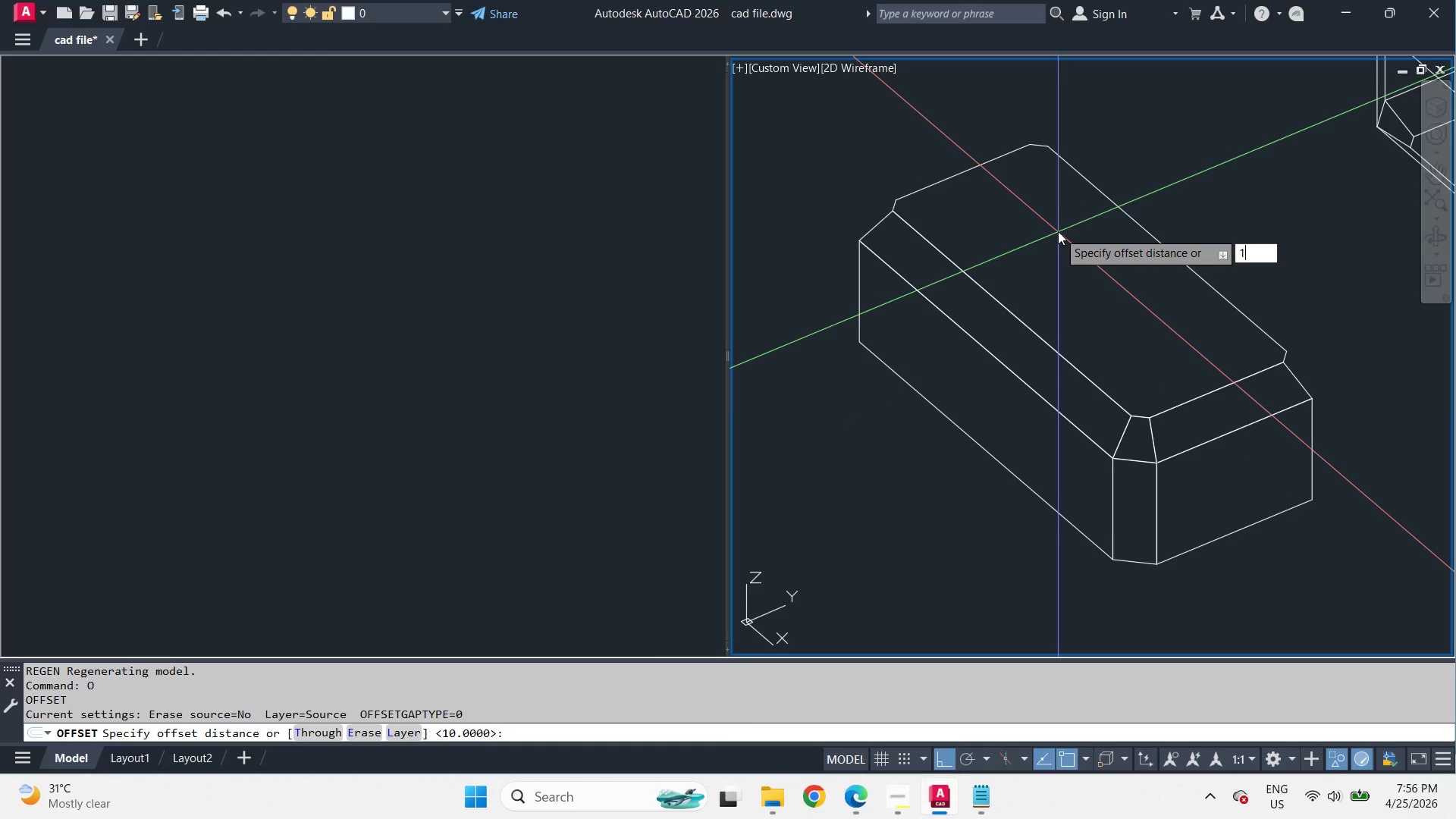 
key(Numpad0)
 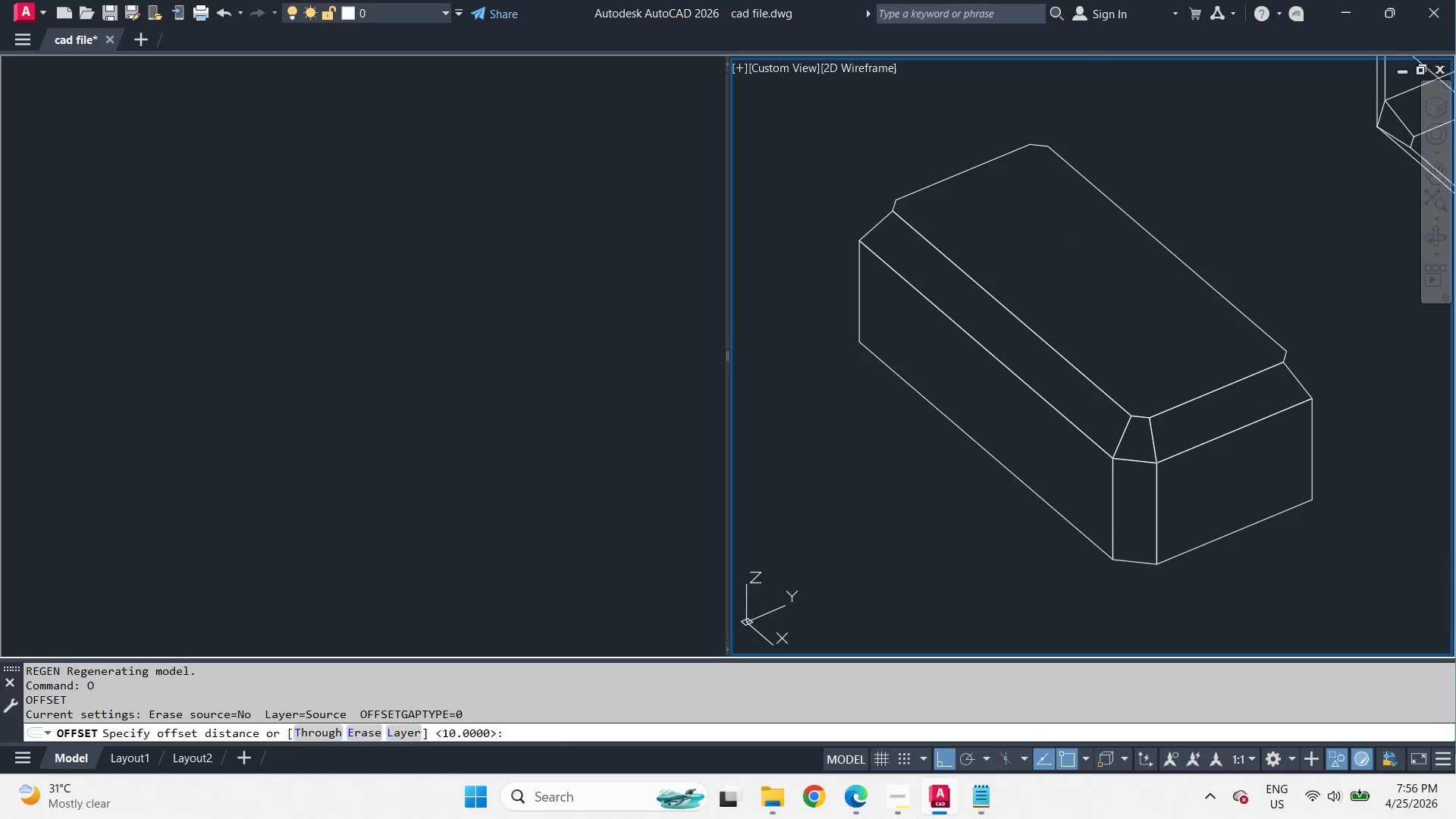 
key(NumpadEnter)
 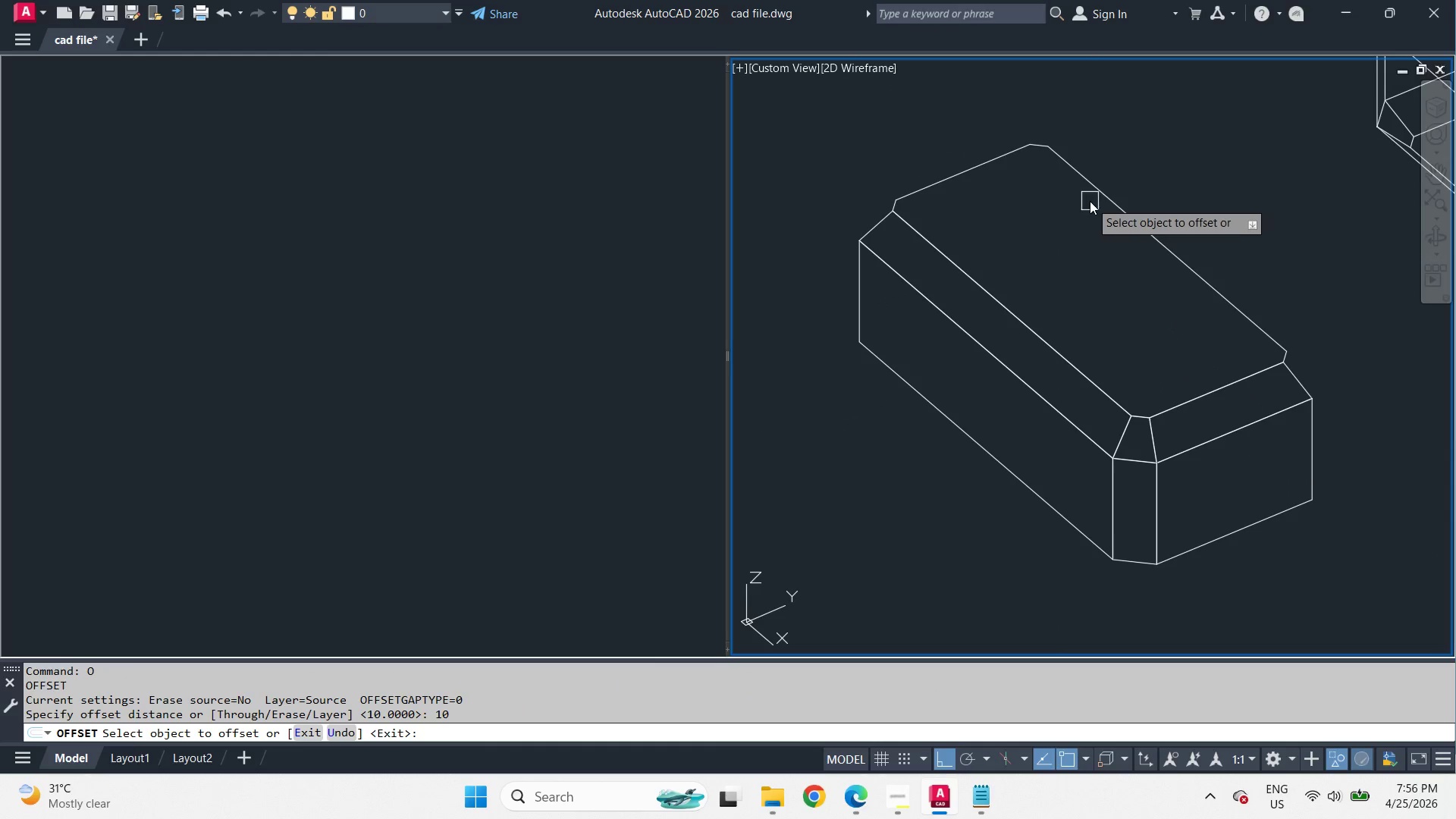 
key(Escape)
 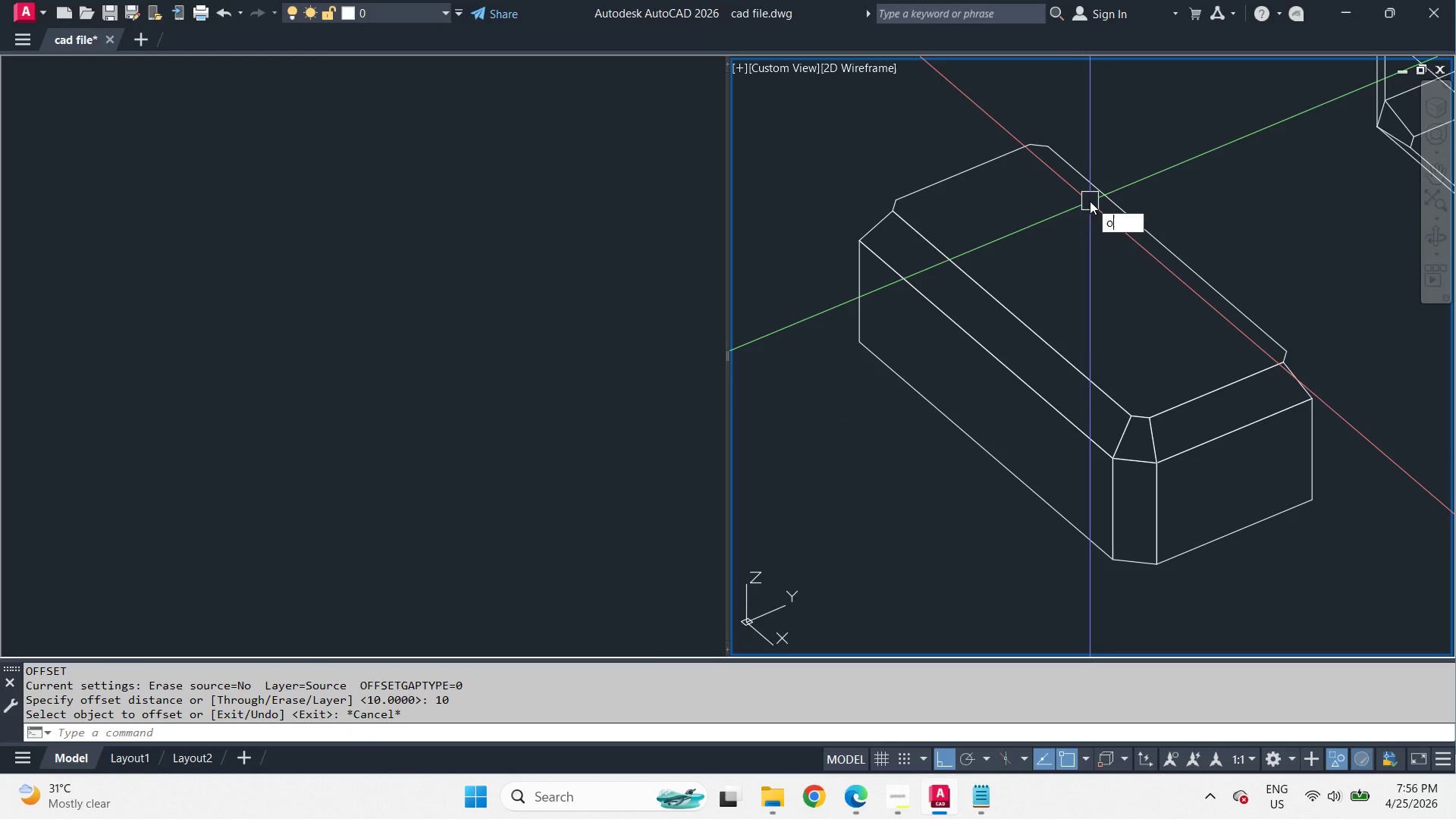 
key(O)
 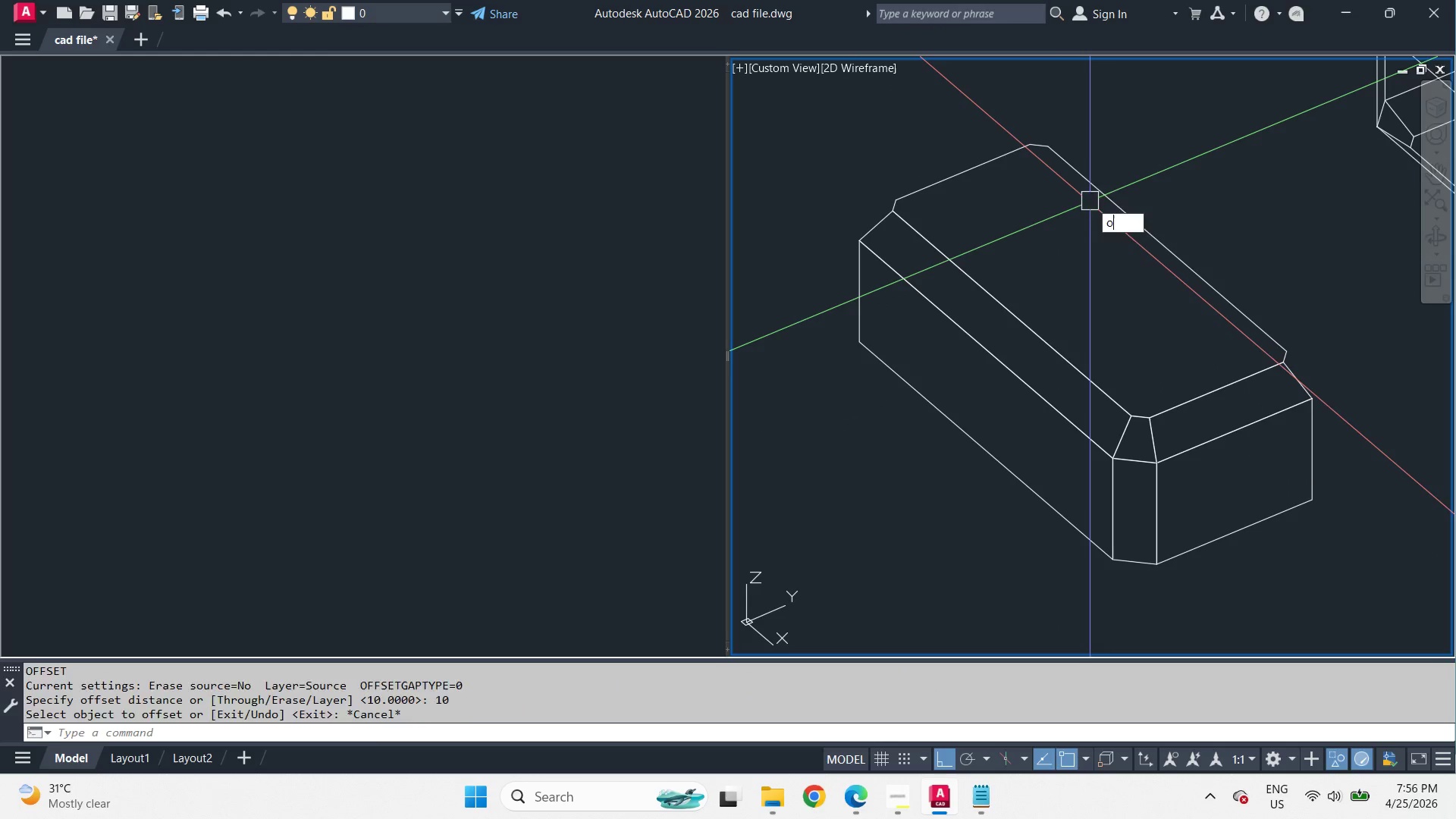 
key(Space)
 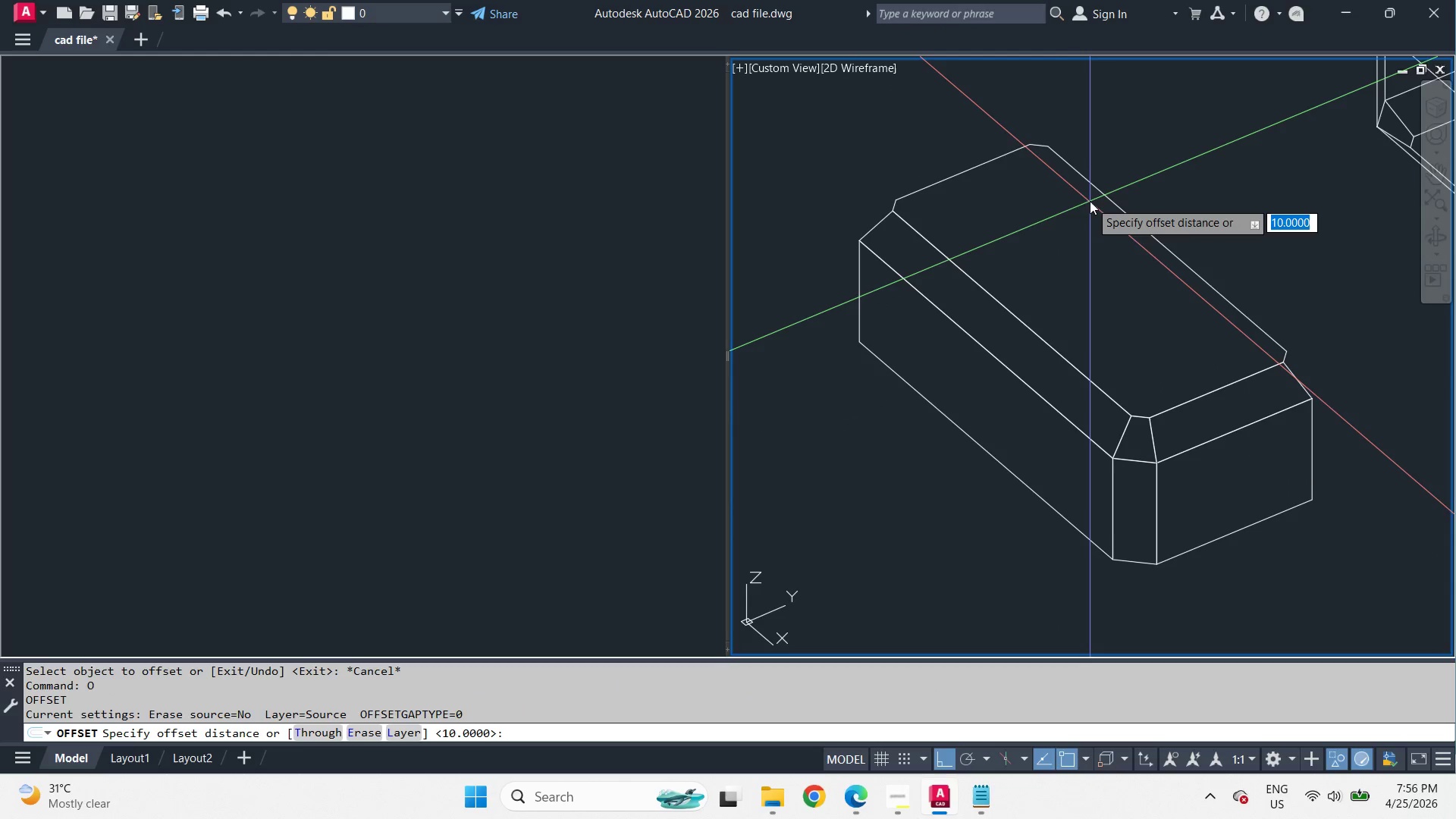 
key(T)
 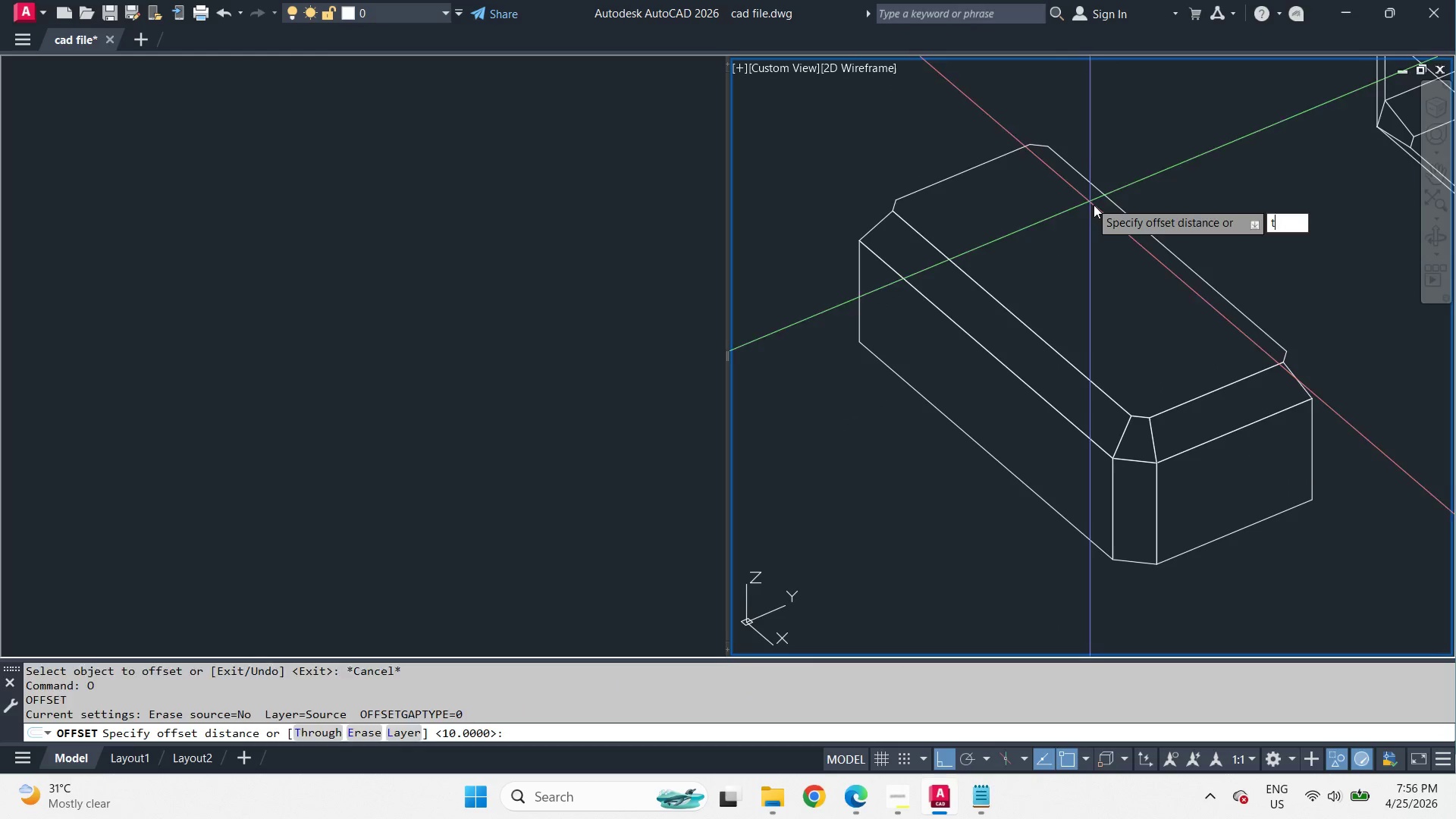 
key(Space)
 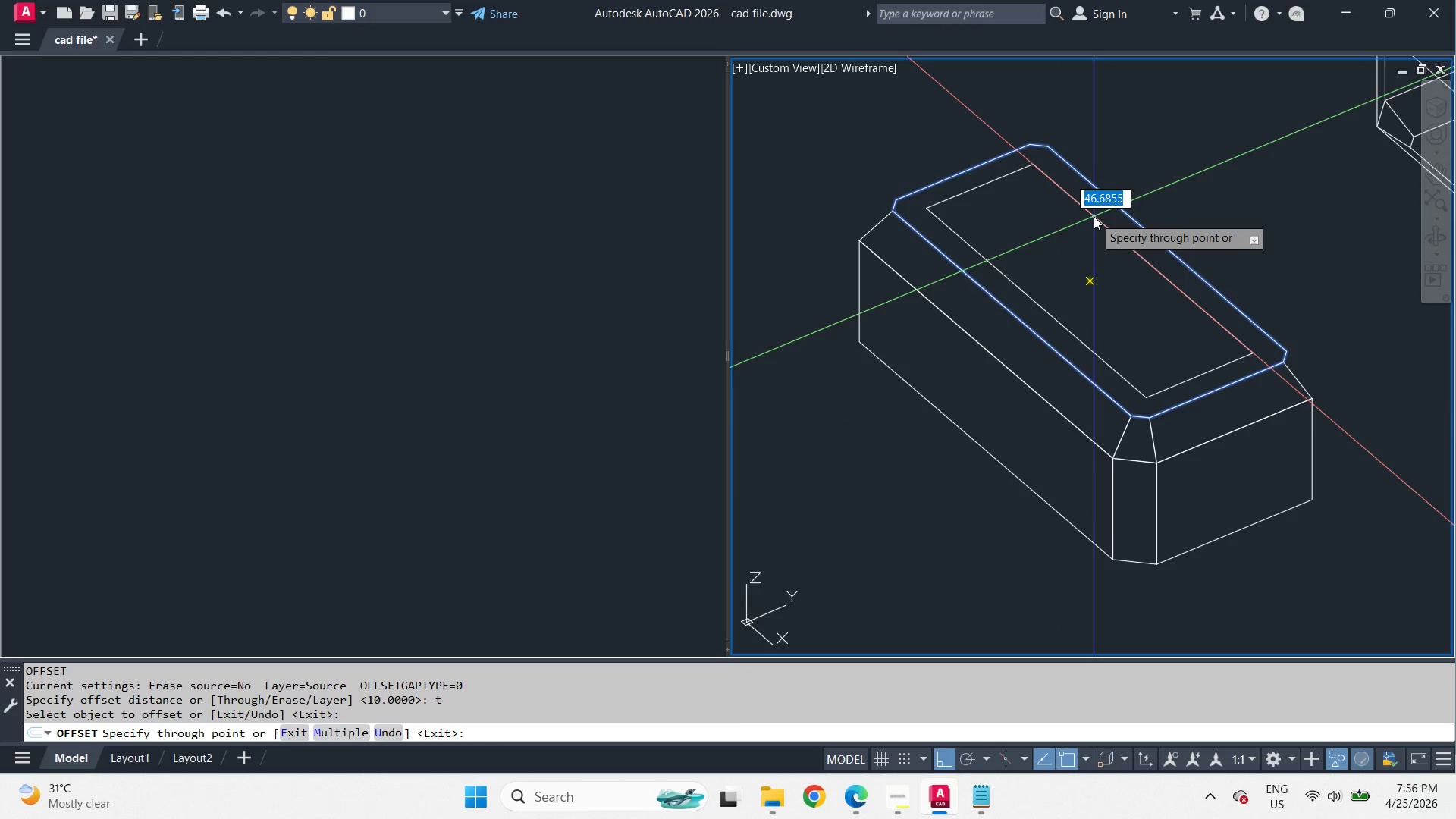 
key(Escape)
 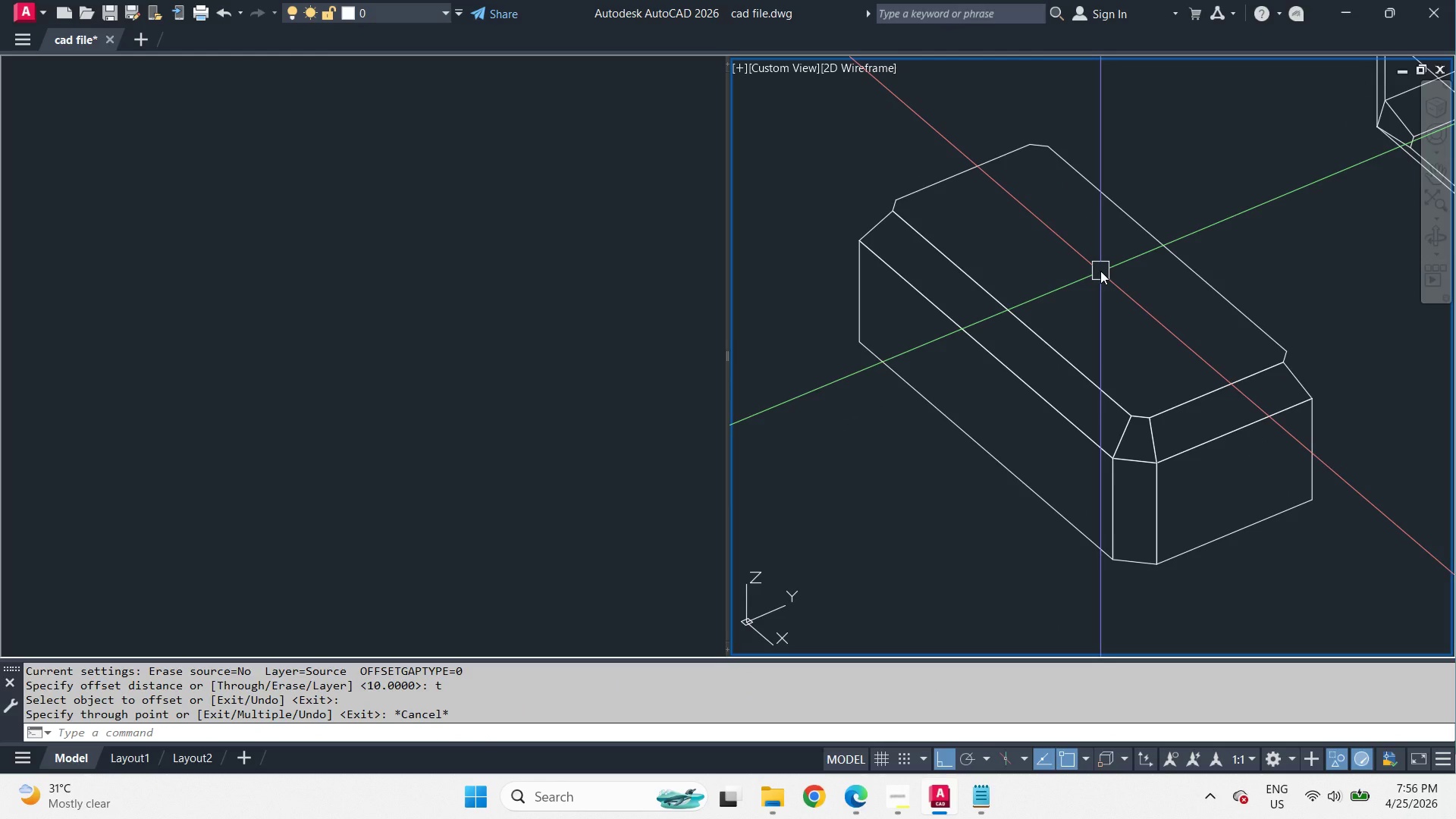 
key(O)
 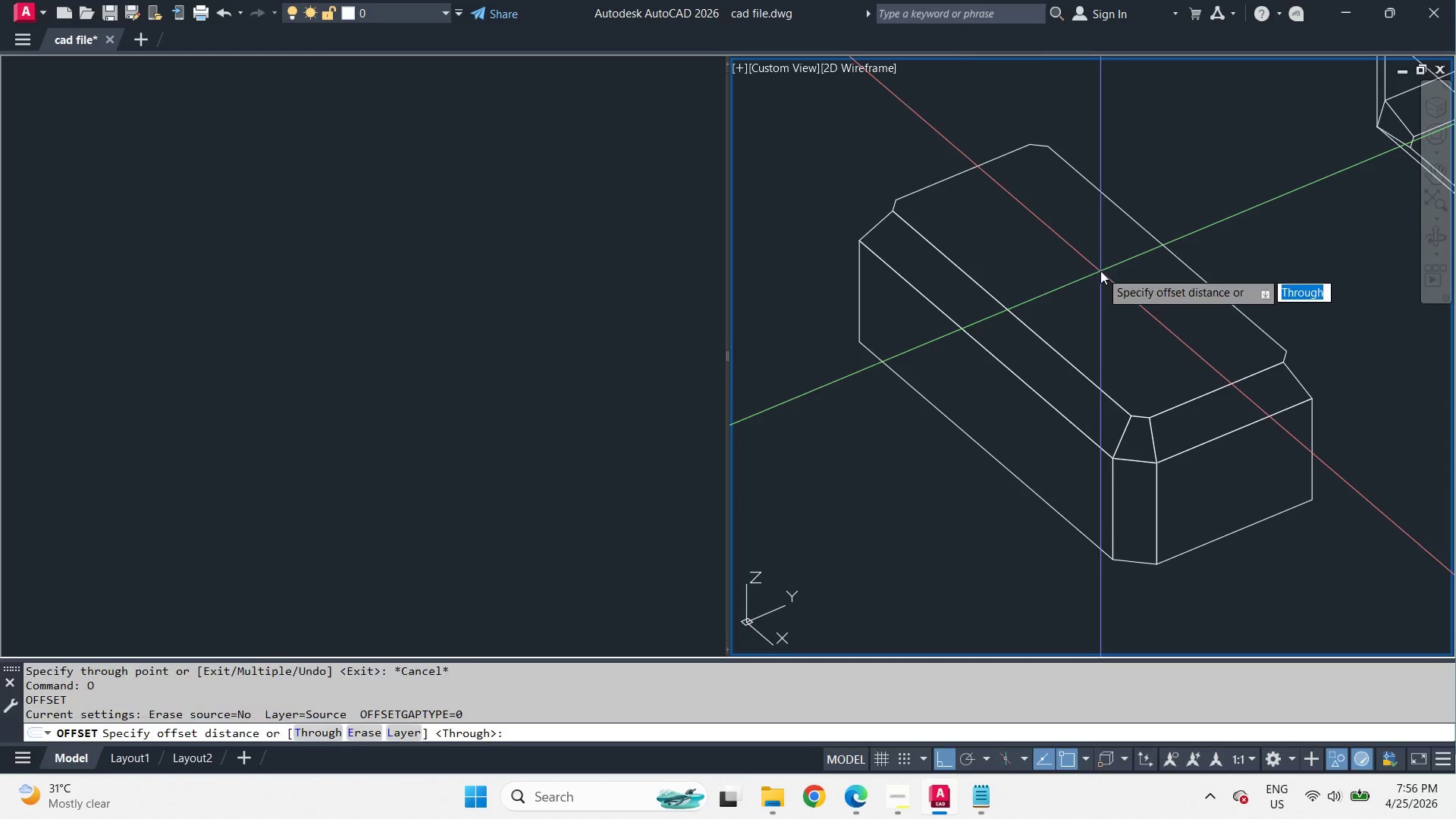 
key(Space)
 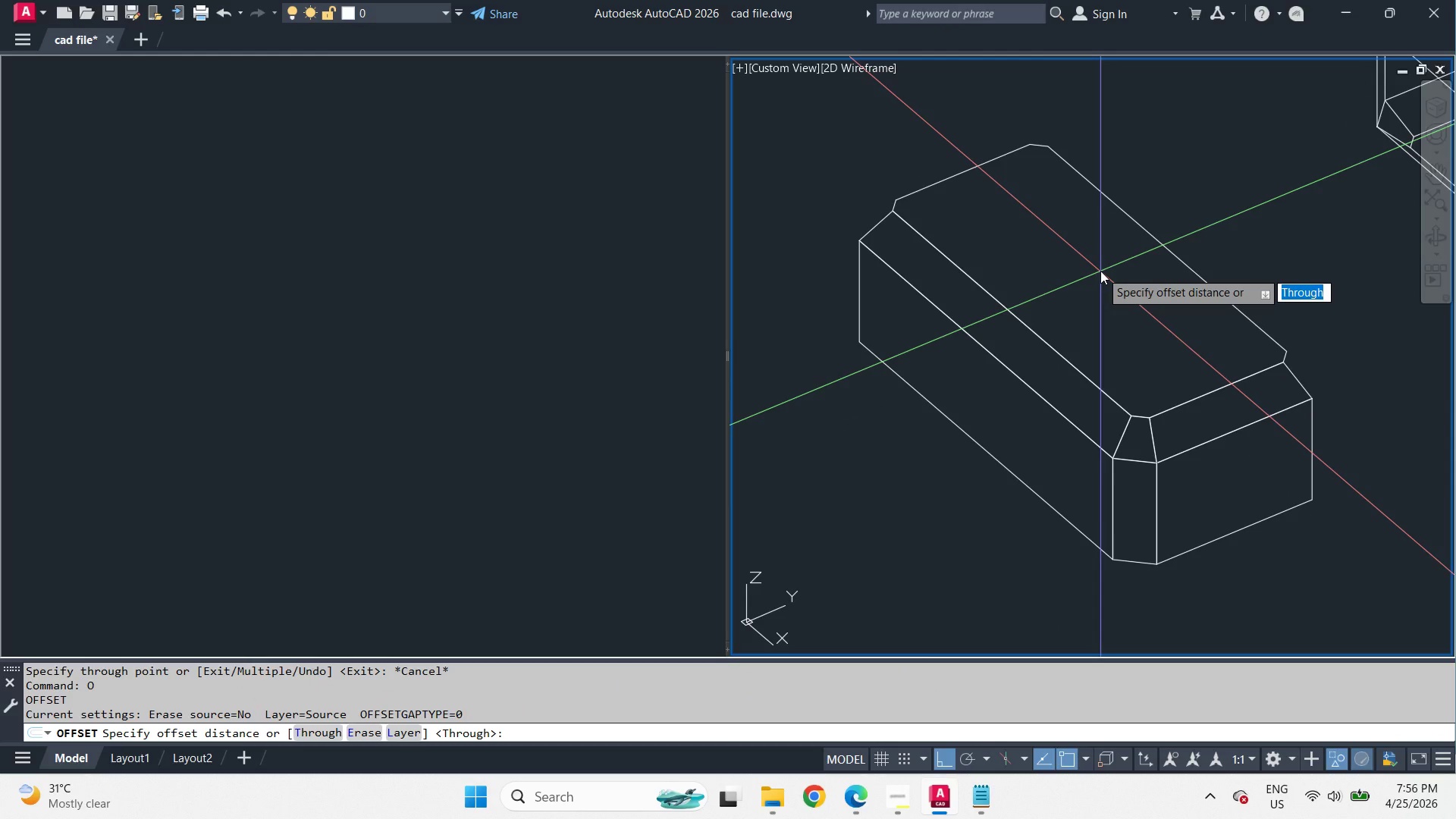 
key(Numpad5)
 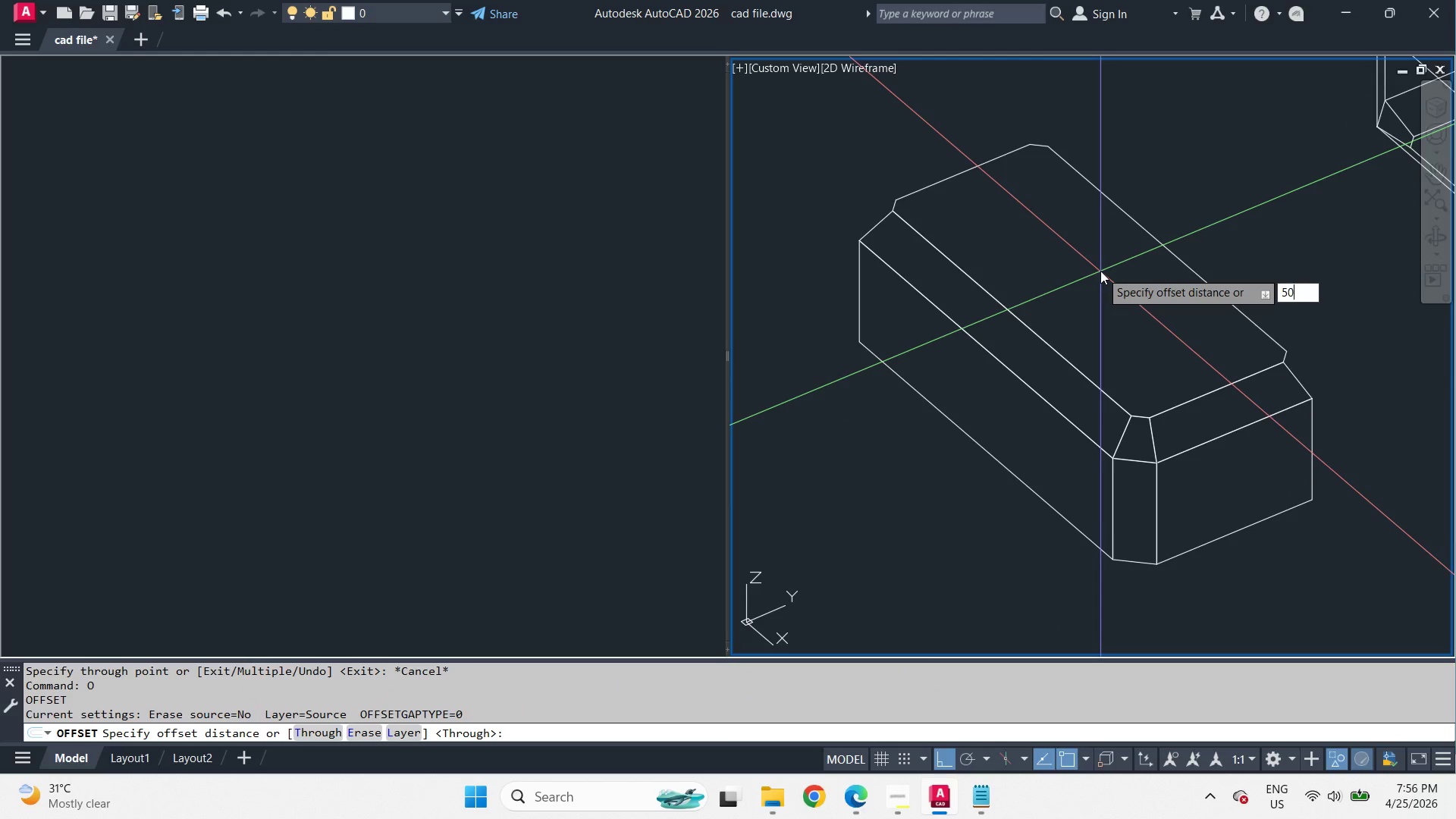 
key(Numpad0)
 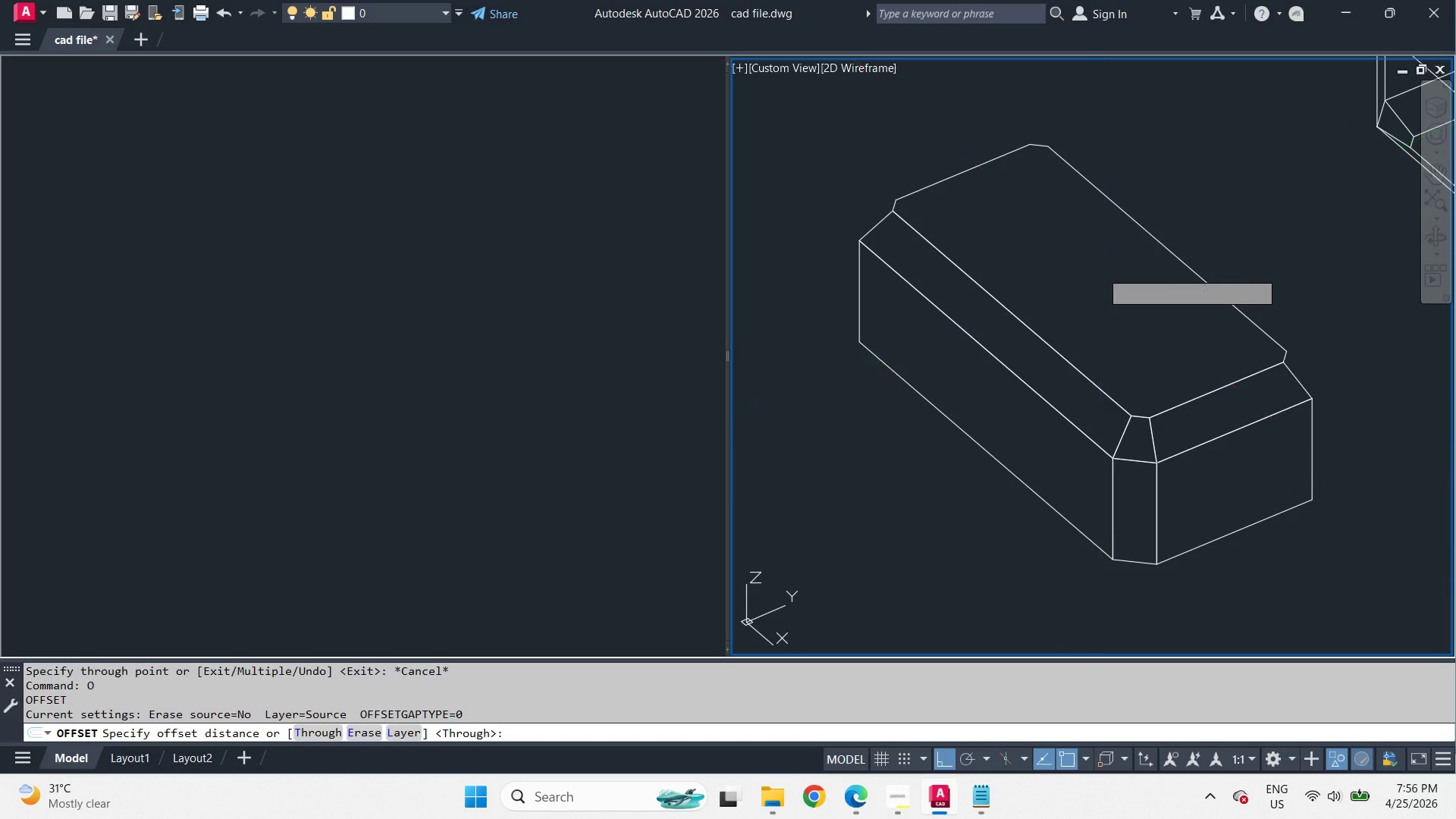 
key(NumpadEnter)
 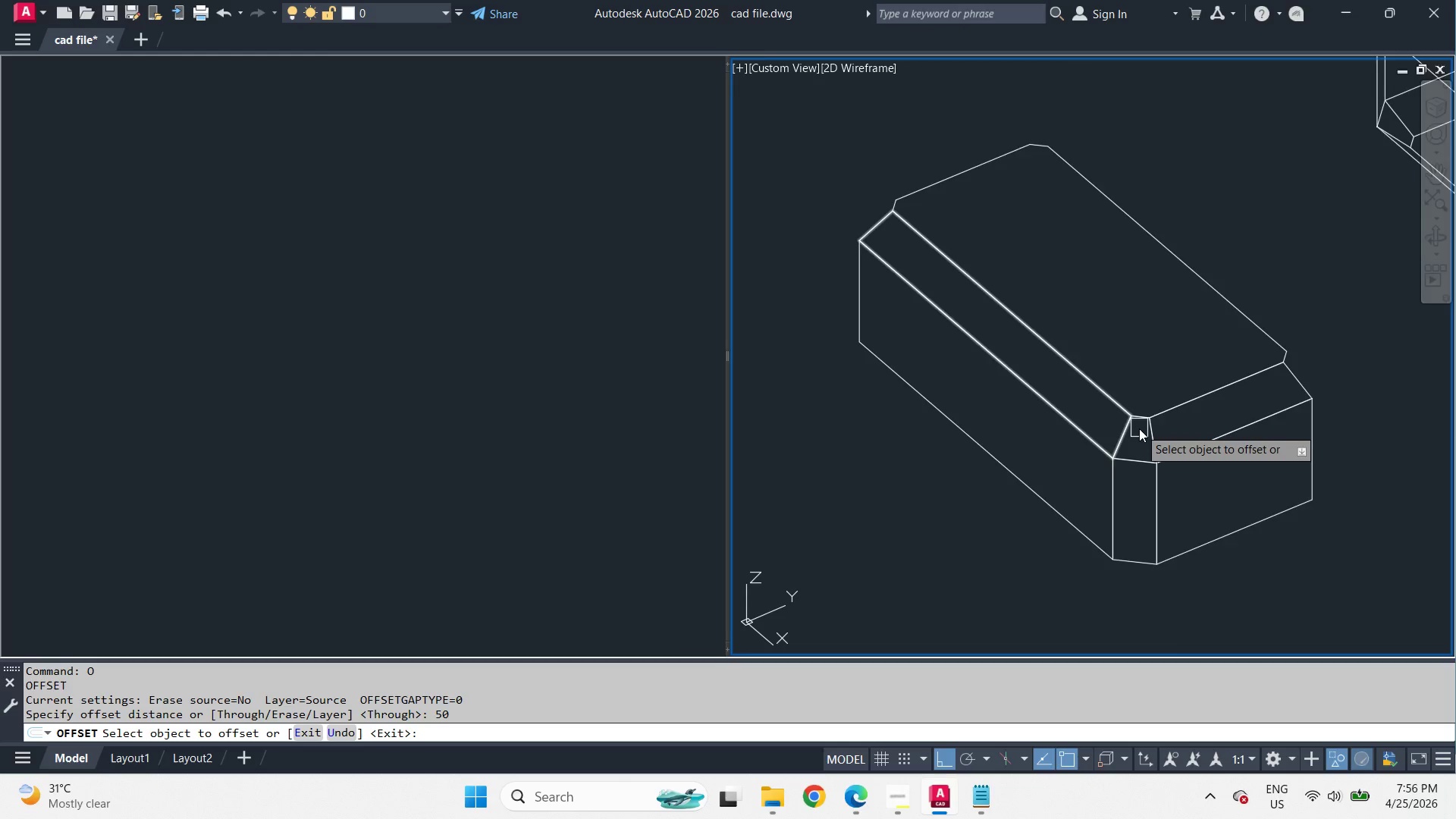 
left_click([1141, 413])
 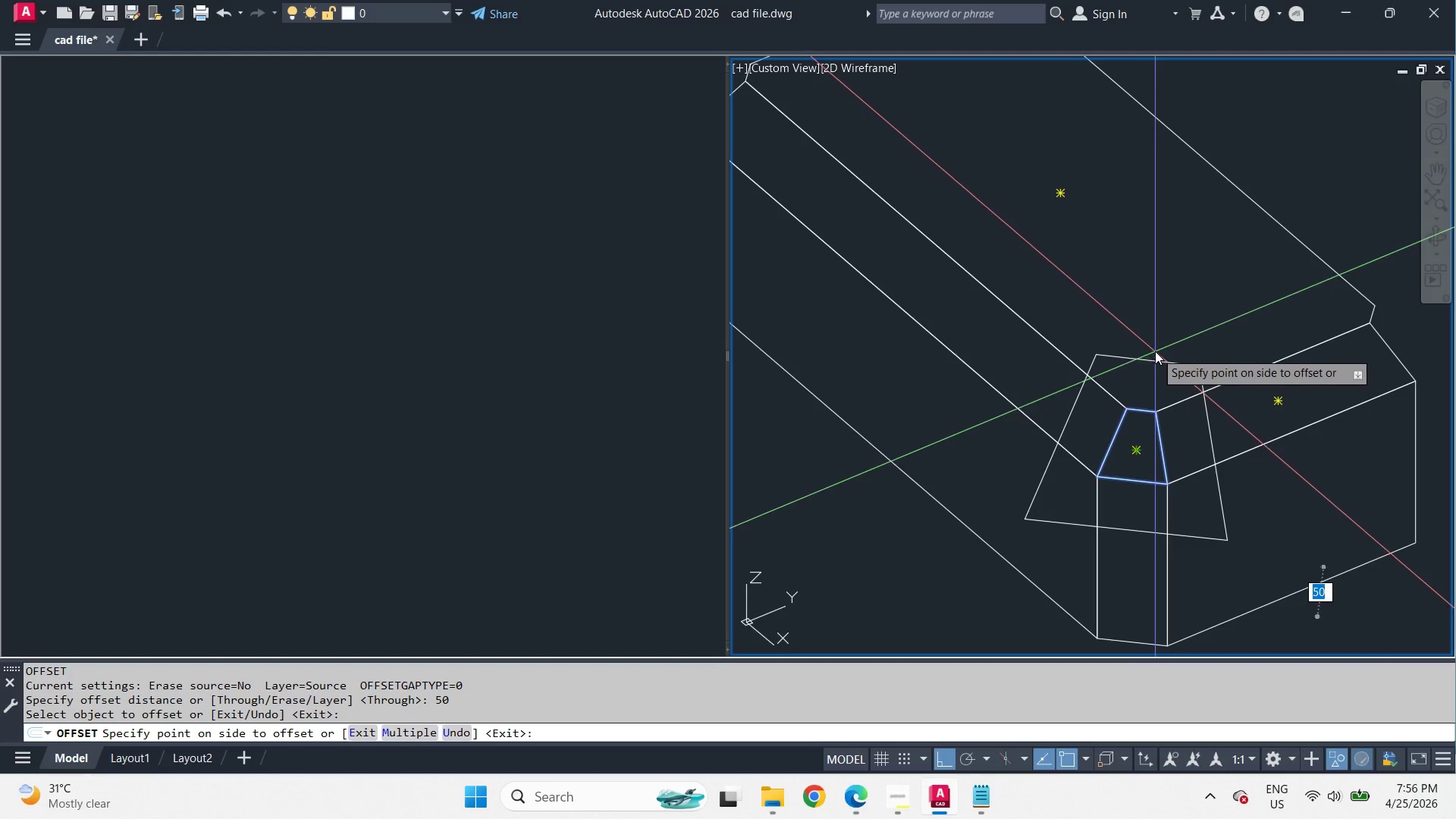 
scroll: coordinate [1139, 428], scroll_direction: up, amount: 1.0
 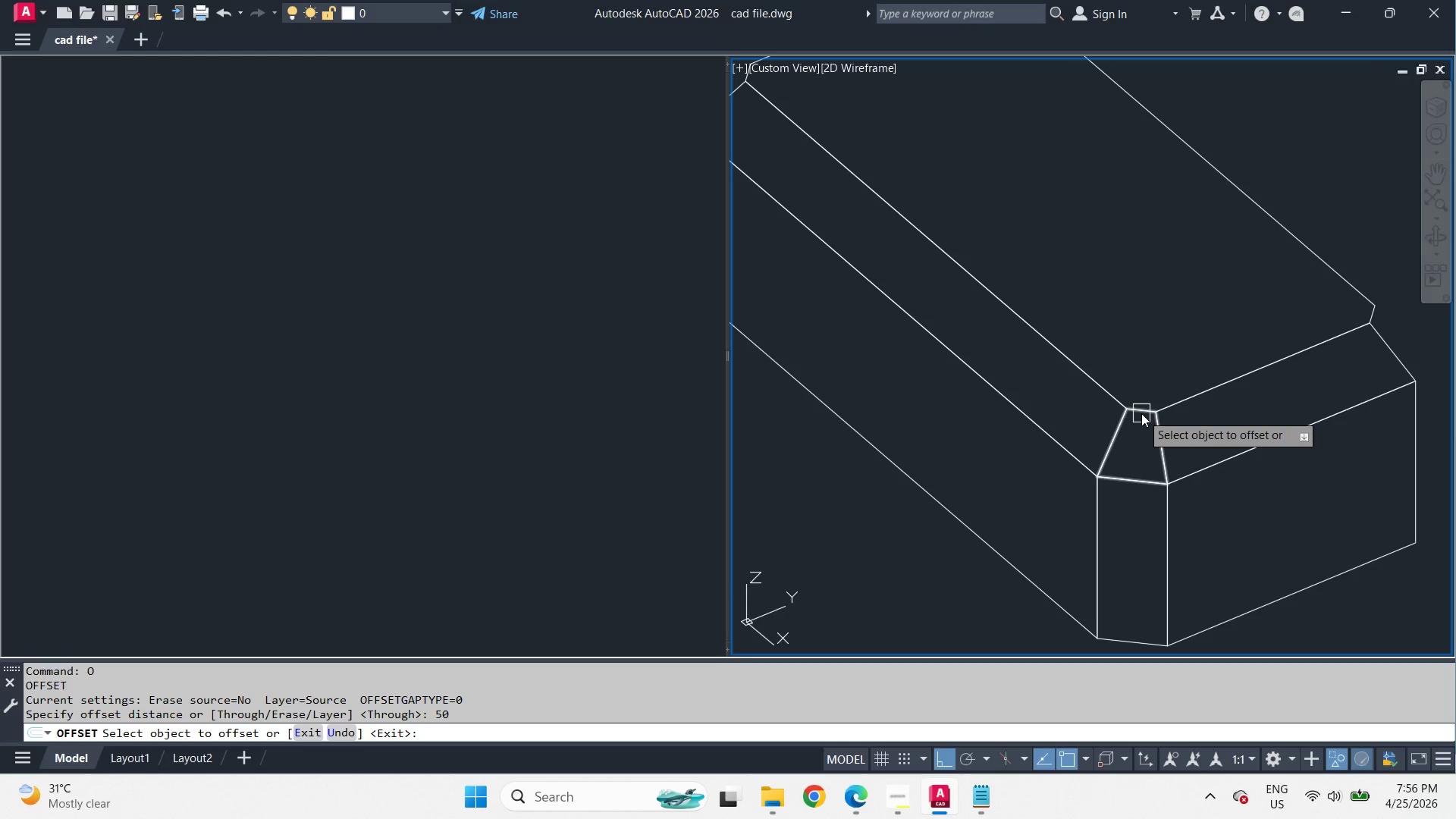 
key(Escape)
 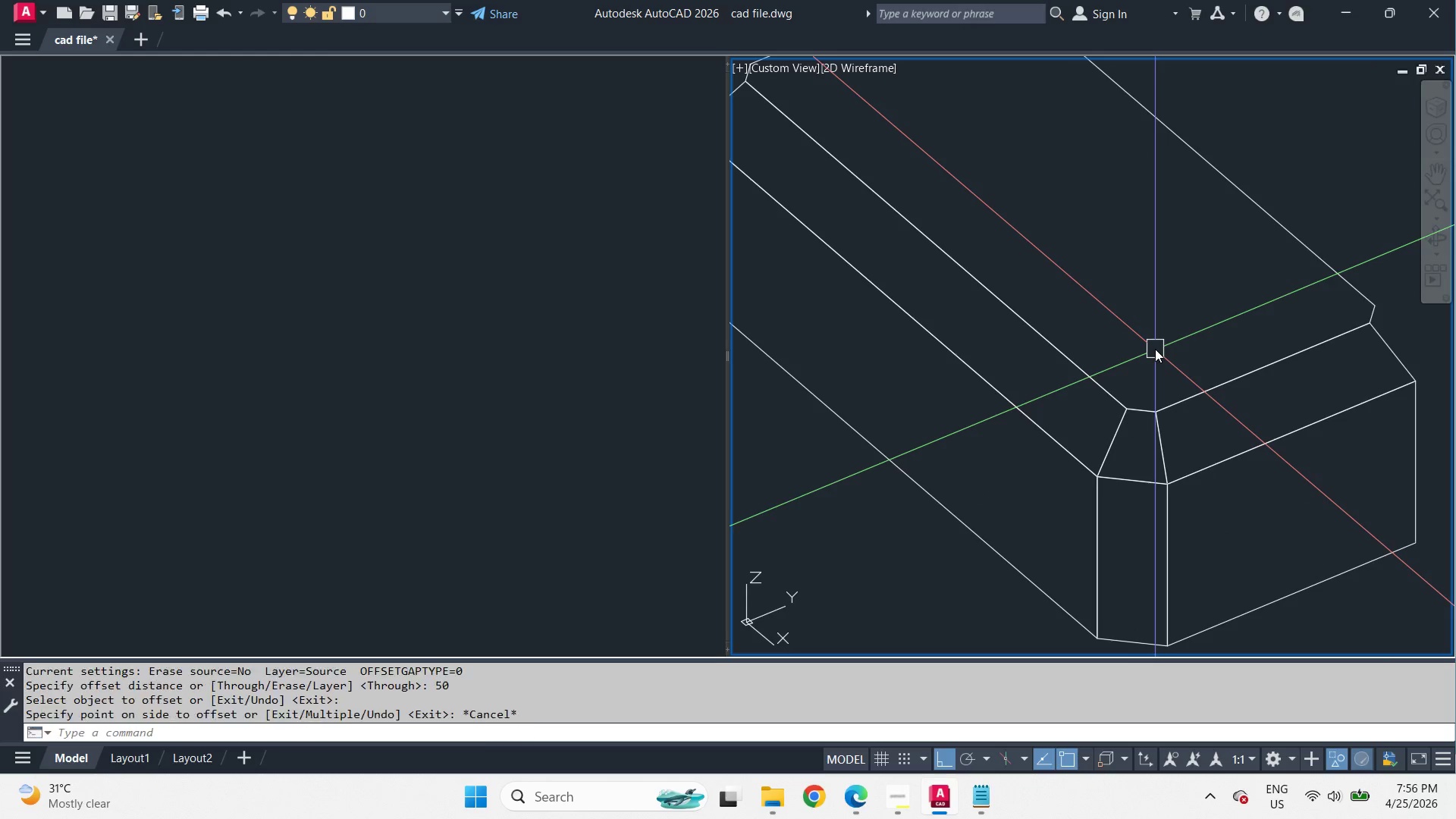 
key(Escape)
 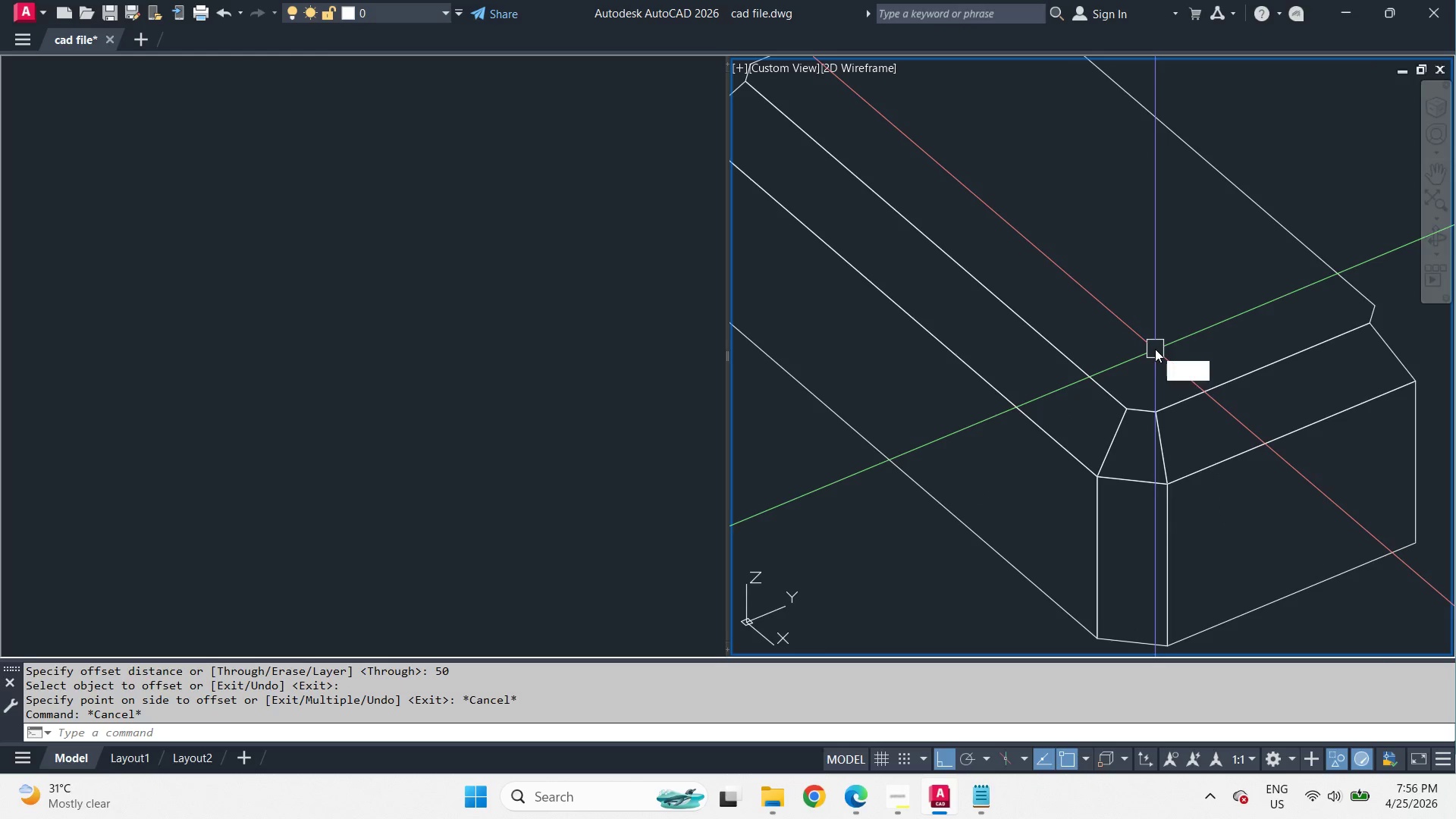 
key(O)
 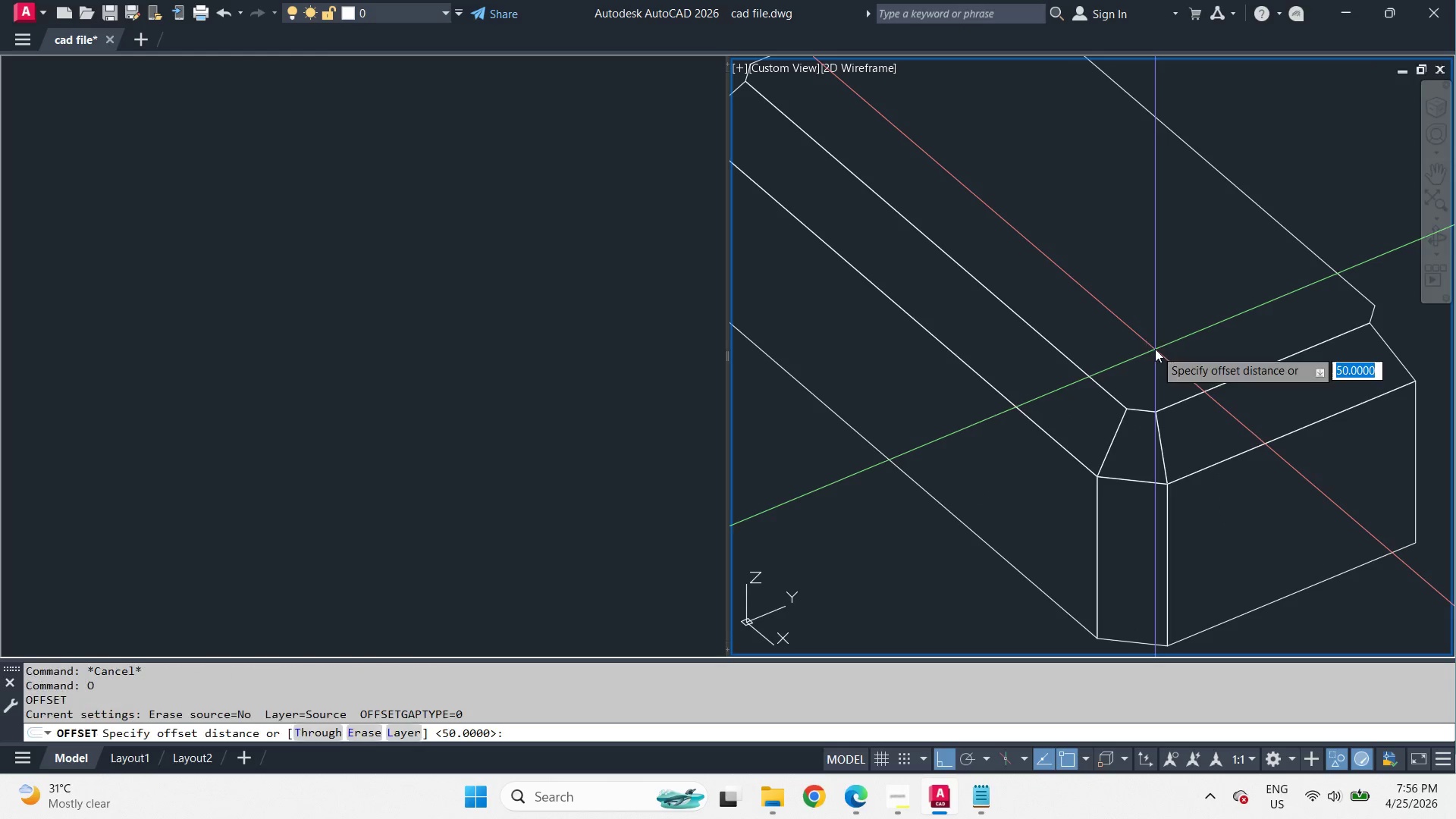 
key(Space)
 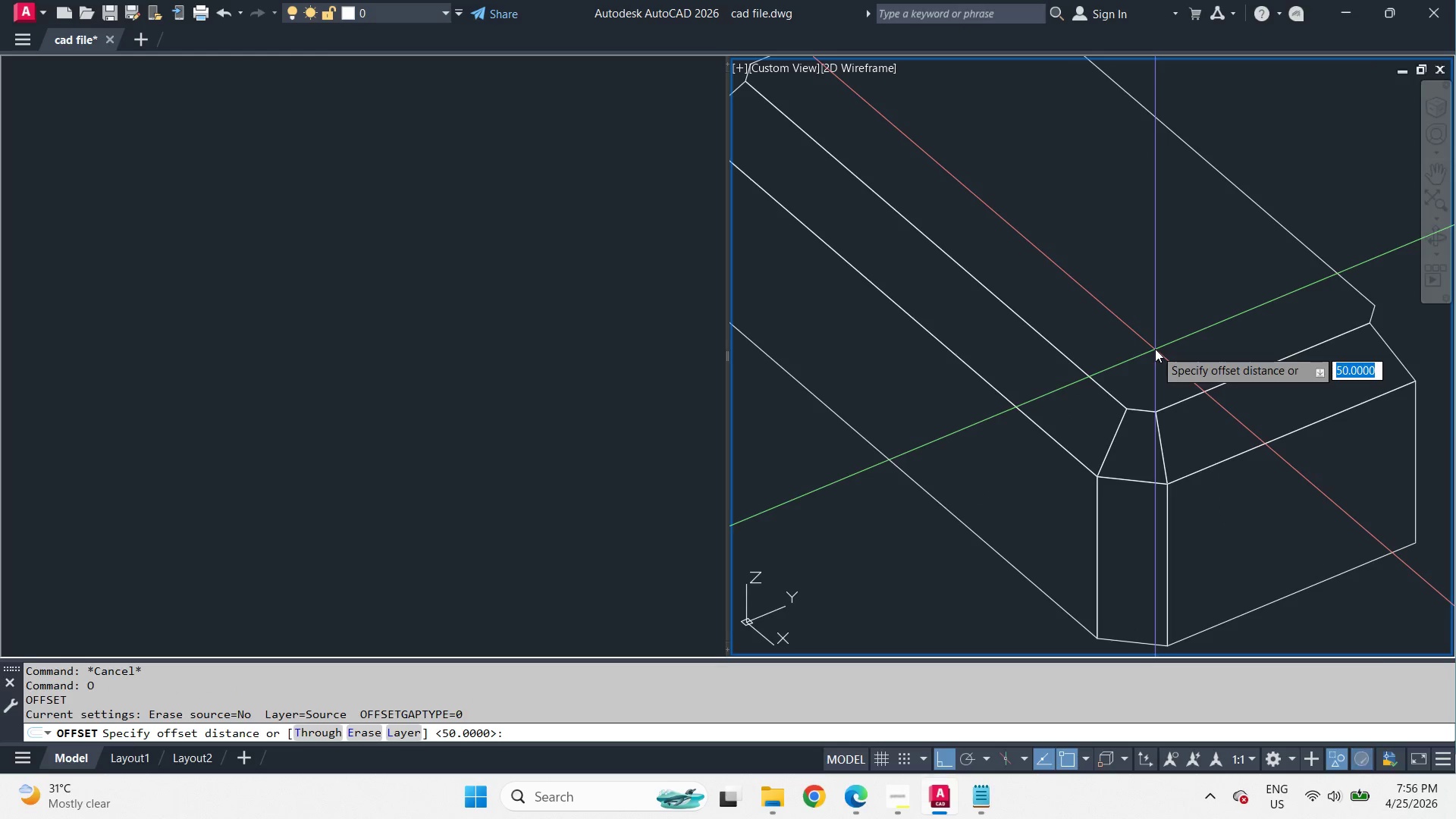 
key(Numpad1)
 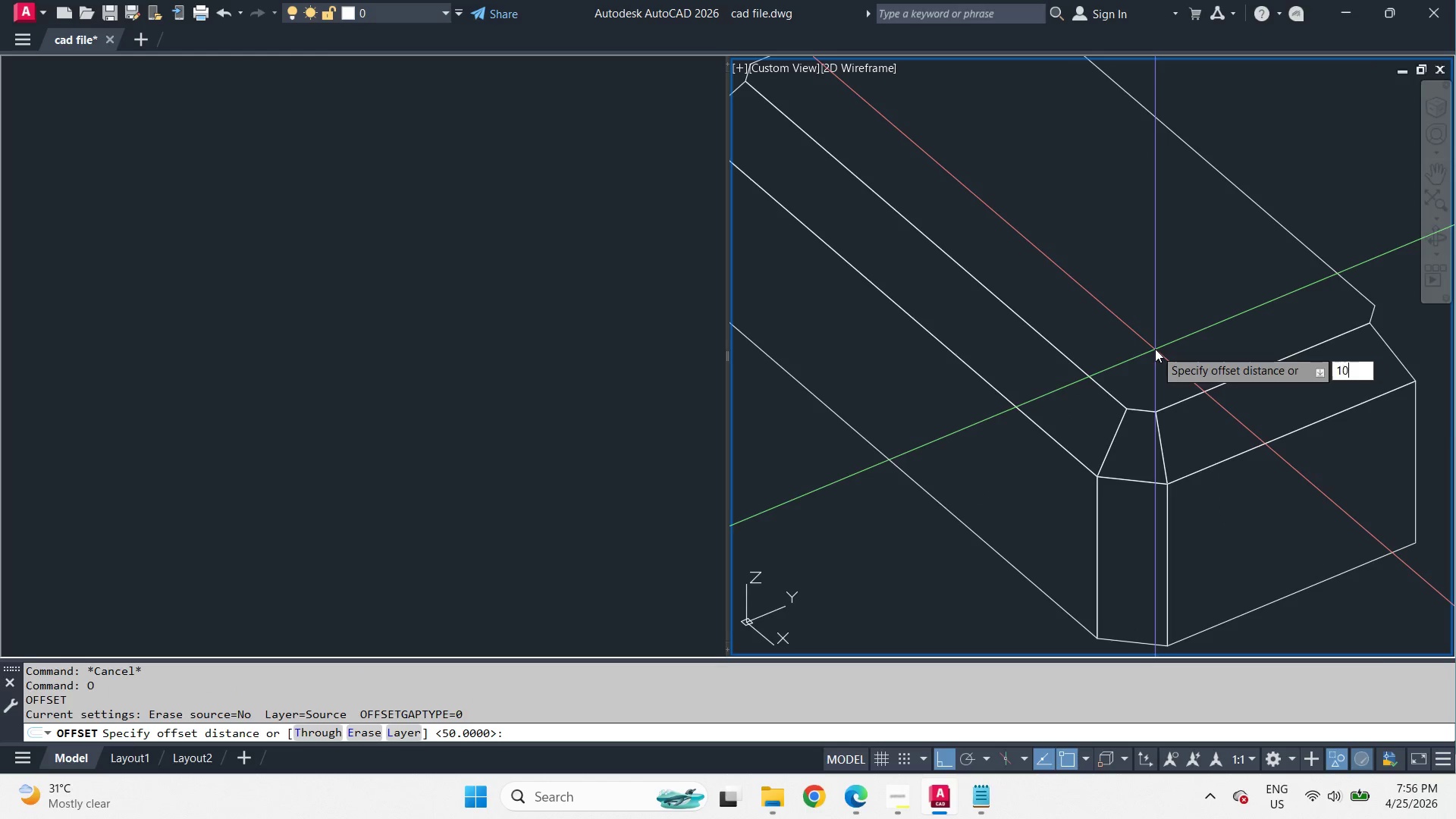 
key(Numpad0)
 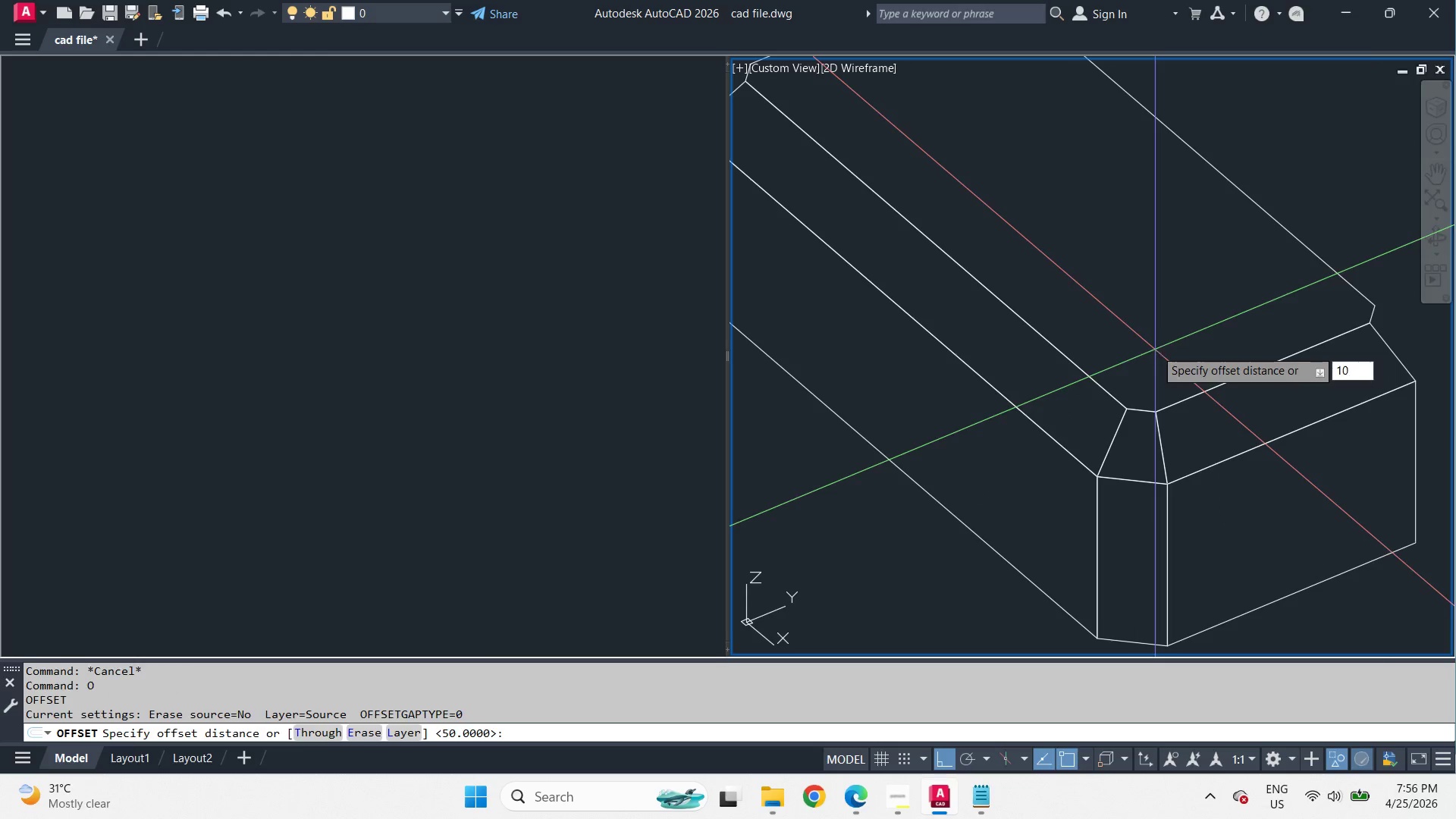 
key(NumpadEnter)
 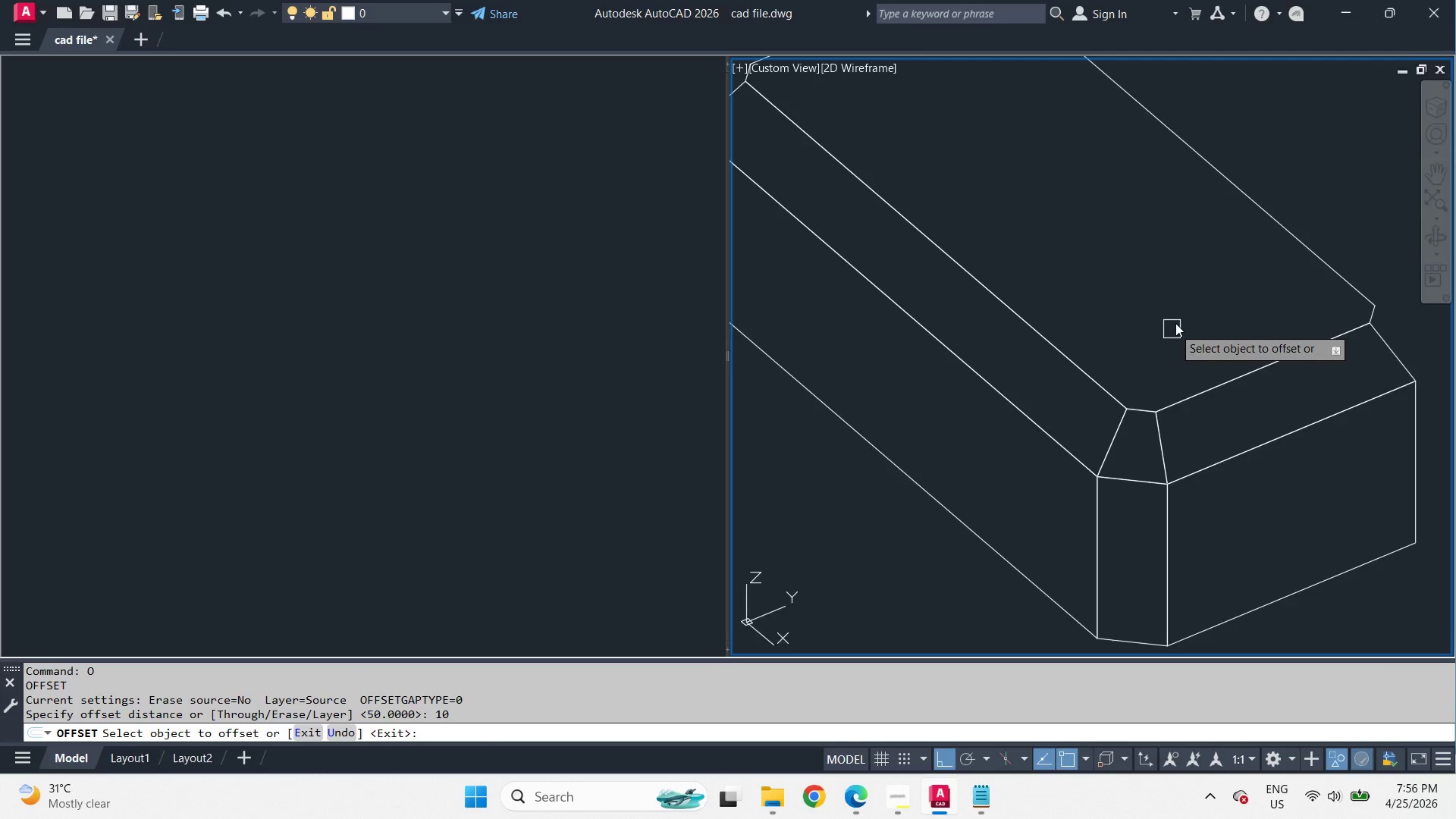 
left_click([1188, 230])
 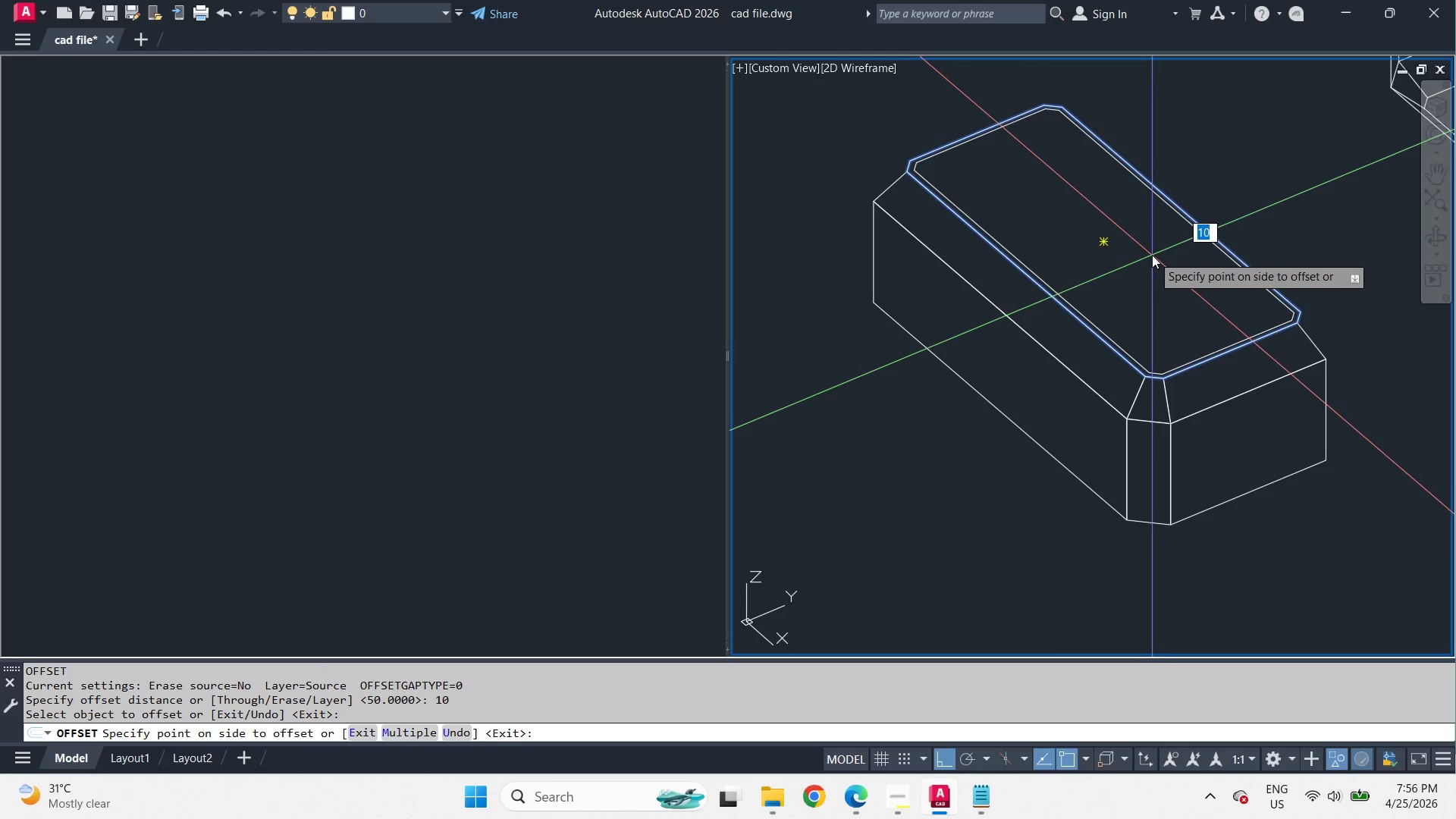 
scroll: coordinate [1176, 323], scroll_direction: down, amount: 1.0
 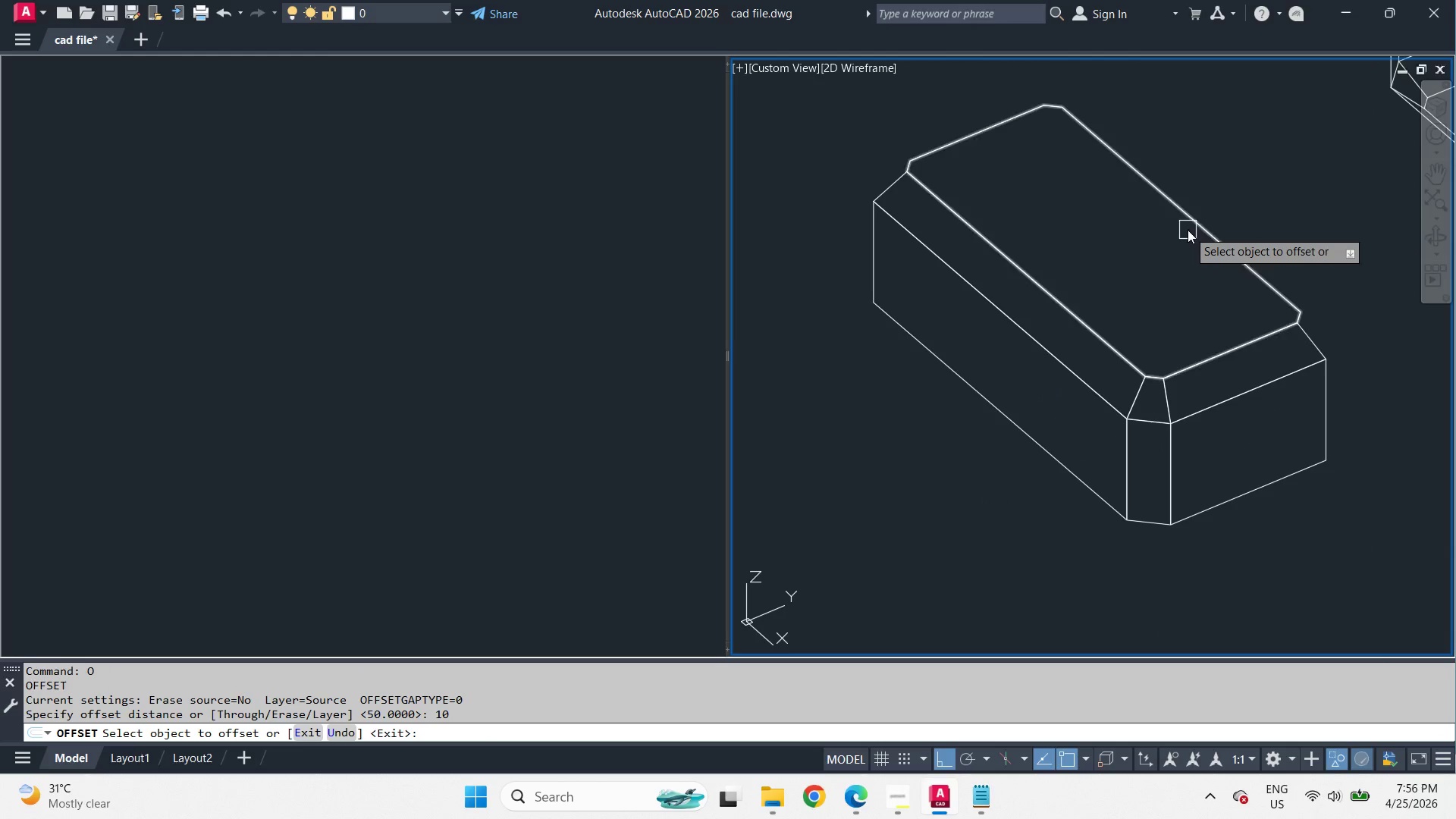 
key(Escape)
 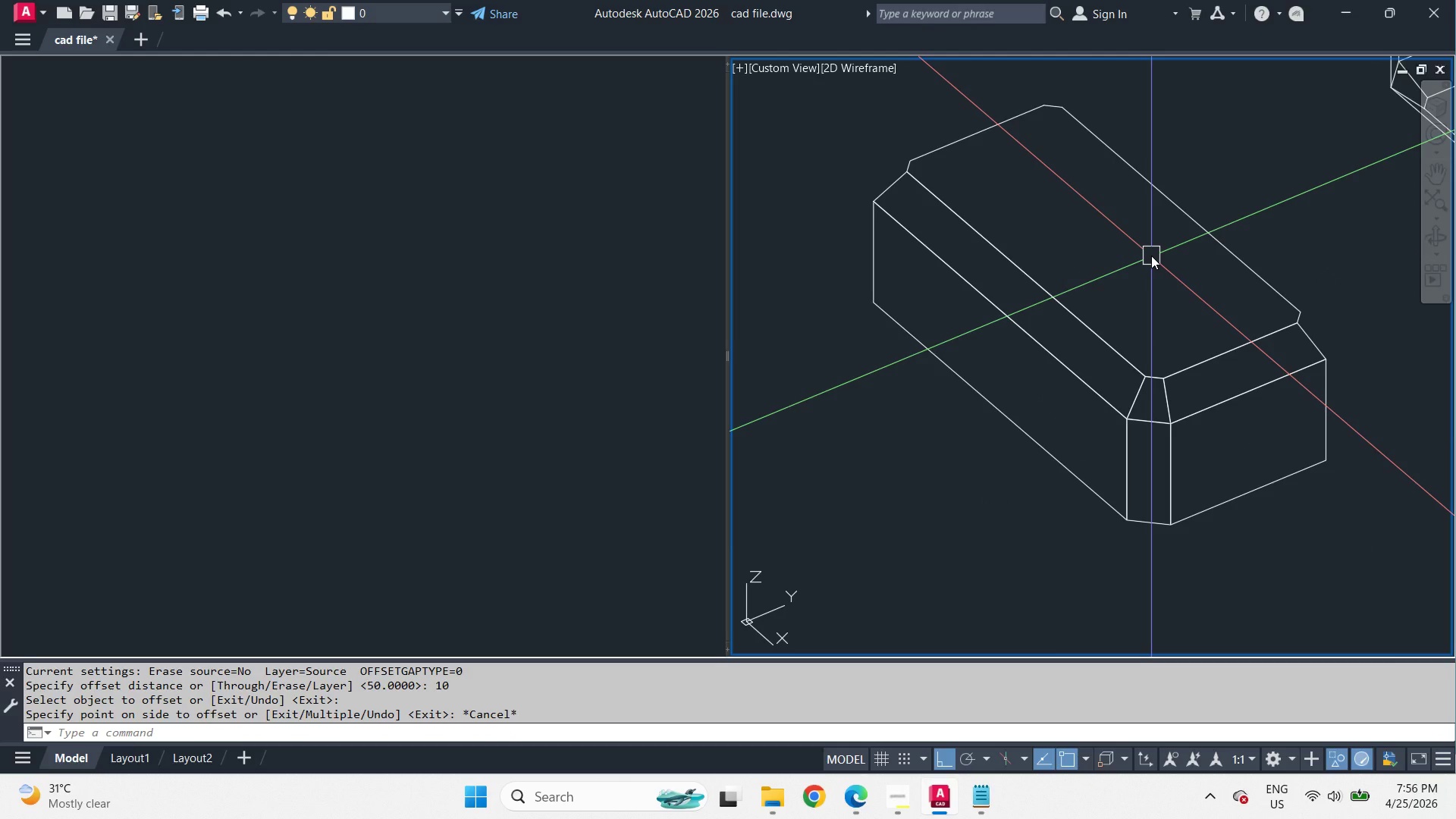 
key(O)
 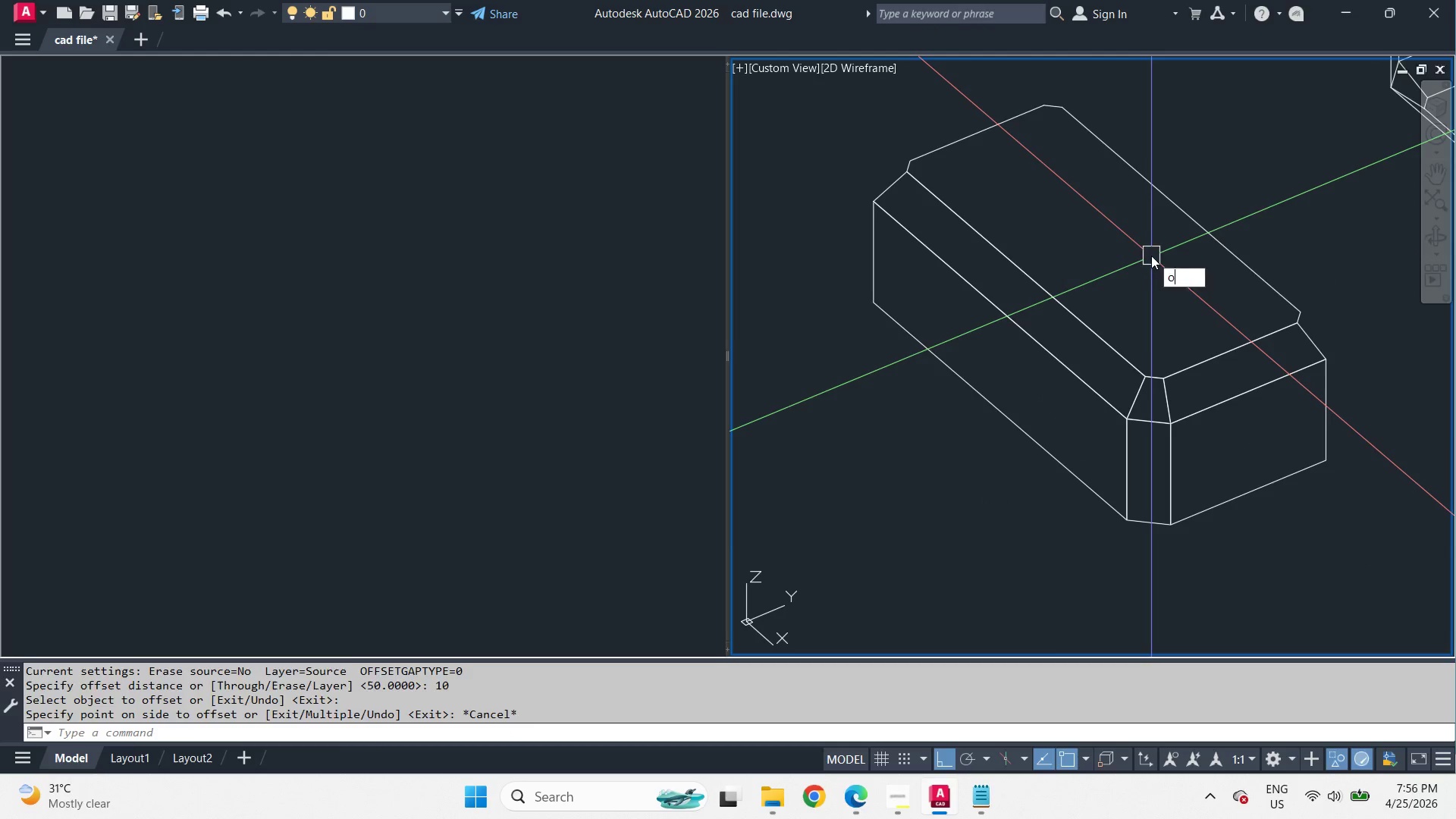 
key(Space)
 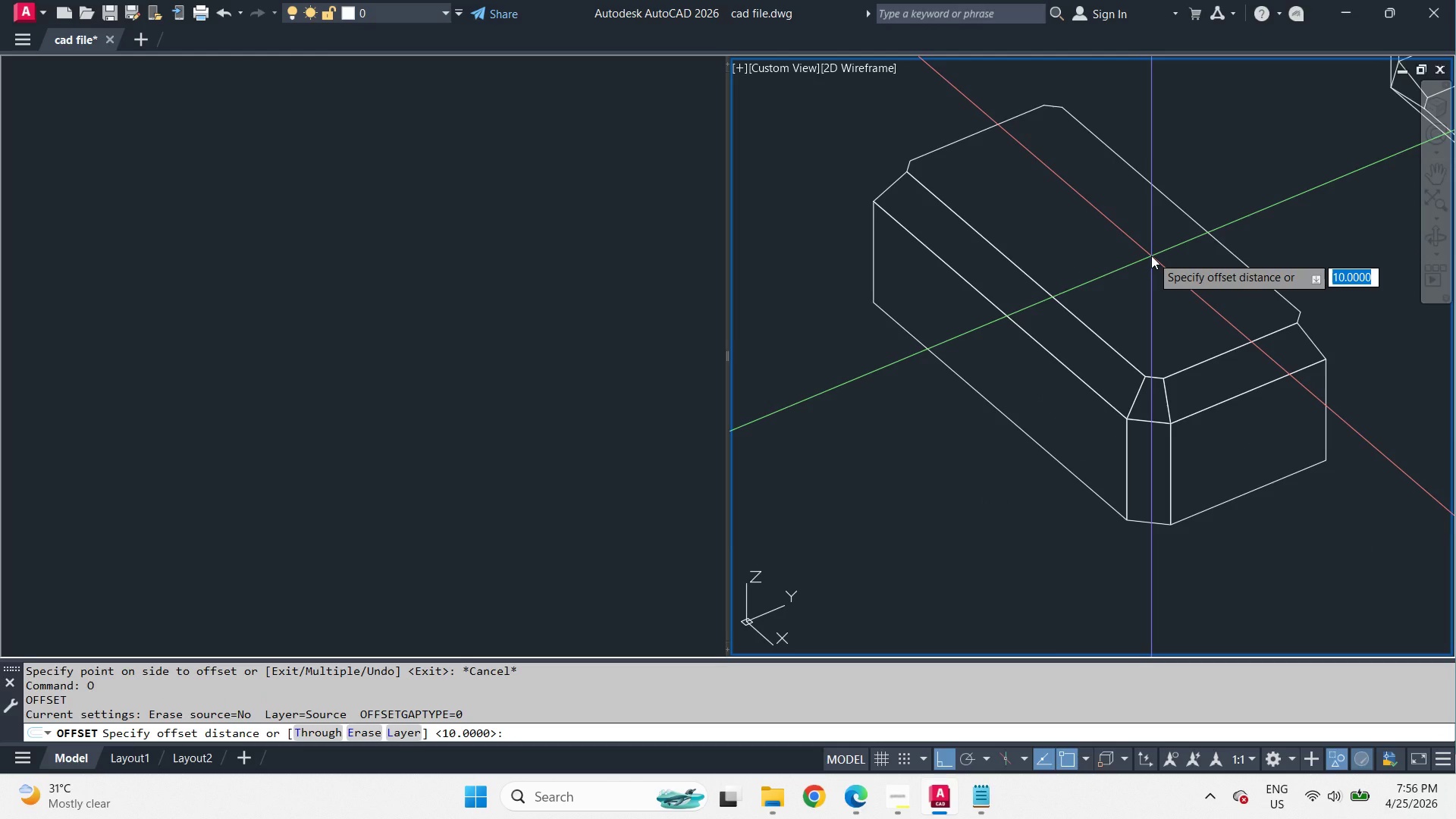 
key(Numpad5)
 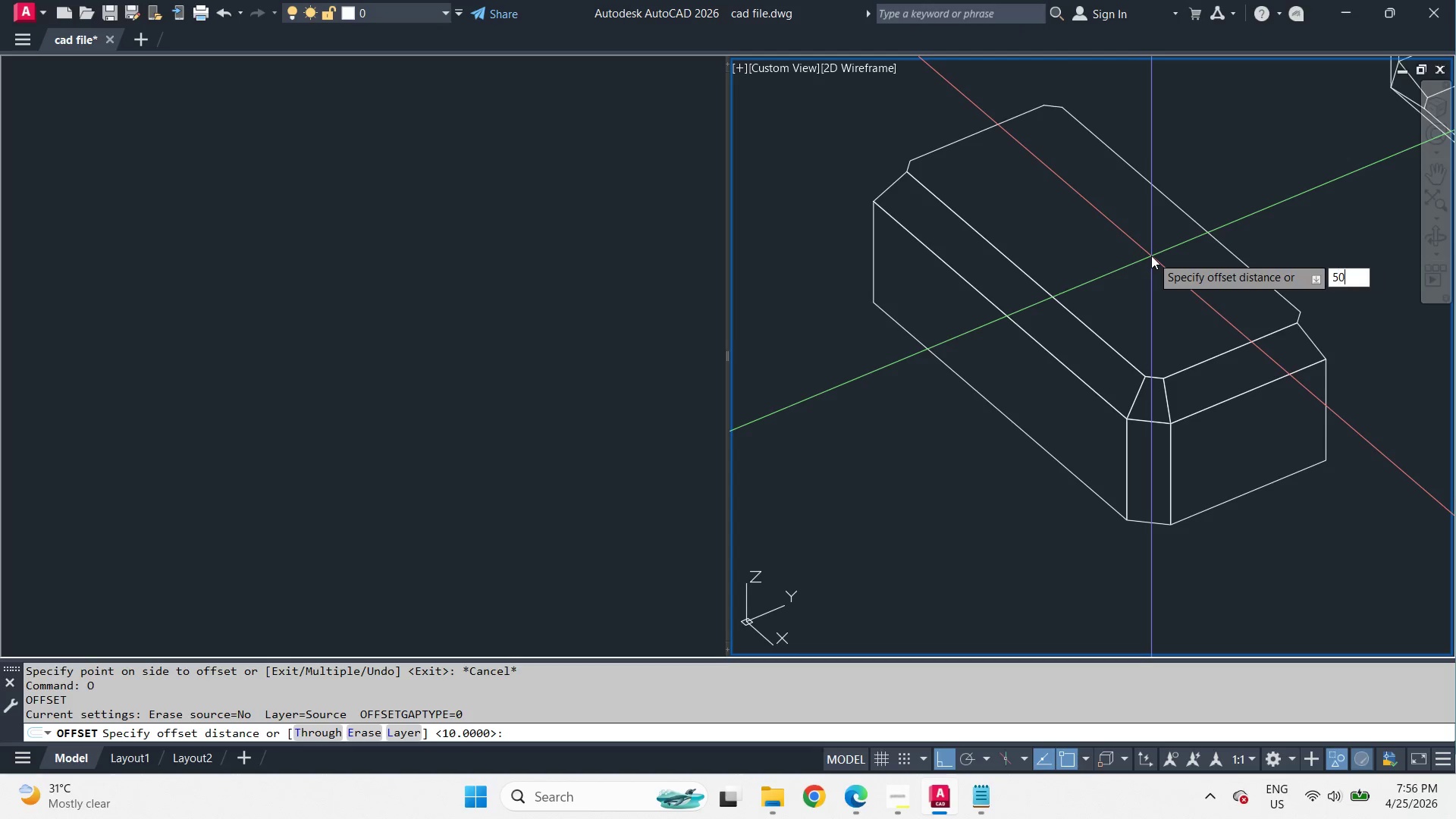 
key(Numpad0)
 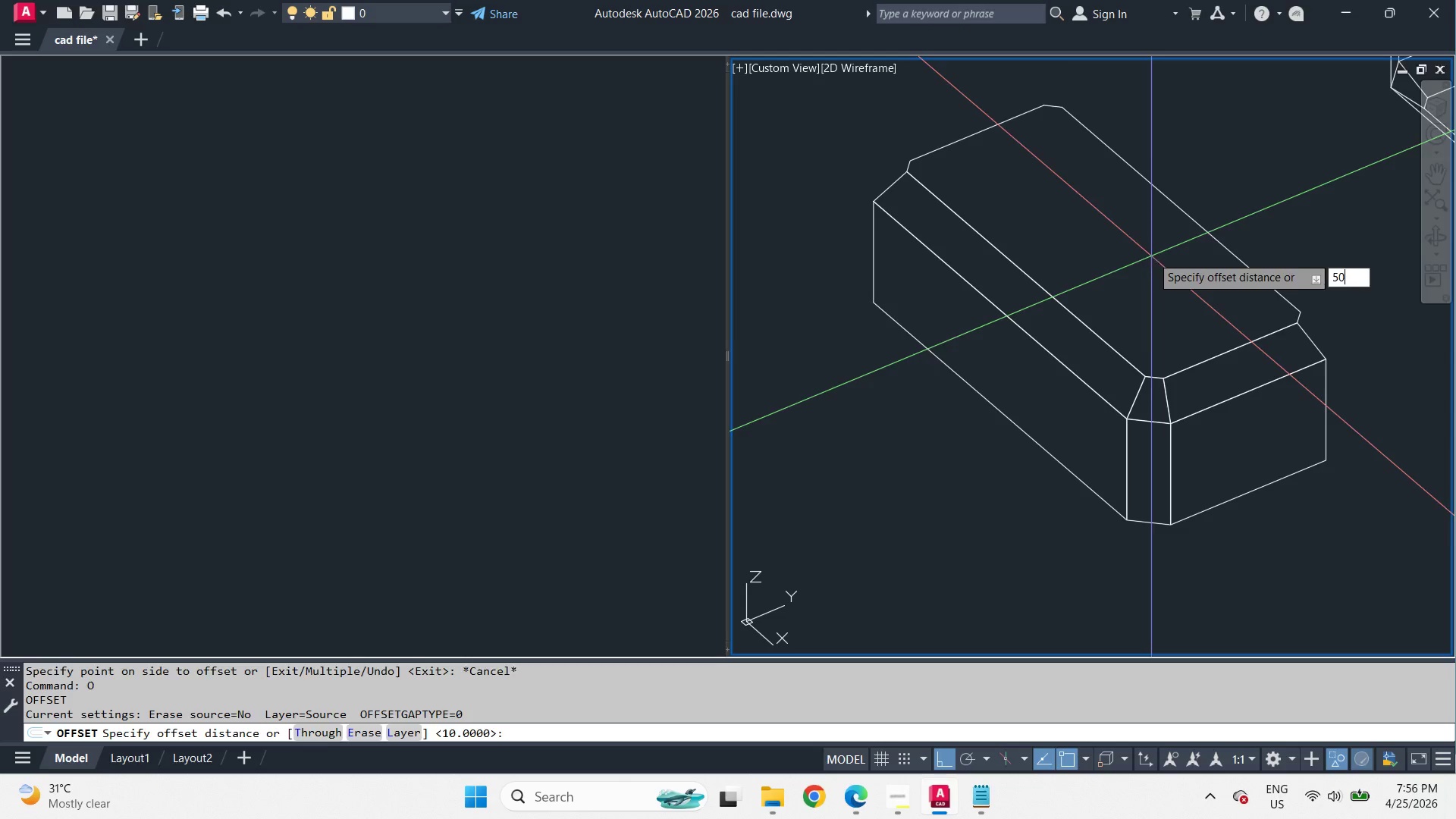 
key(NumpadEnter)
 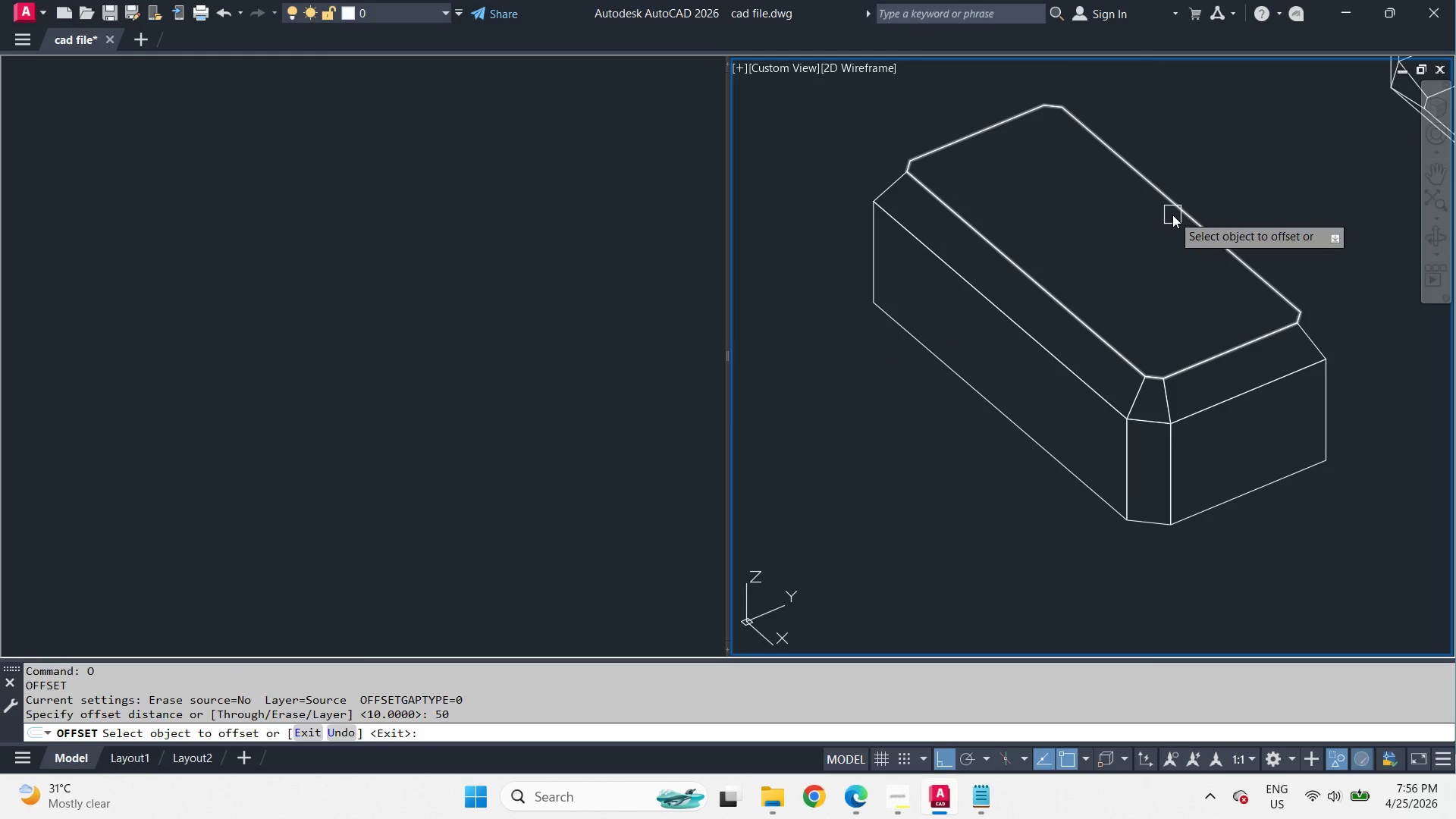 
left_click([1172, 215])
 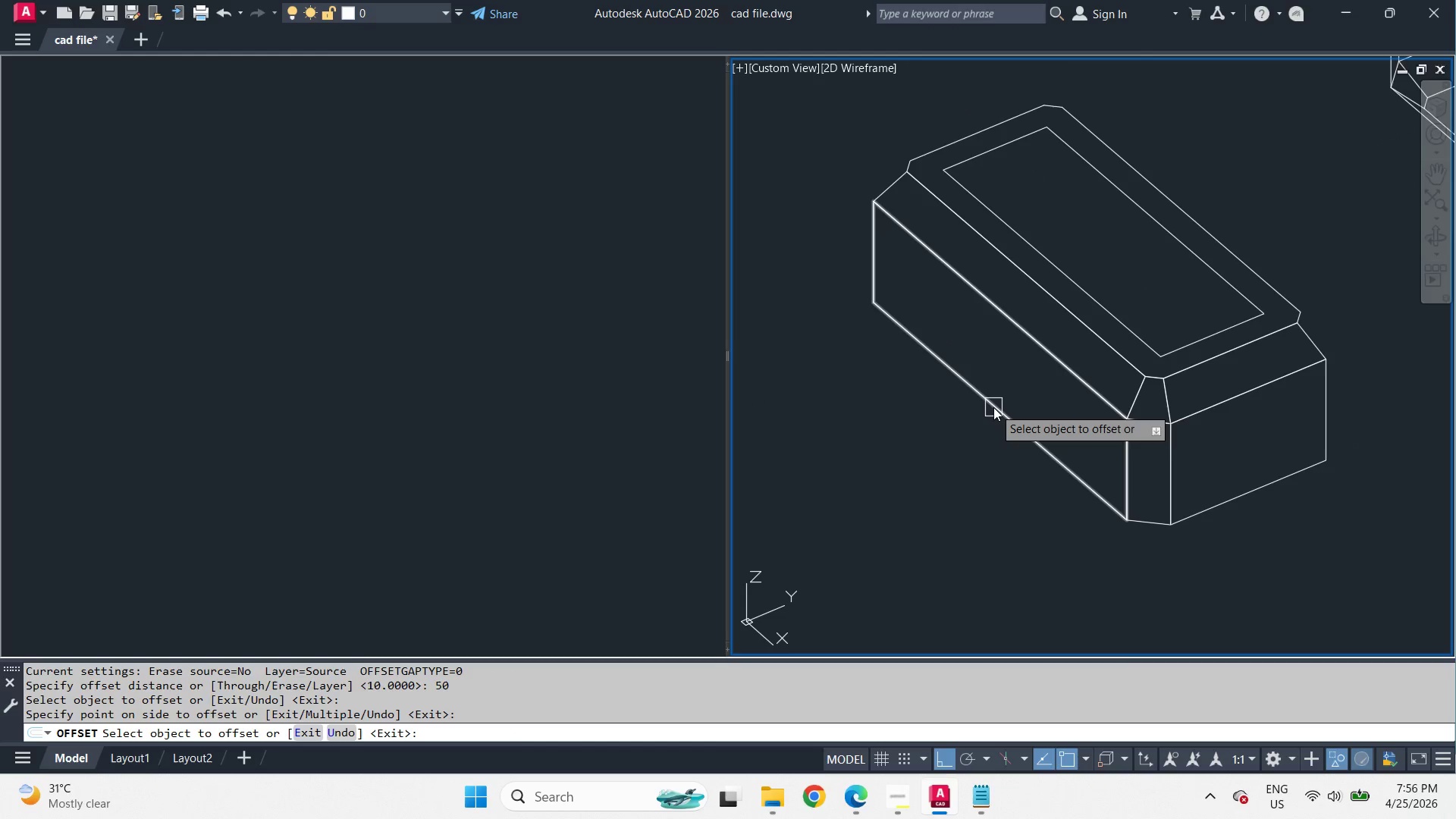 
left_click_drag(start_coordinate=[993, 407], to_coordinate=[994, 400])
 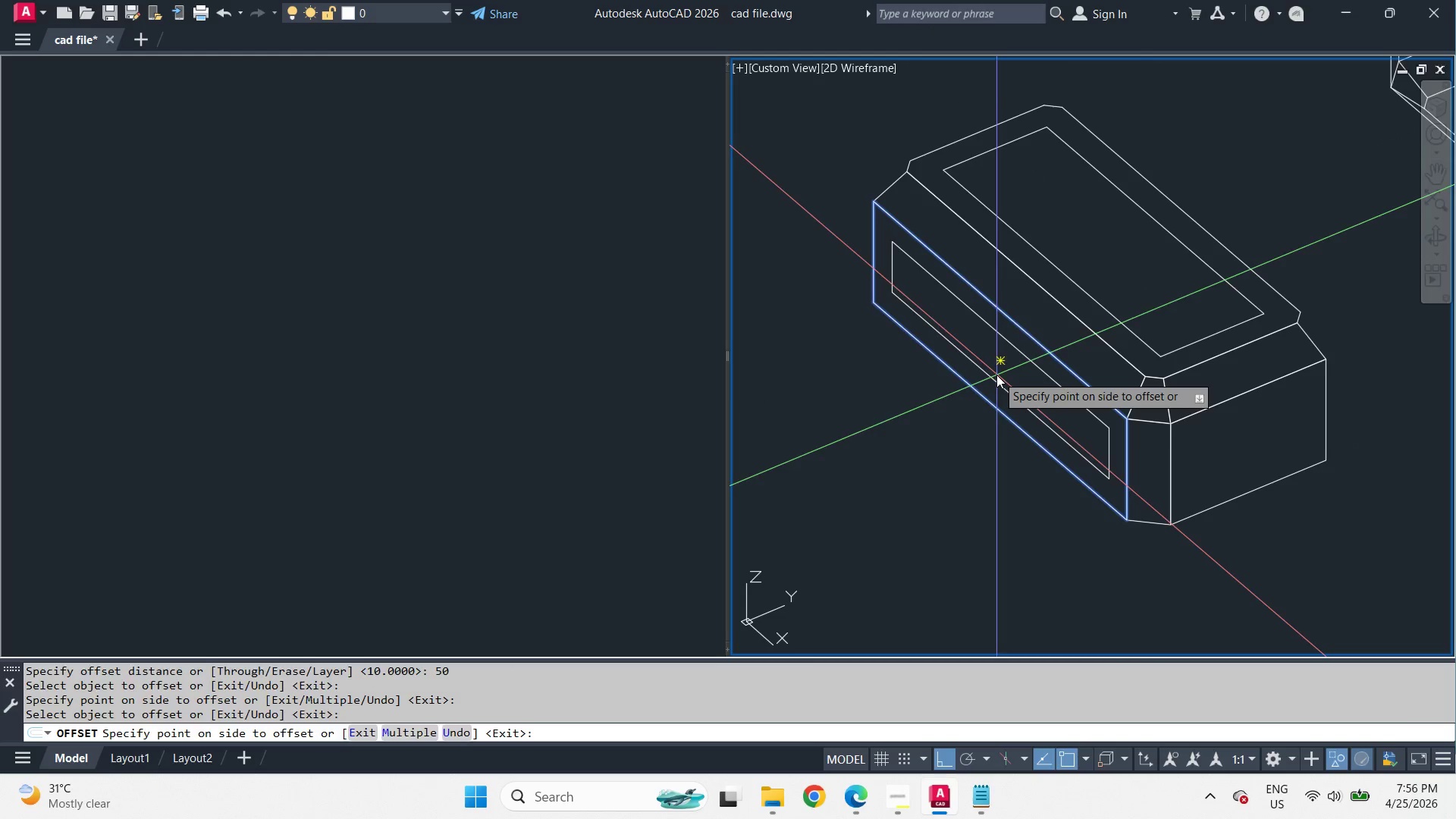 
double_click([996, 375])
 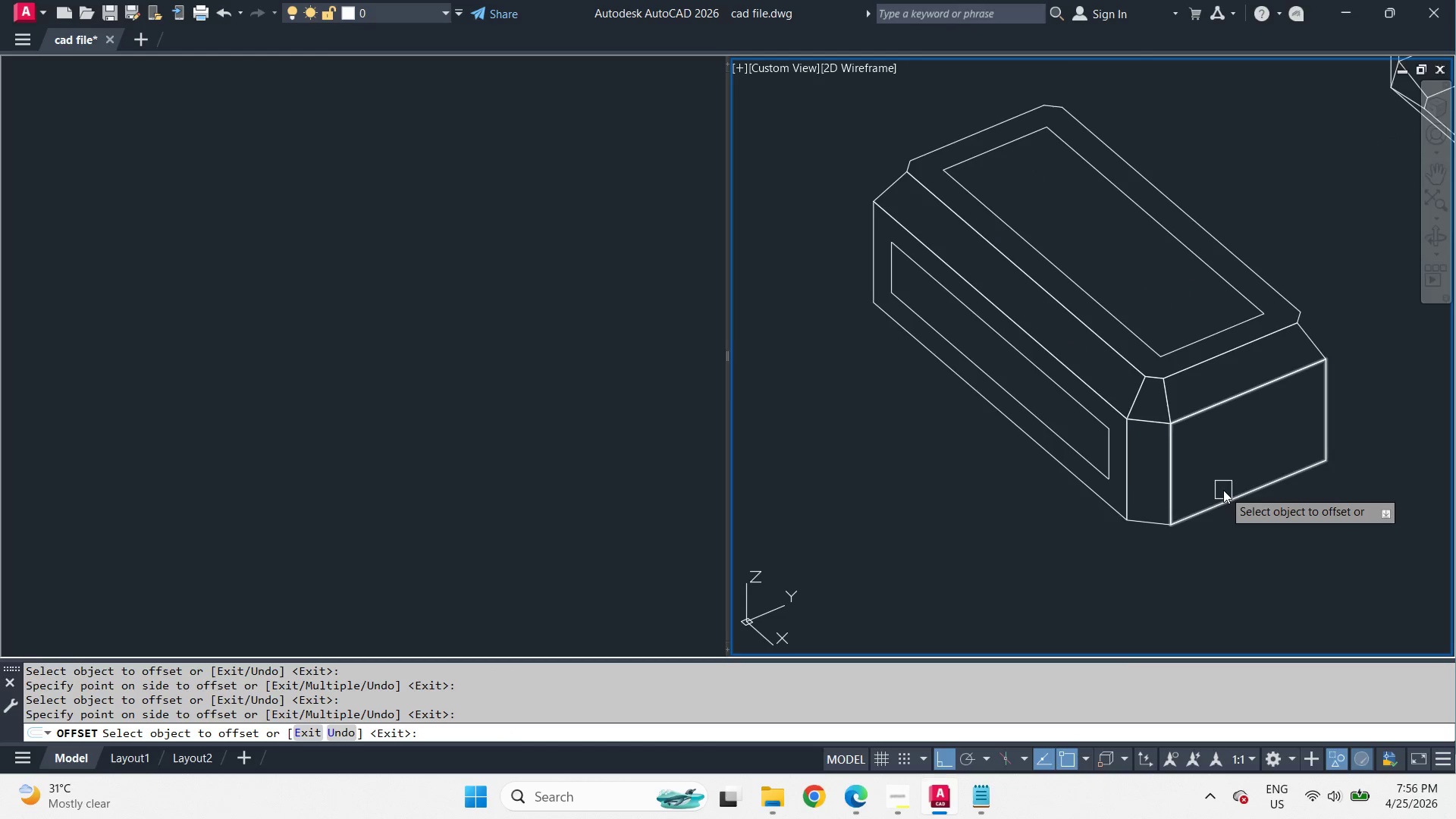 
left_click_drag(start_coordinate=[1223, 490], to_coordinate=[1223, 484])
 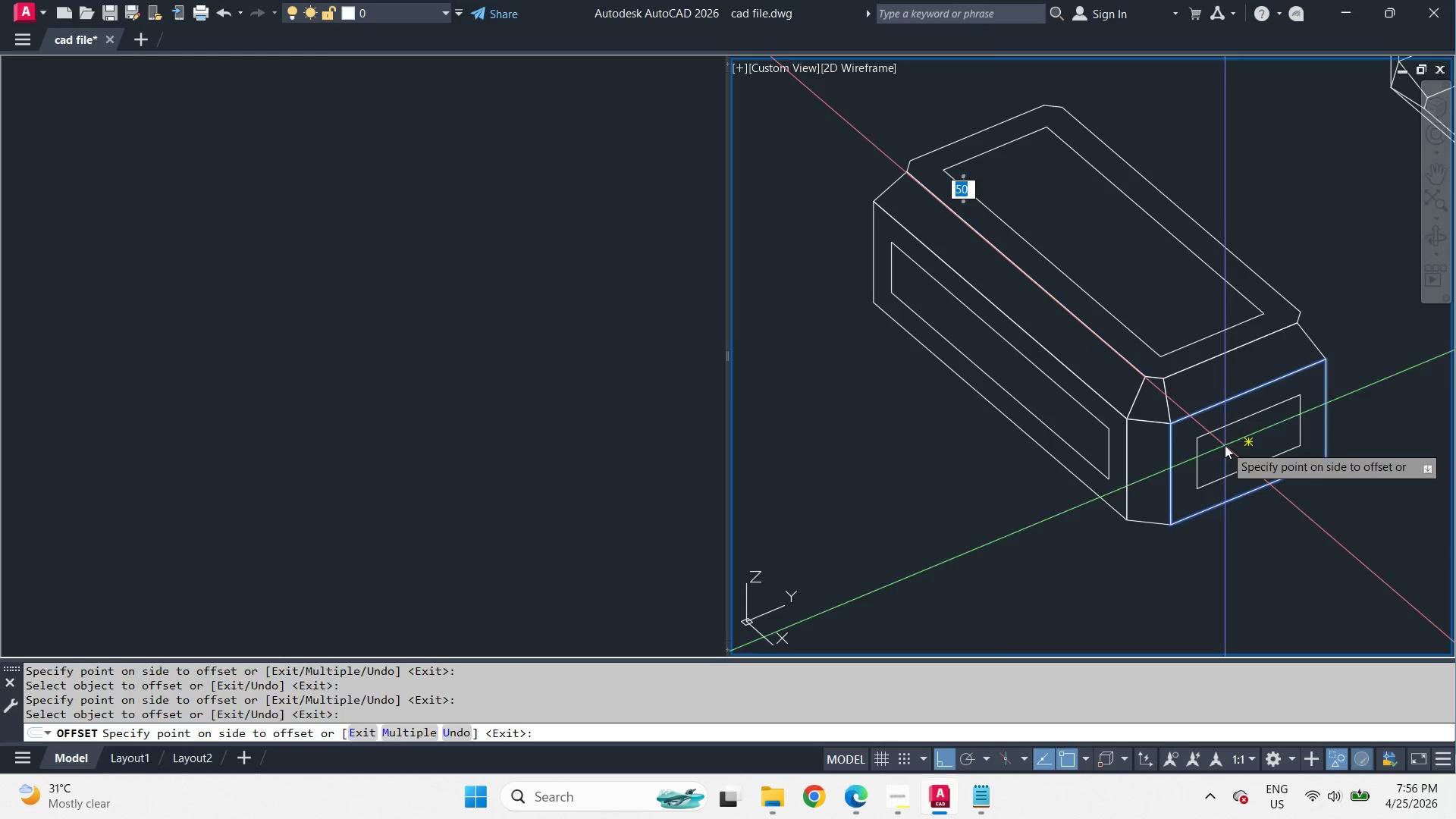 
double_click([1225, 445])
 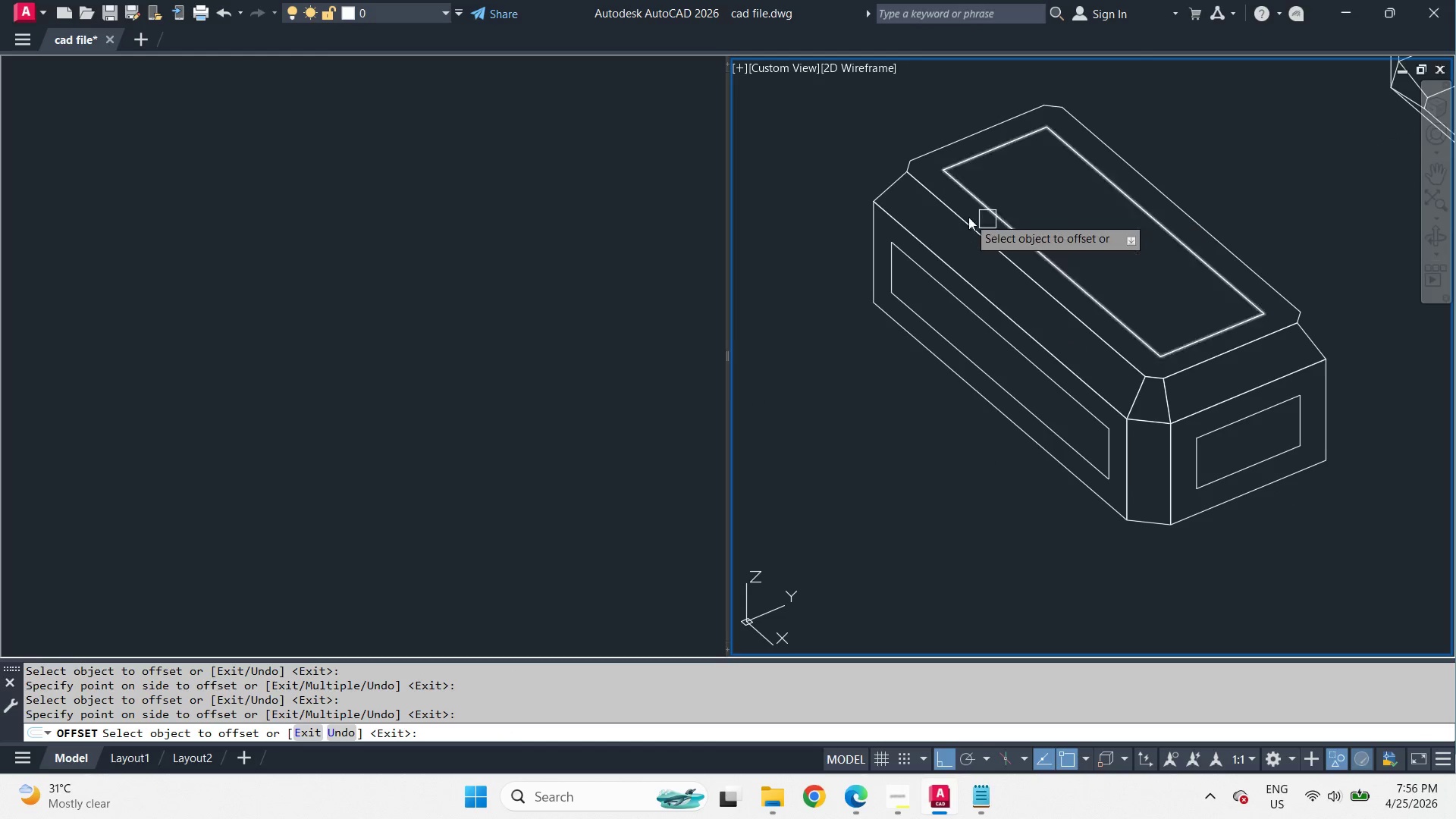 
left_click_drag(start_coordinate=[886, 188], to_coordinate=[893, 195])
 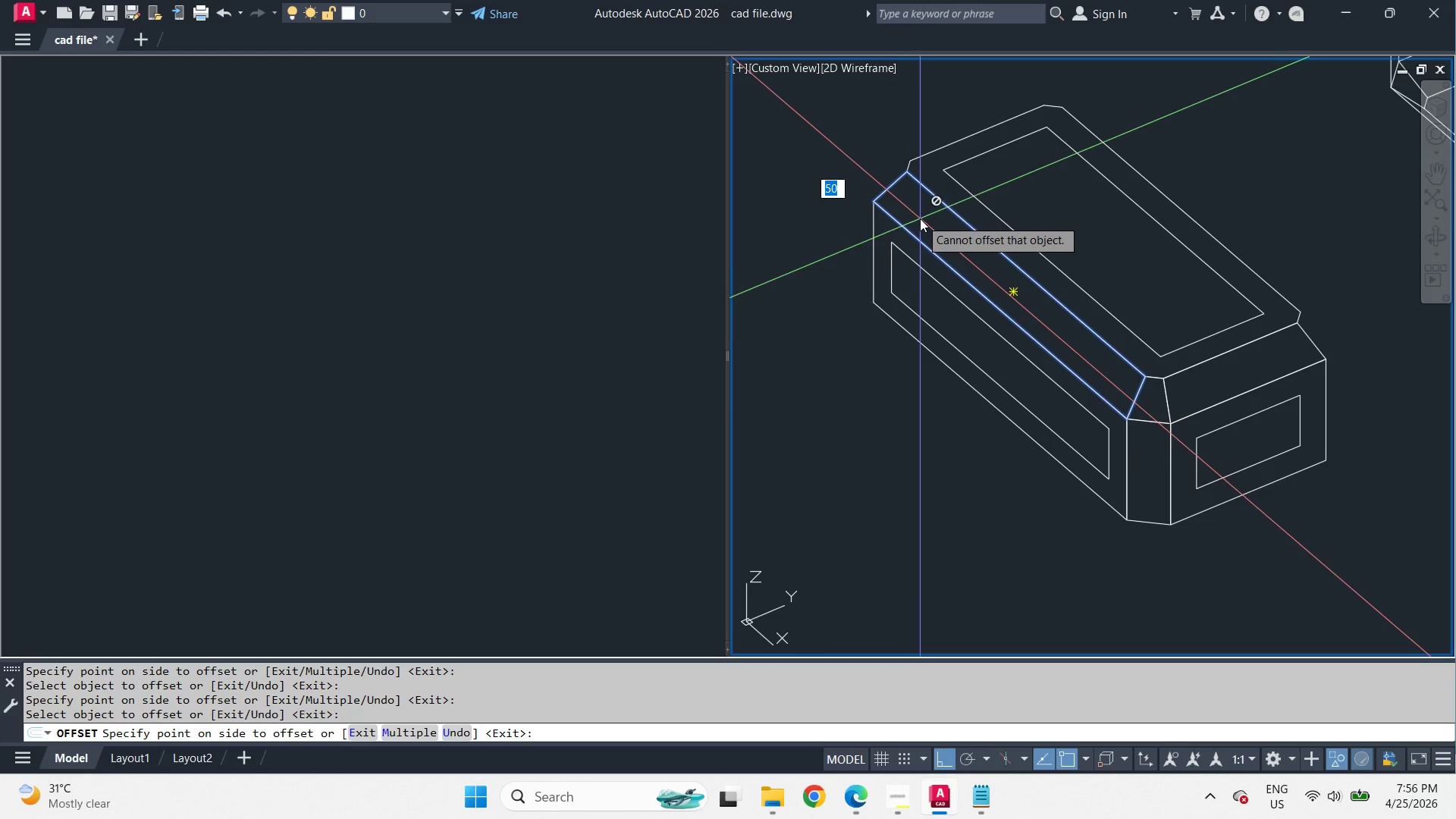 
key(Escape)
key(Escape)
type(re)
 